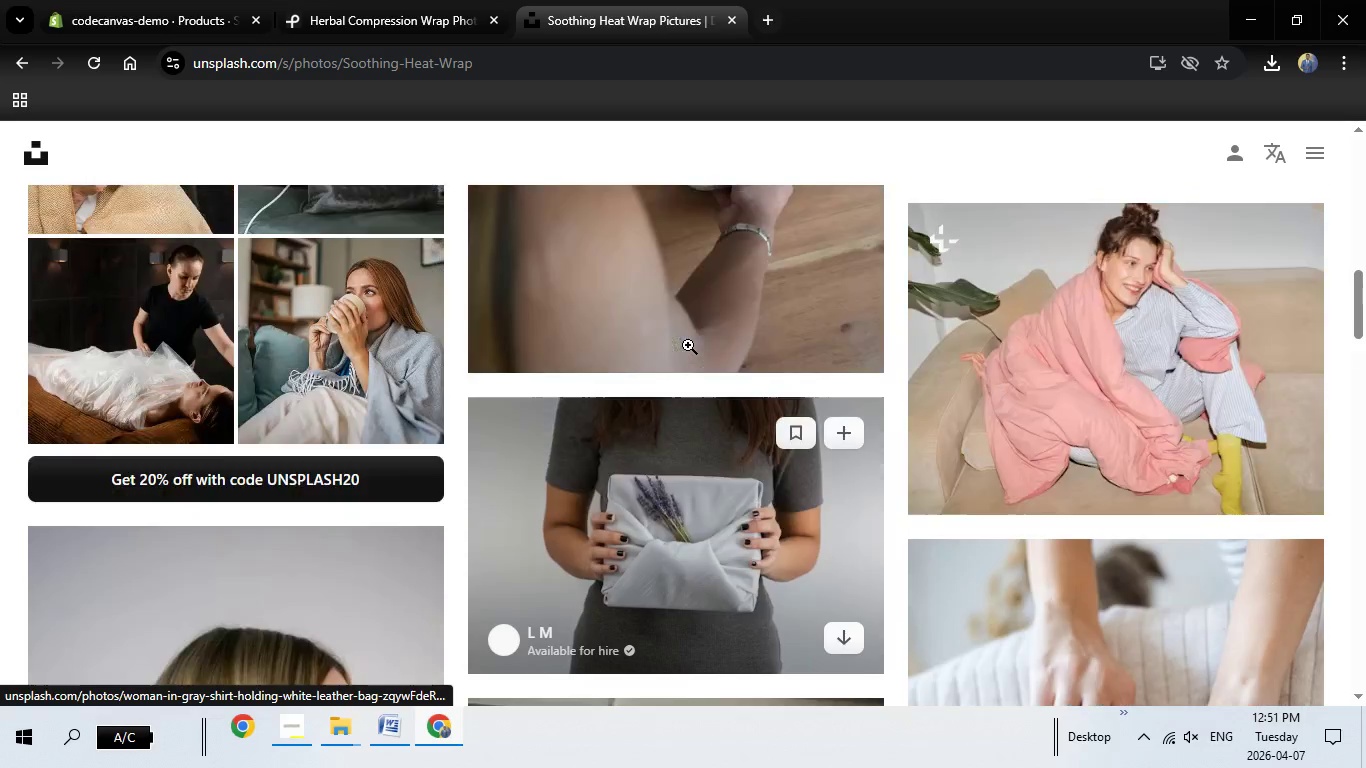 
scroll: coordinate [688, 346], scroll_direction: up, amount: 5.0
 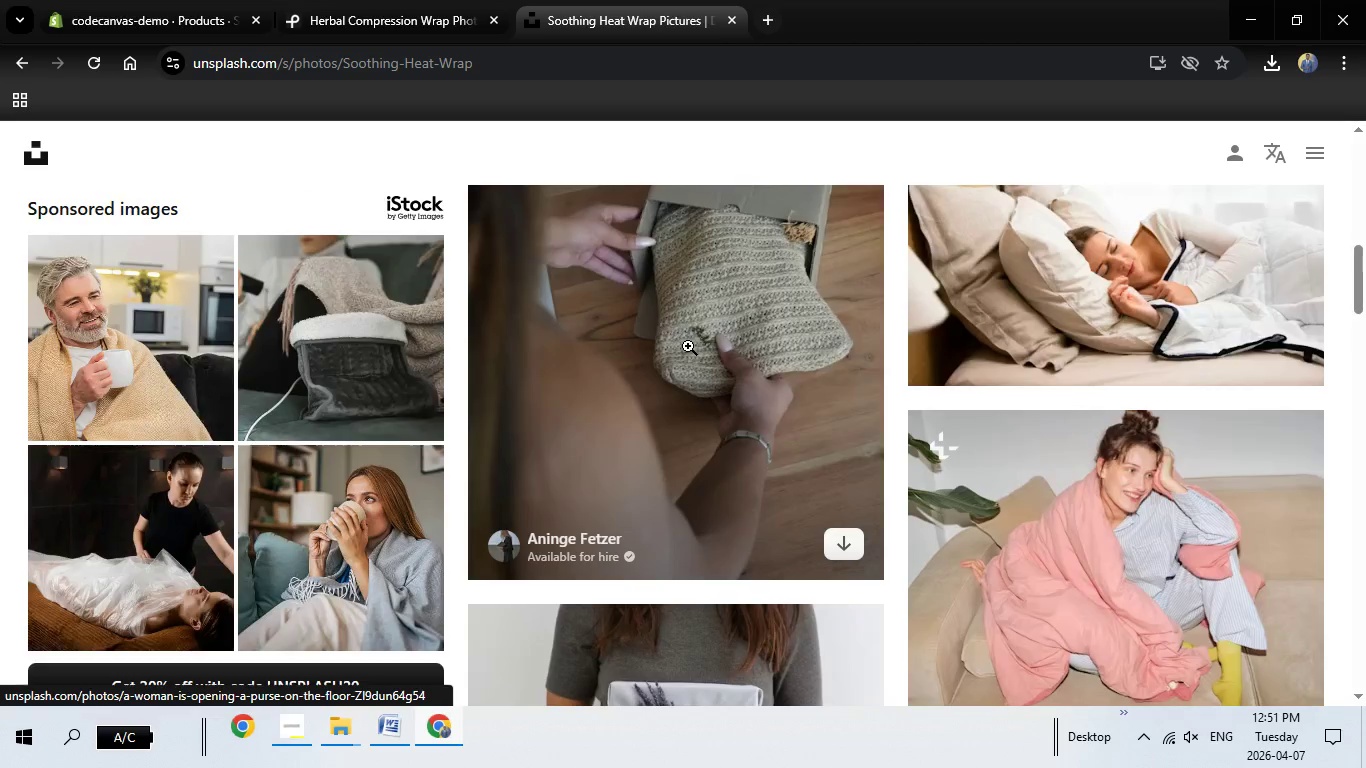 
scroll: coordinate [688, 346], scroll_direction: down, amount: 5.0
 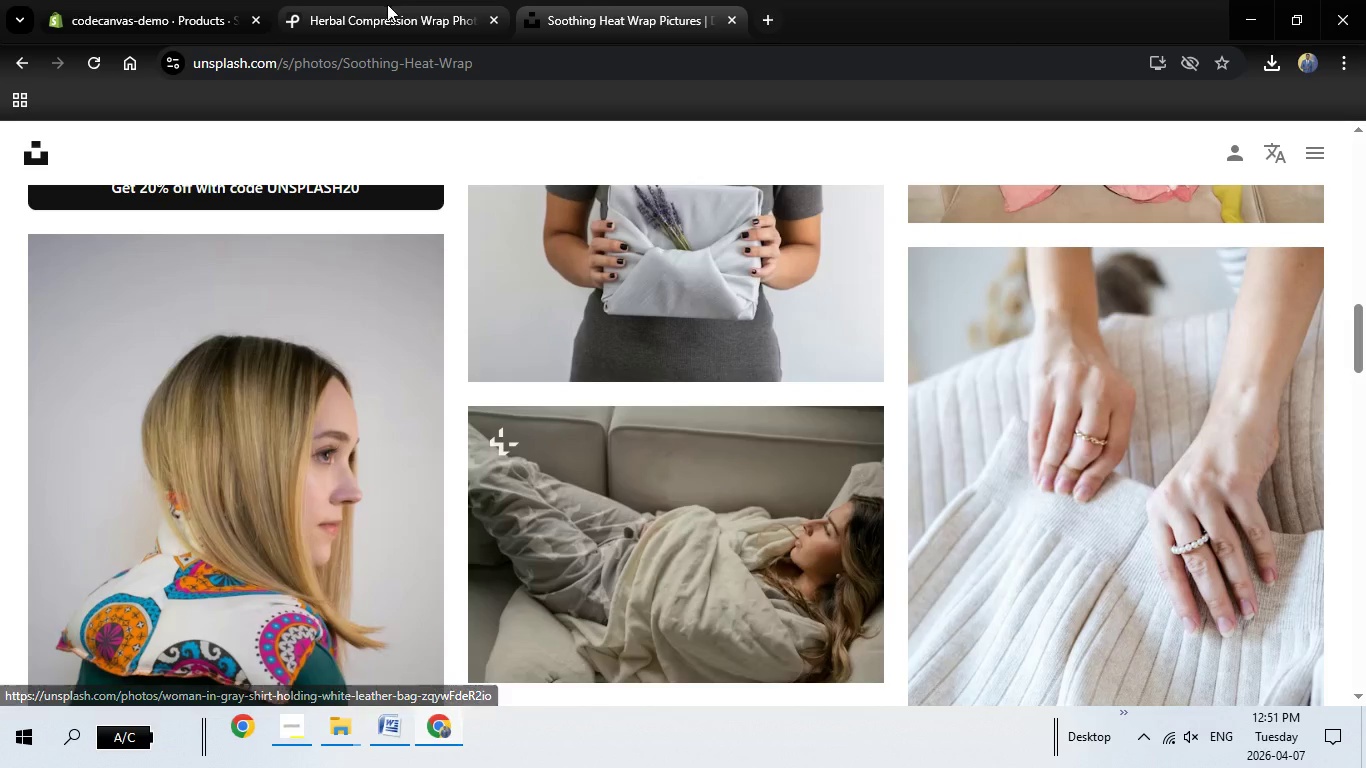 
left_click([387, 4])
 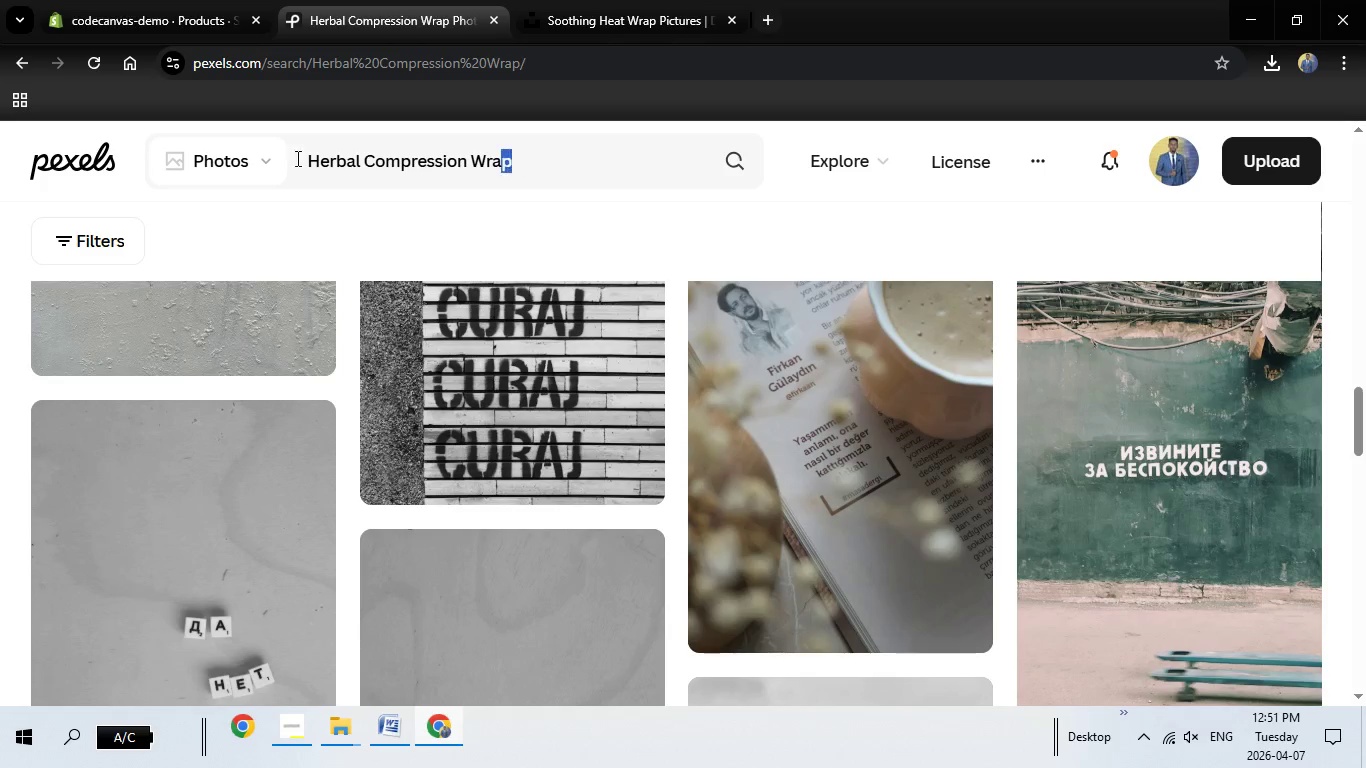 
left_click_drag(start_coordinate=[530, 165], to_coordinate=[245, 158])
 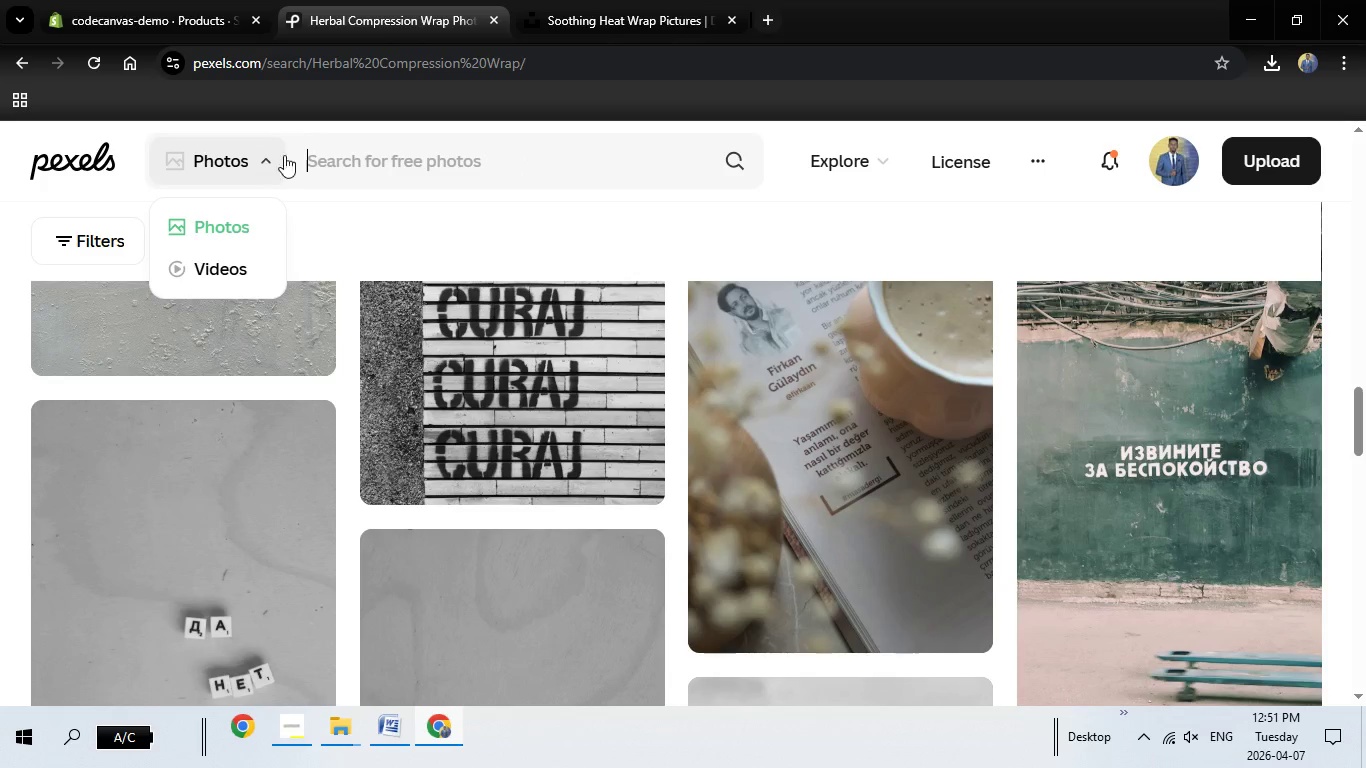 
key(Backspace)
 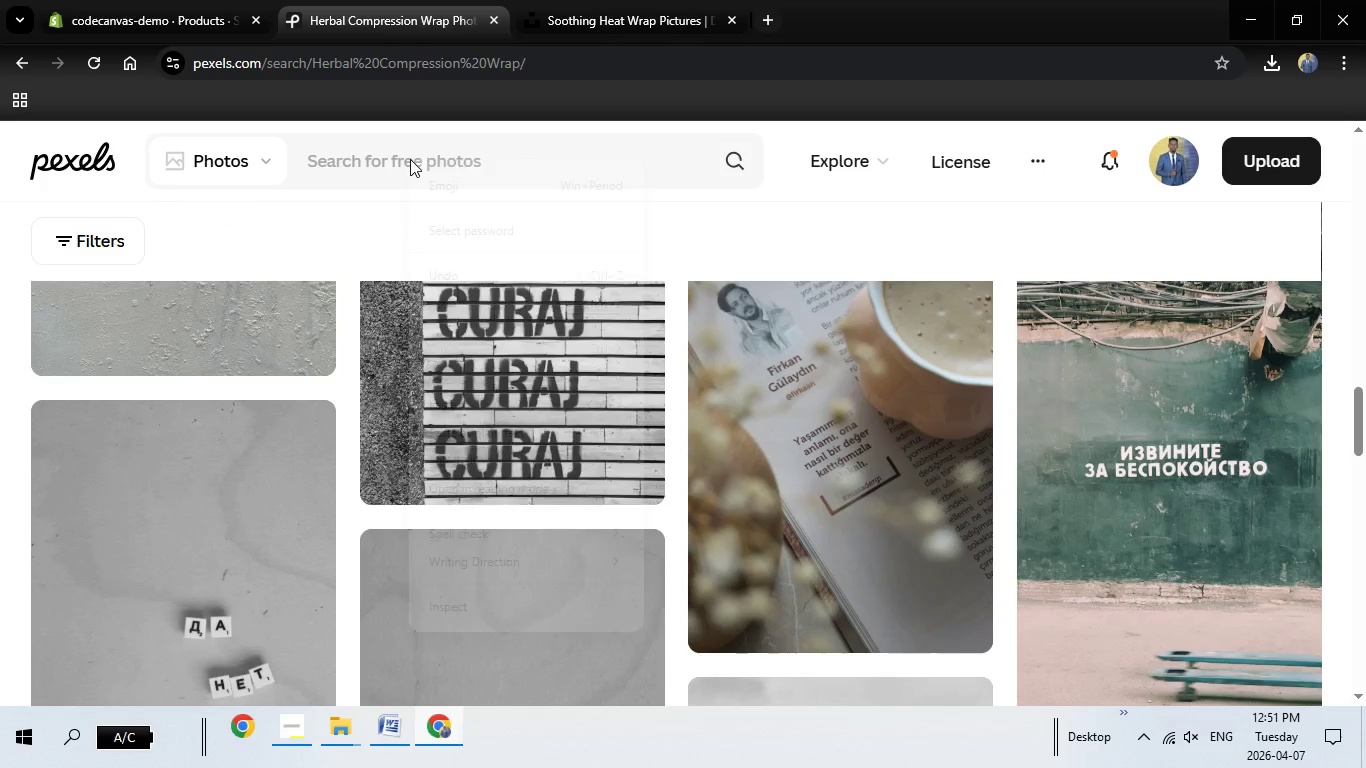 
right_click([409, 159])
 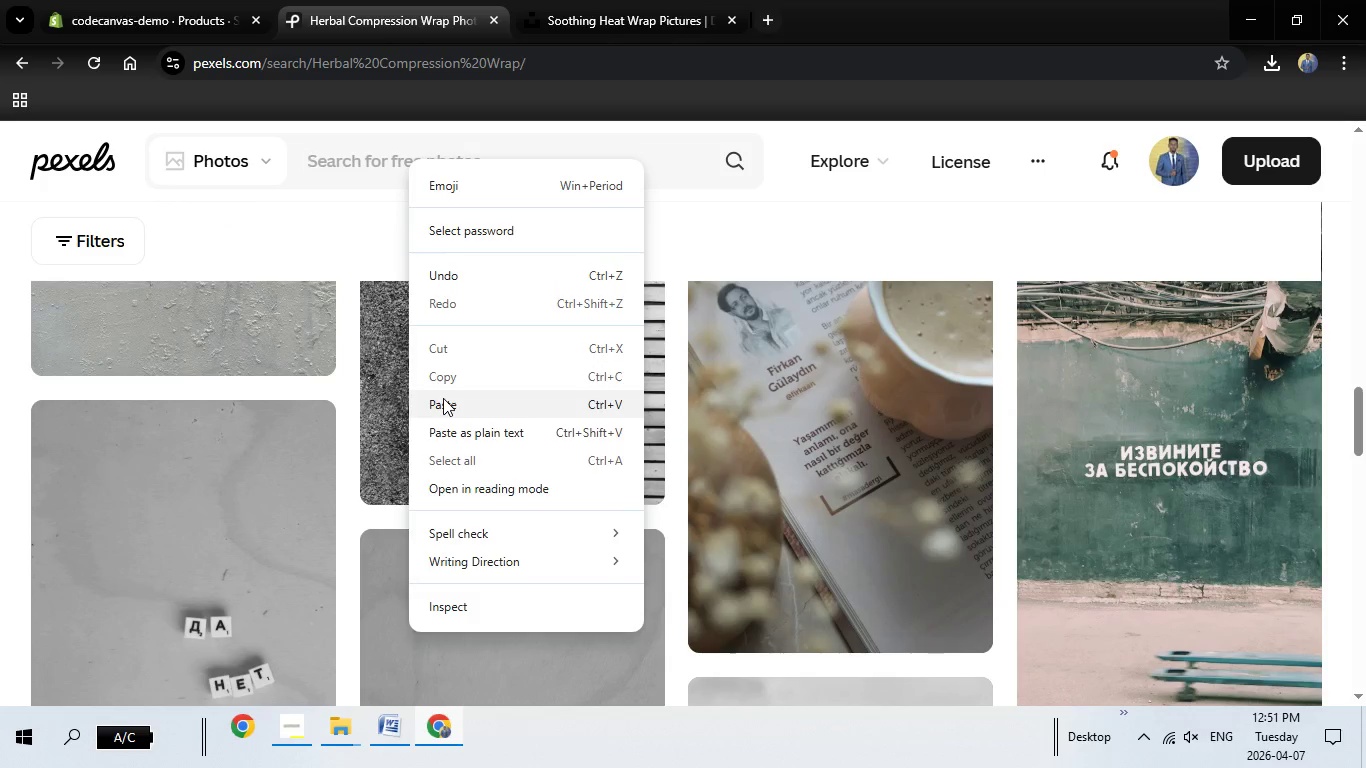 
left_click([443, 398])
 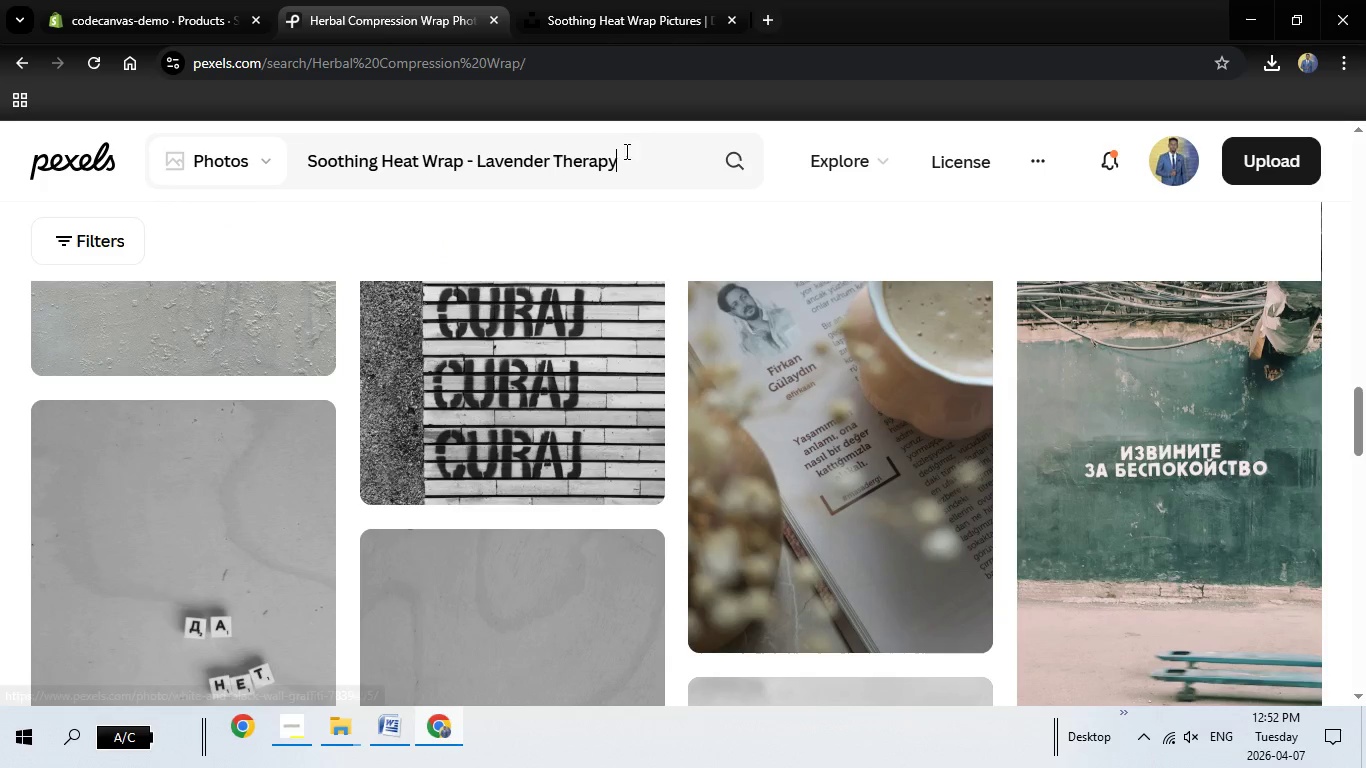 
left_click_drag(start_coordinate=[625, 151], to_coordinate=[469, 159])
 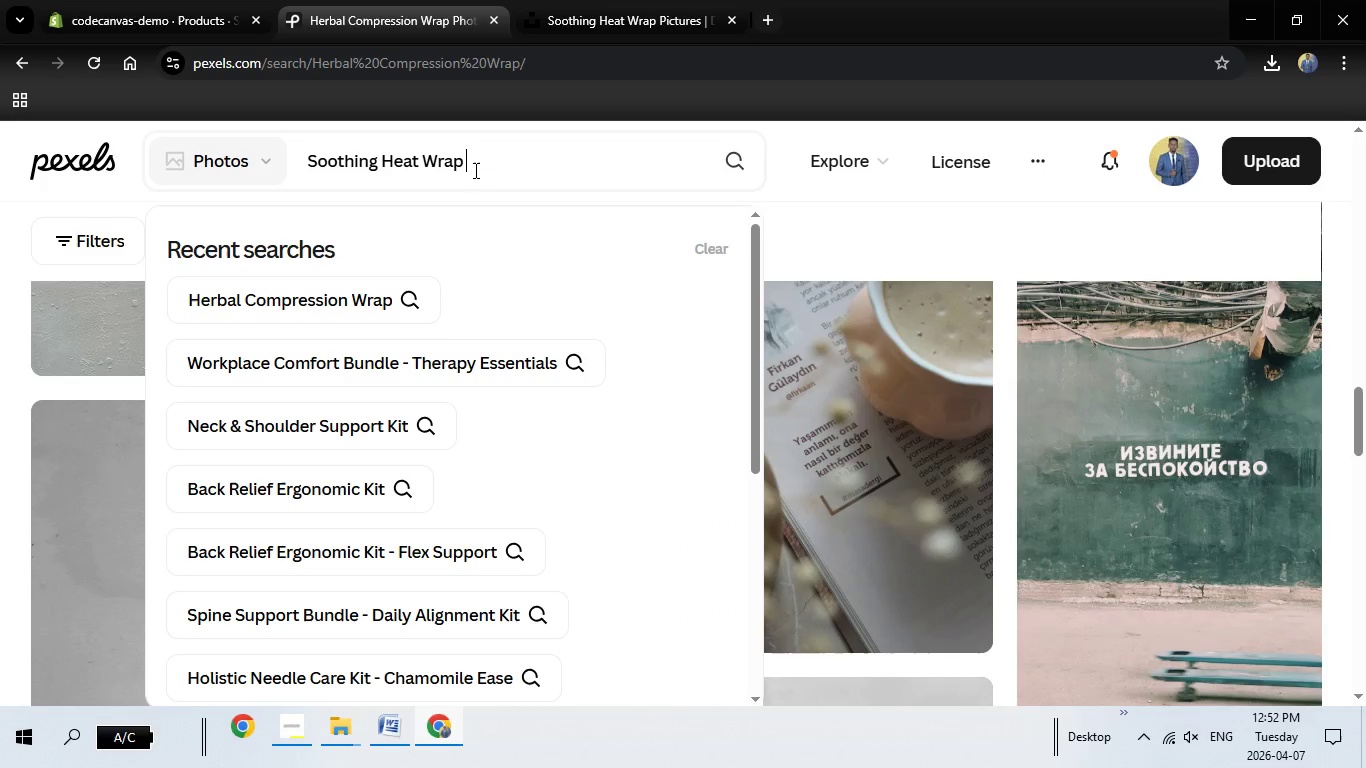 
key(Backspace)
 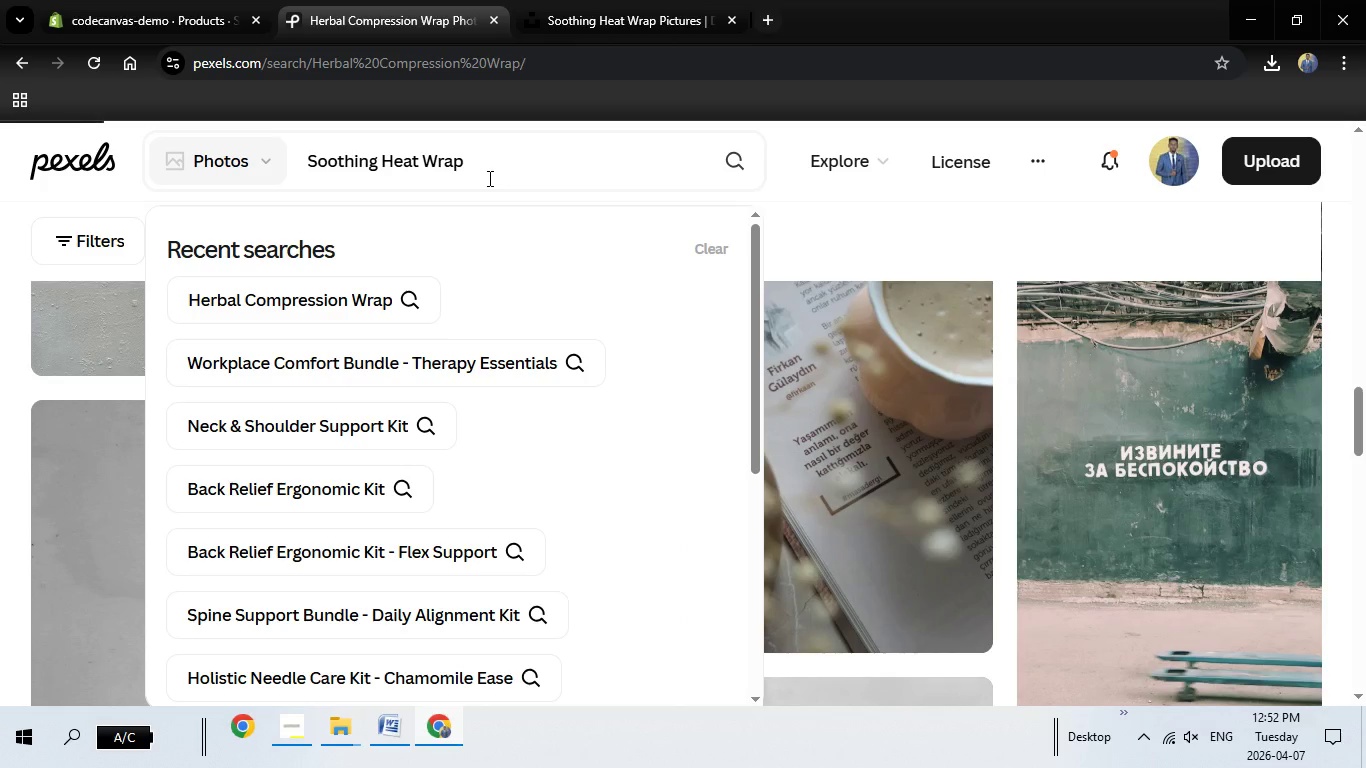 
key(Enter)
 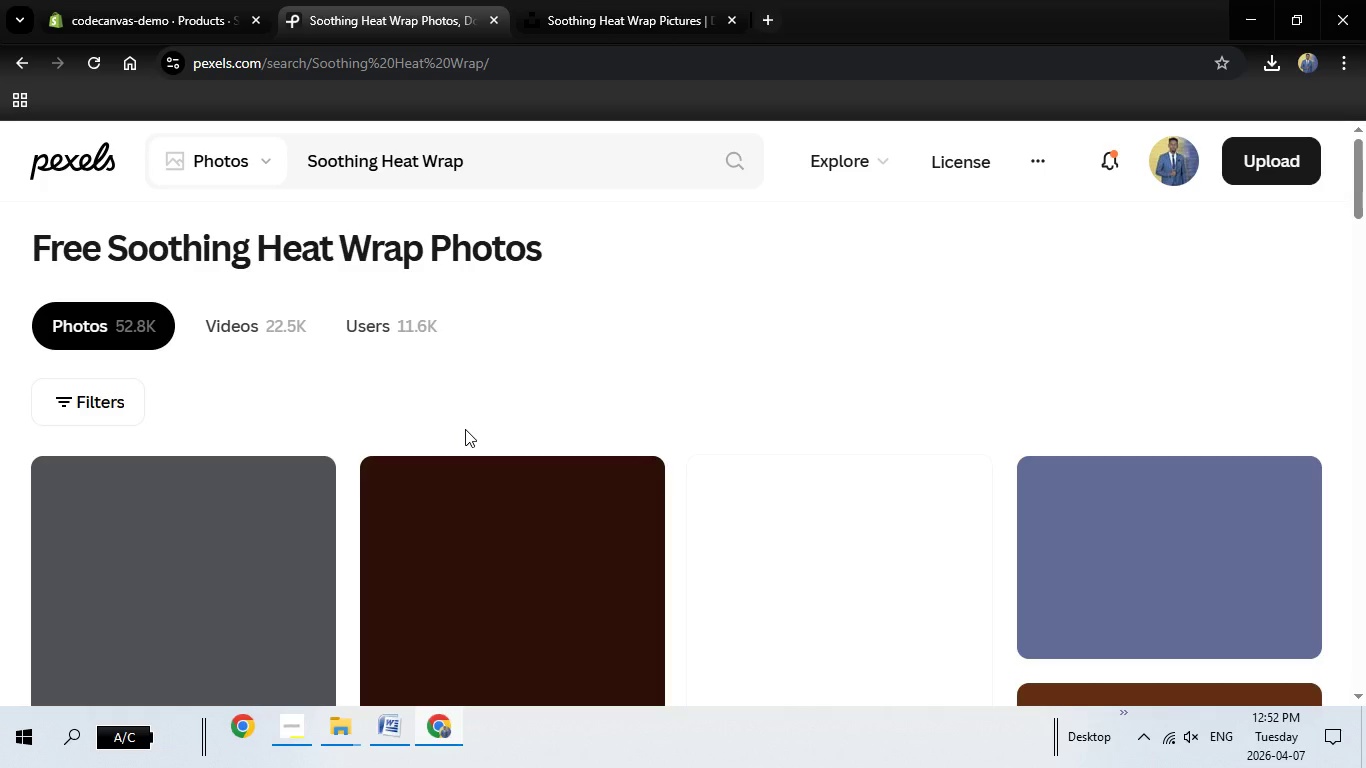 
scroll: coordinate [718, 465], scroll_direction: down, amount: 3.0
 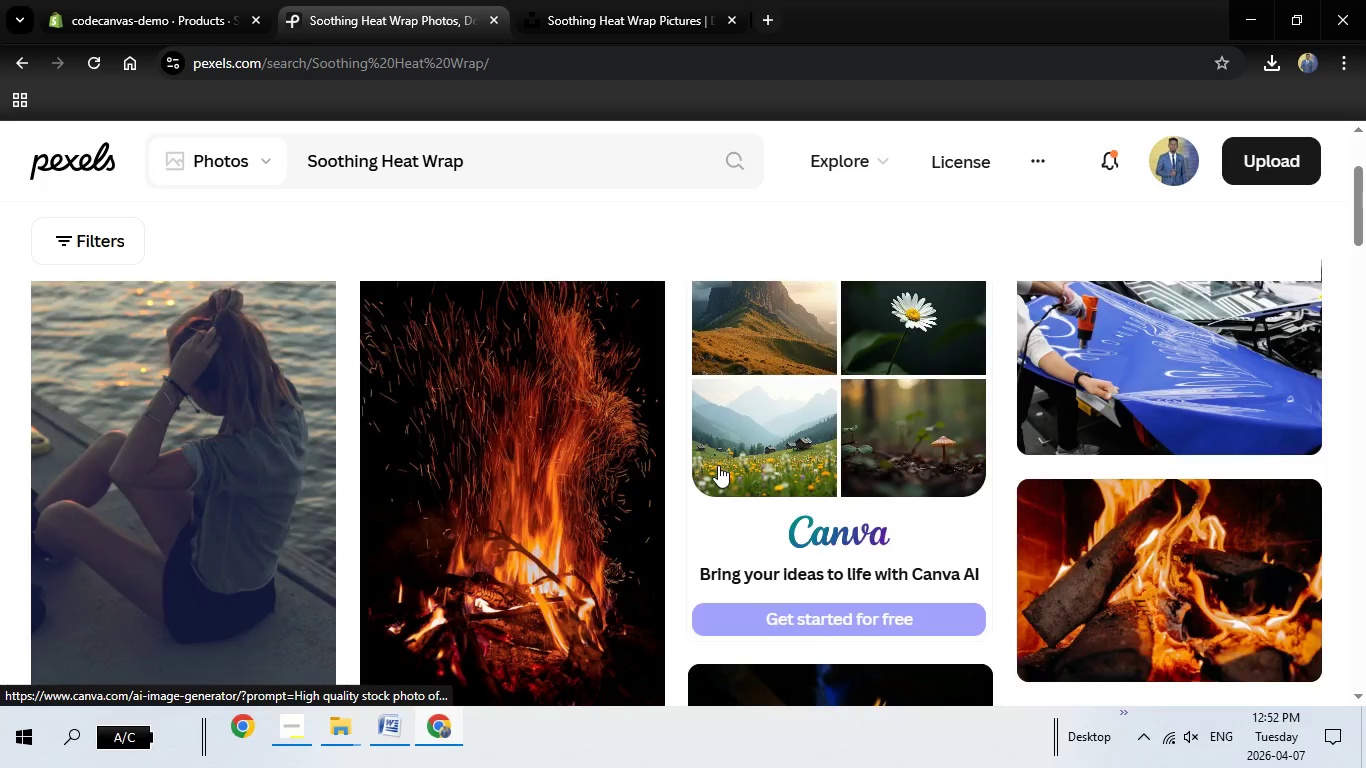 
scroll: coordinate [718, 465], scroll_direction: up, amount: 2.0
 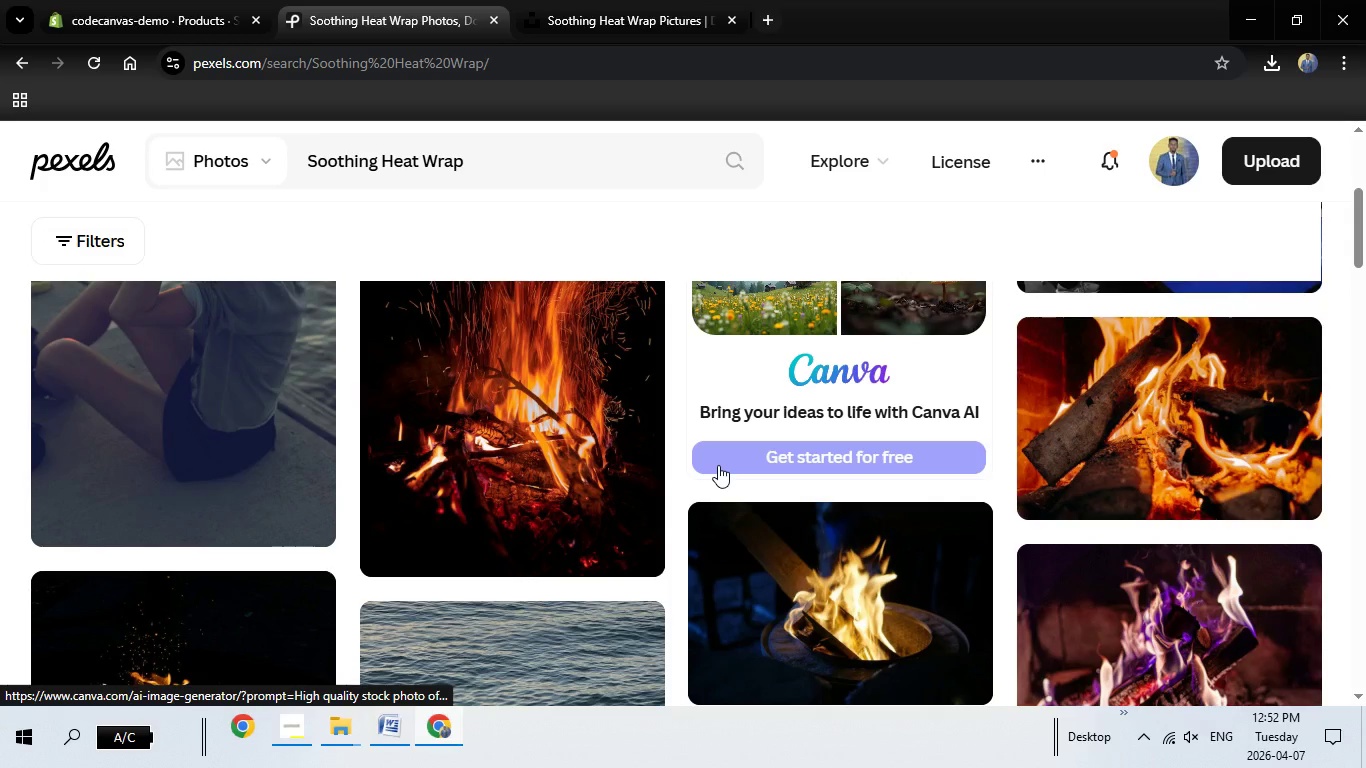 
scroll: coordinate [719, 466], scroll_direction: down, amount: 18.0
 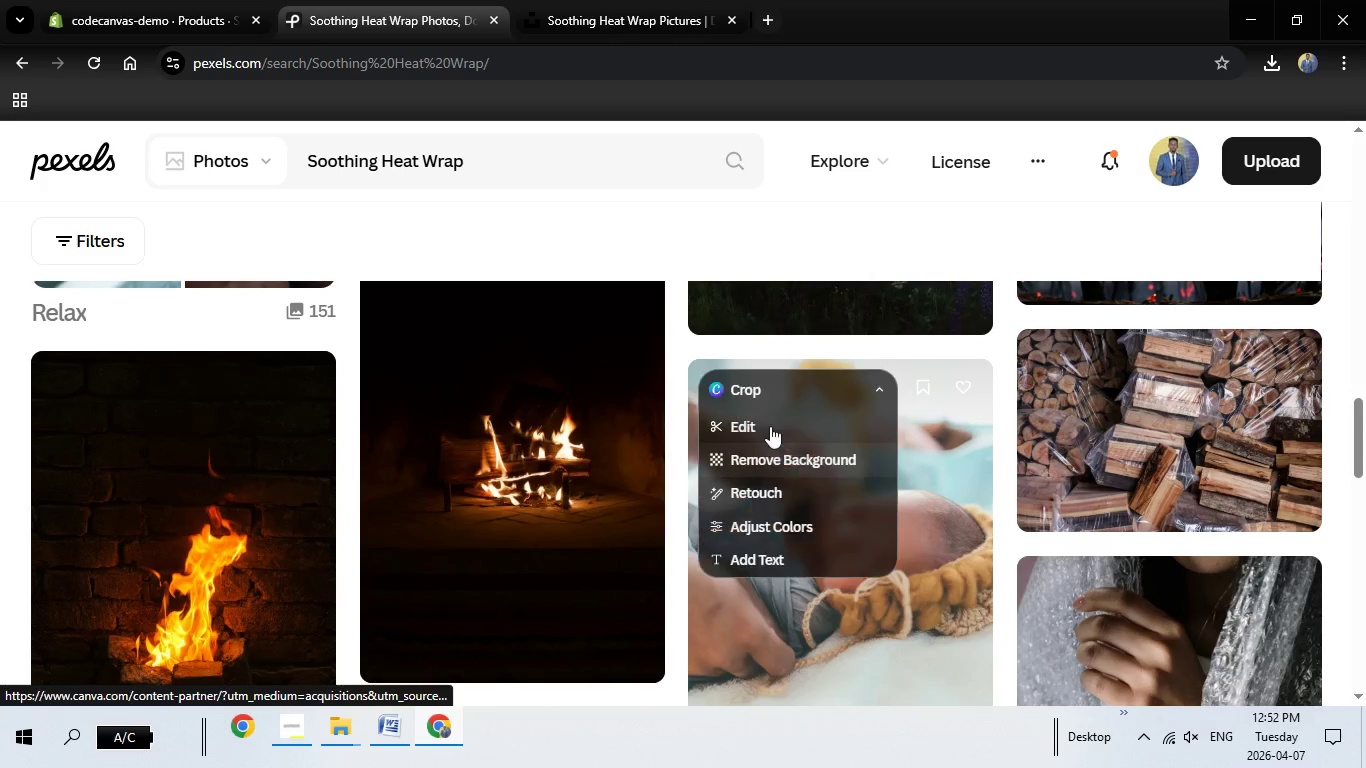 
scroll: coordinate [742, 402], scroll_direction: up, amount: 10.0
 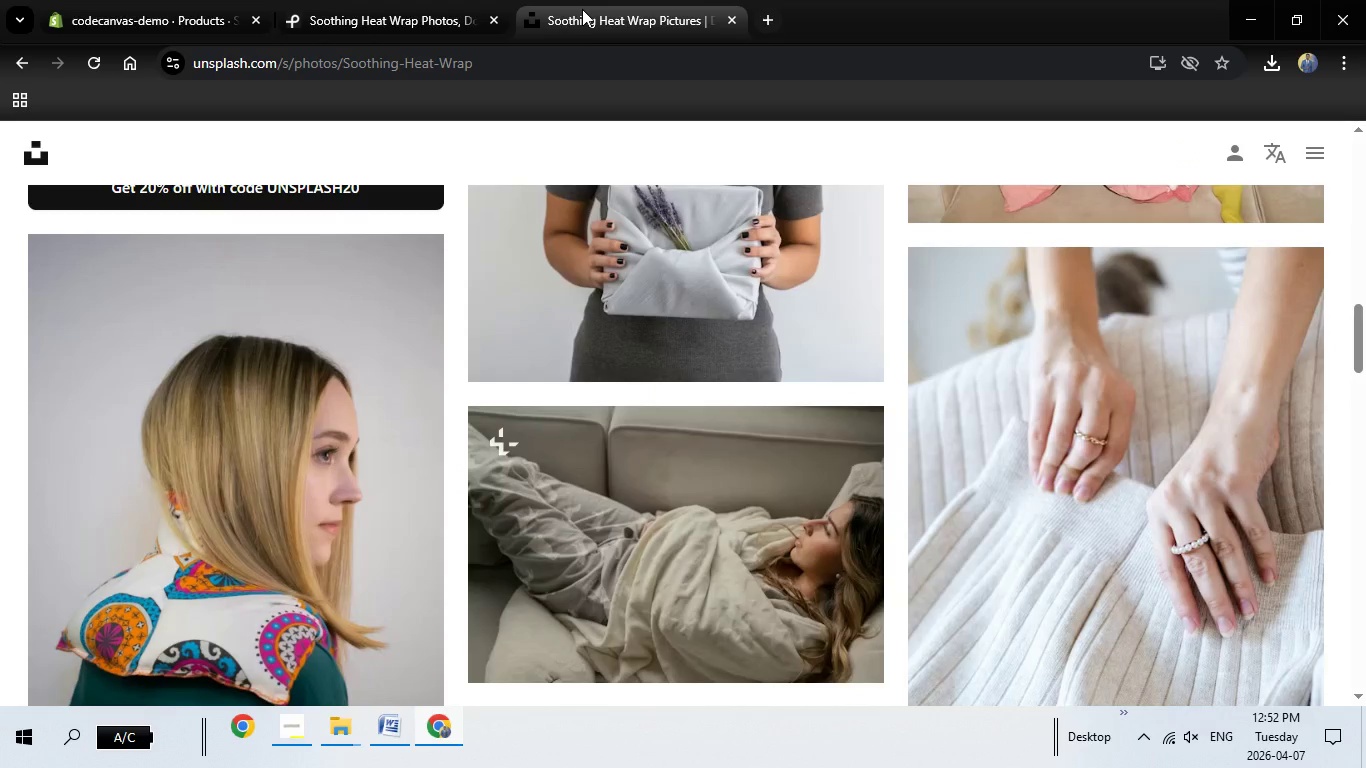 
left_click([582, 9])
 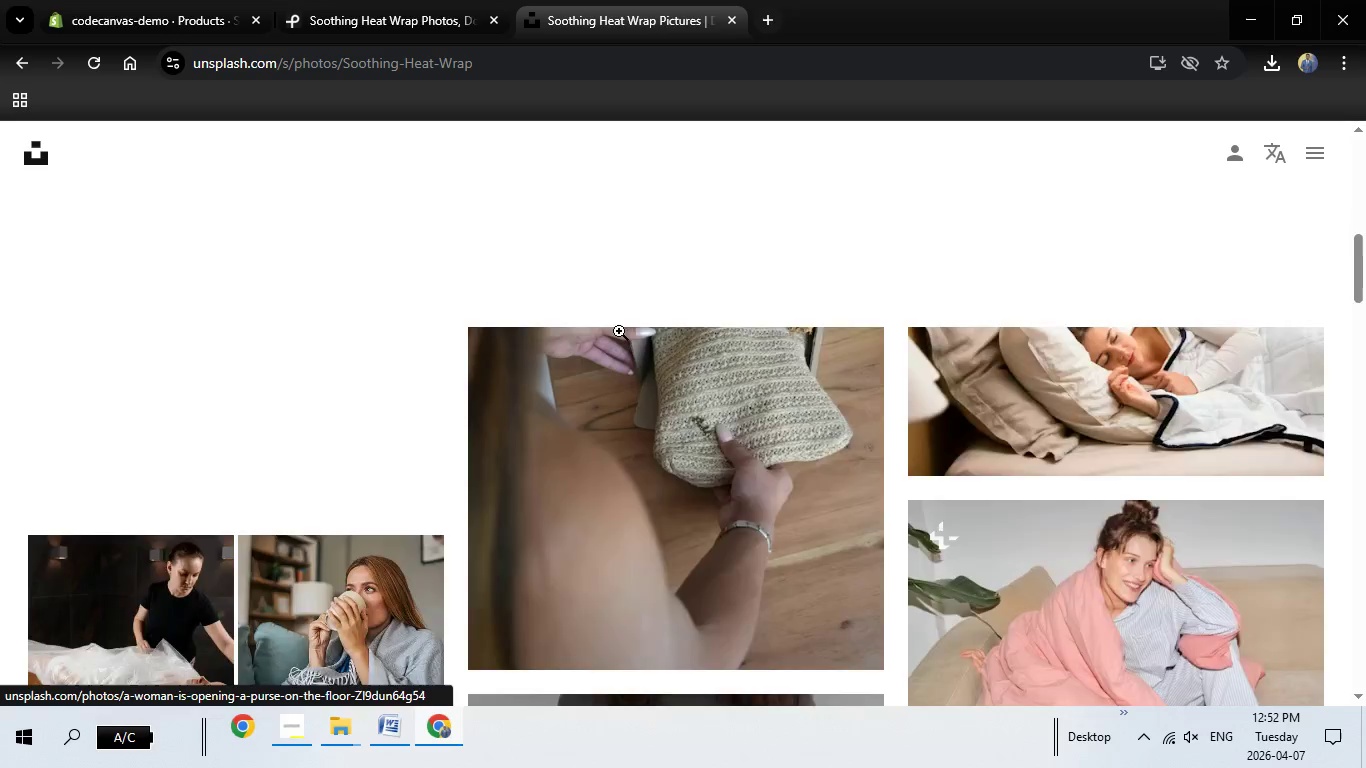 
scroll: coordinate [619, 331], scroll_direction: up, amount: 19.0
 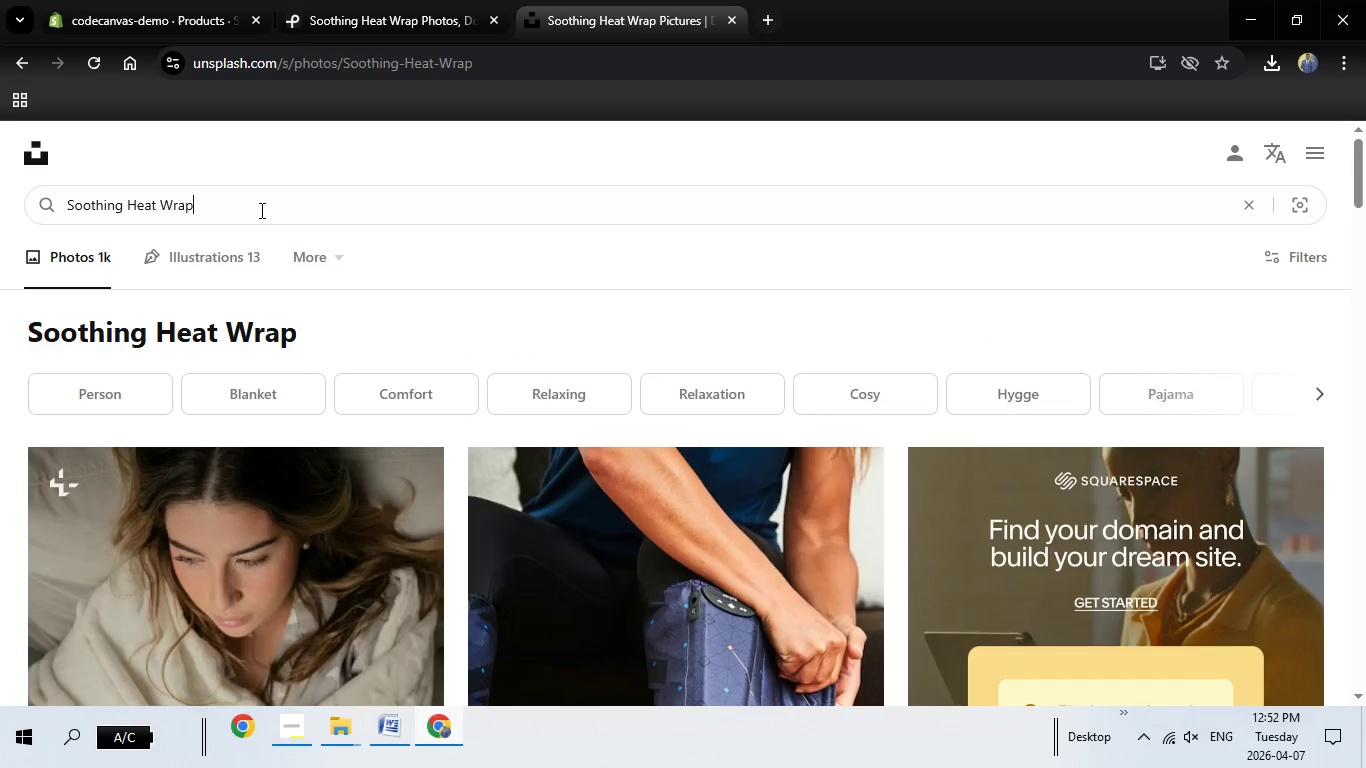 
left_click([260, 210])
 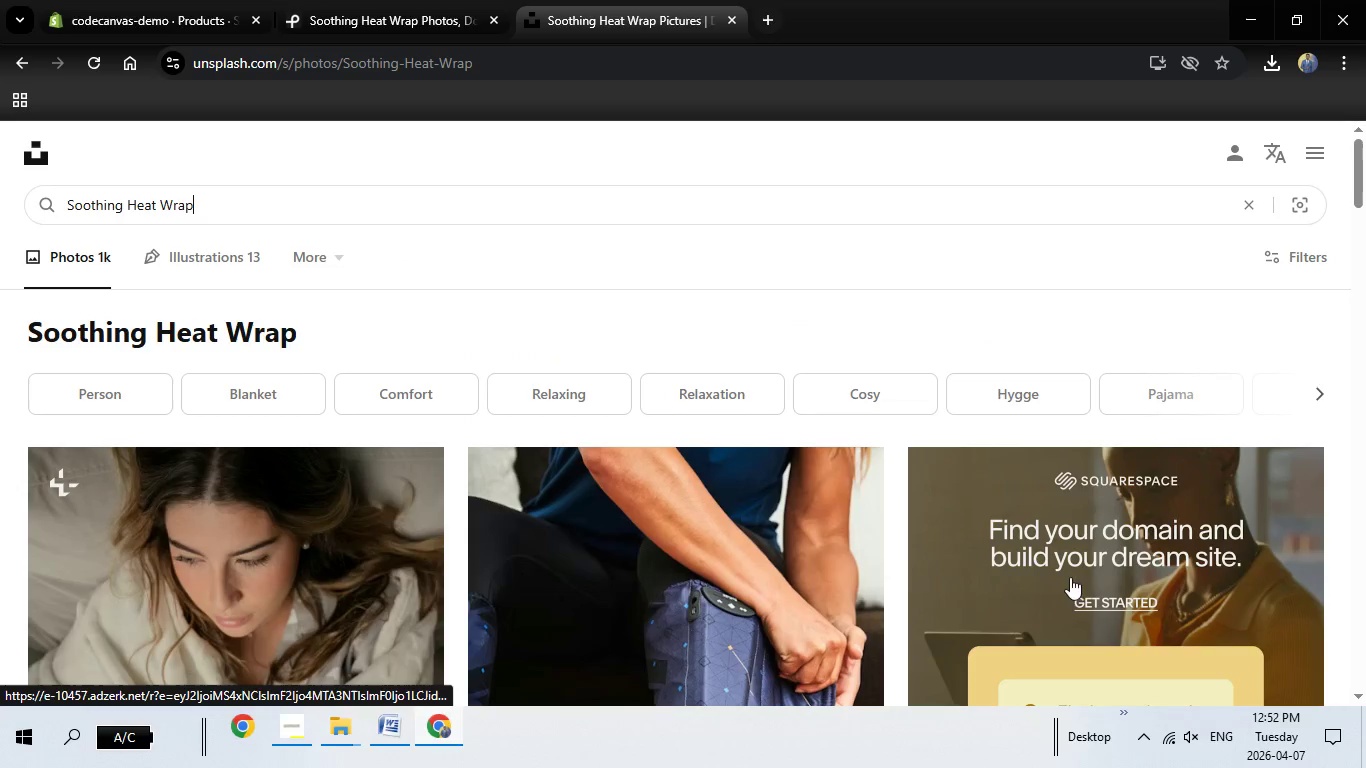 
scroll: coordinate [1037, 534], scroll_direction: down, amount: 30.0
 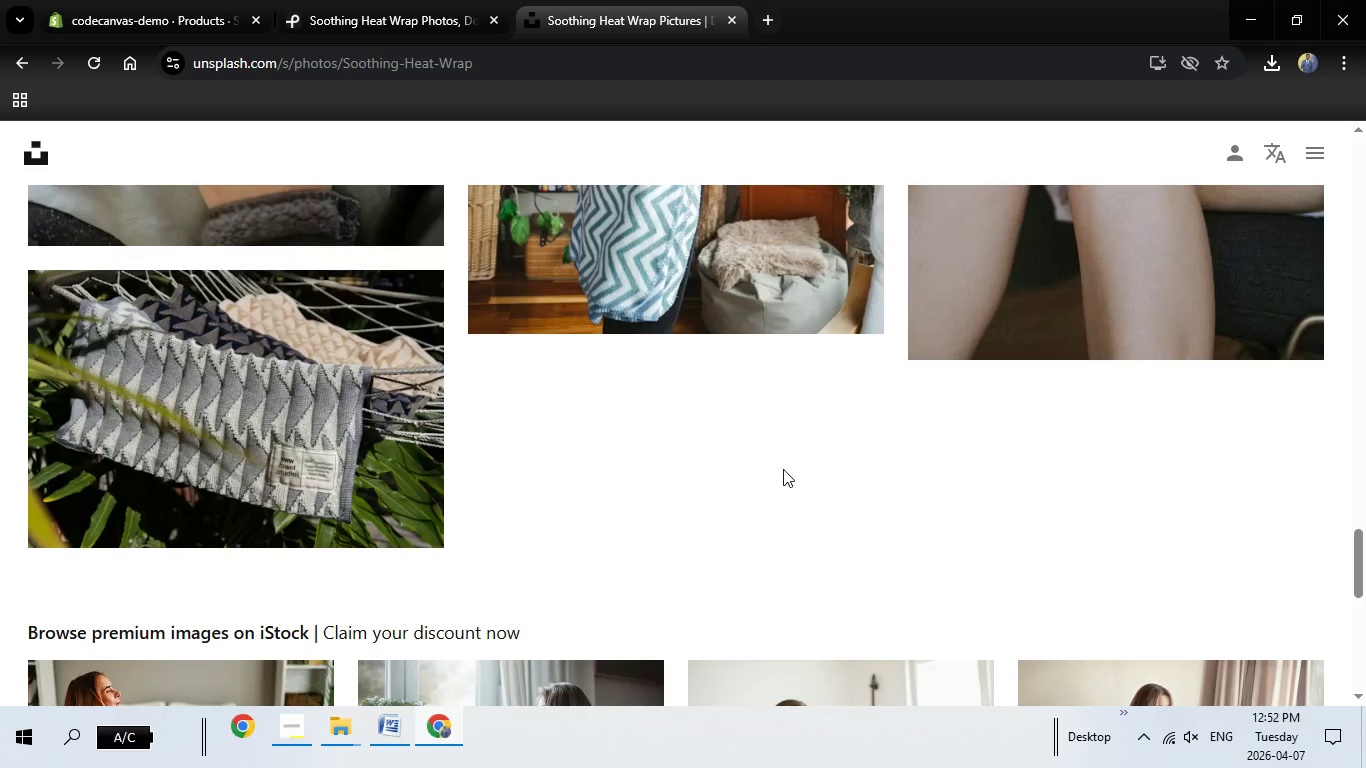 
scroll: coordinate [719, 367], scroll_direction: up, amount: 40.0
 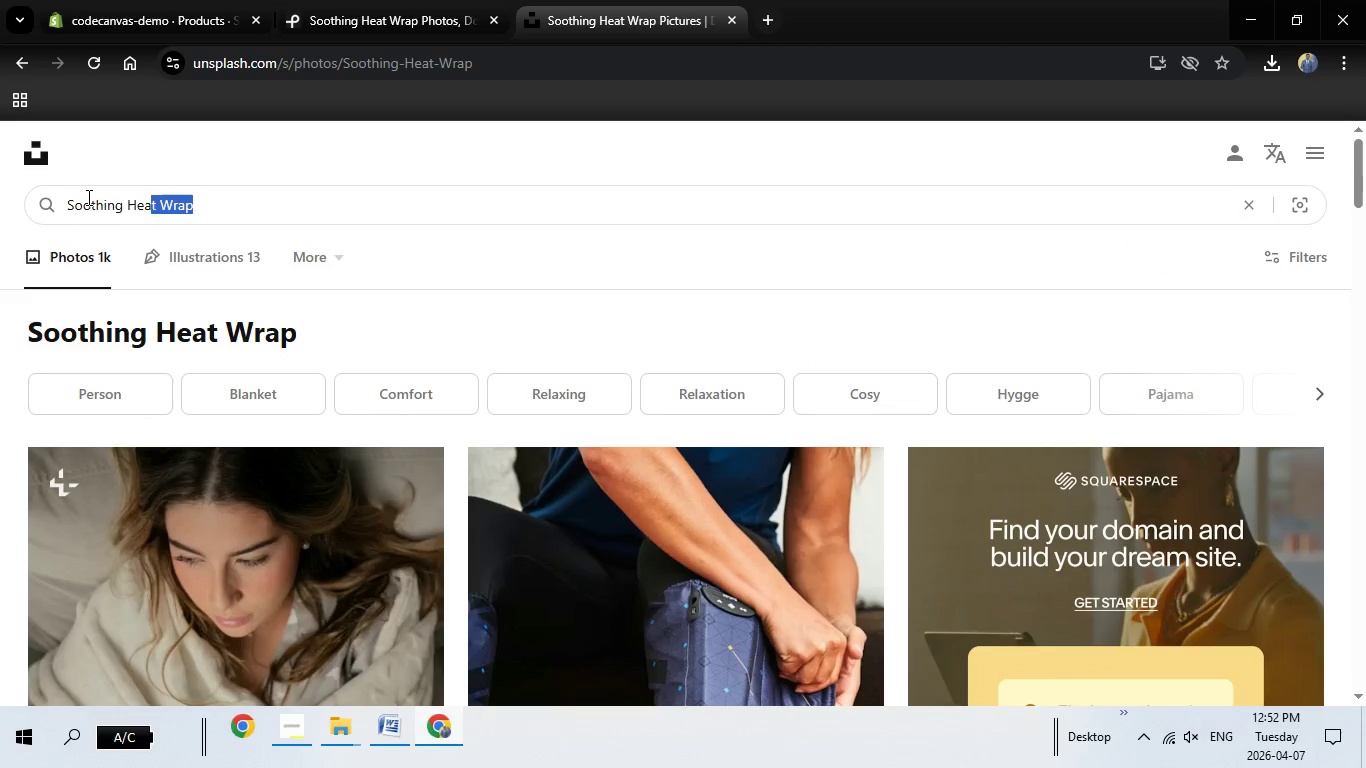 
left_click_drag(start_coordinate=[224, 207], to_coordinate=[80, 197])
 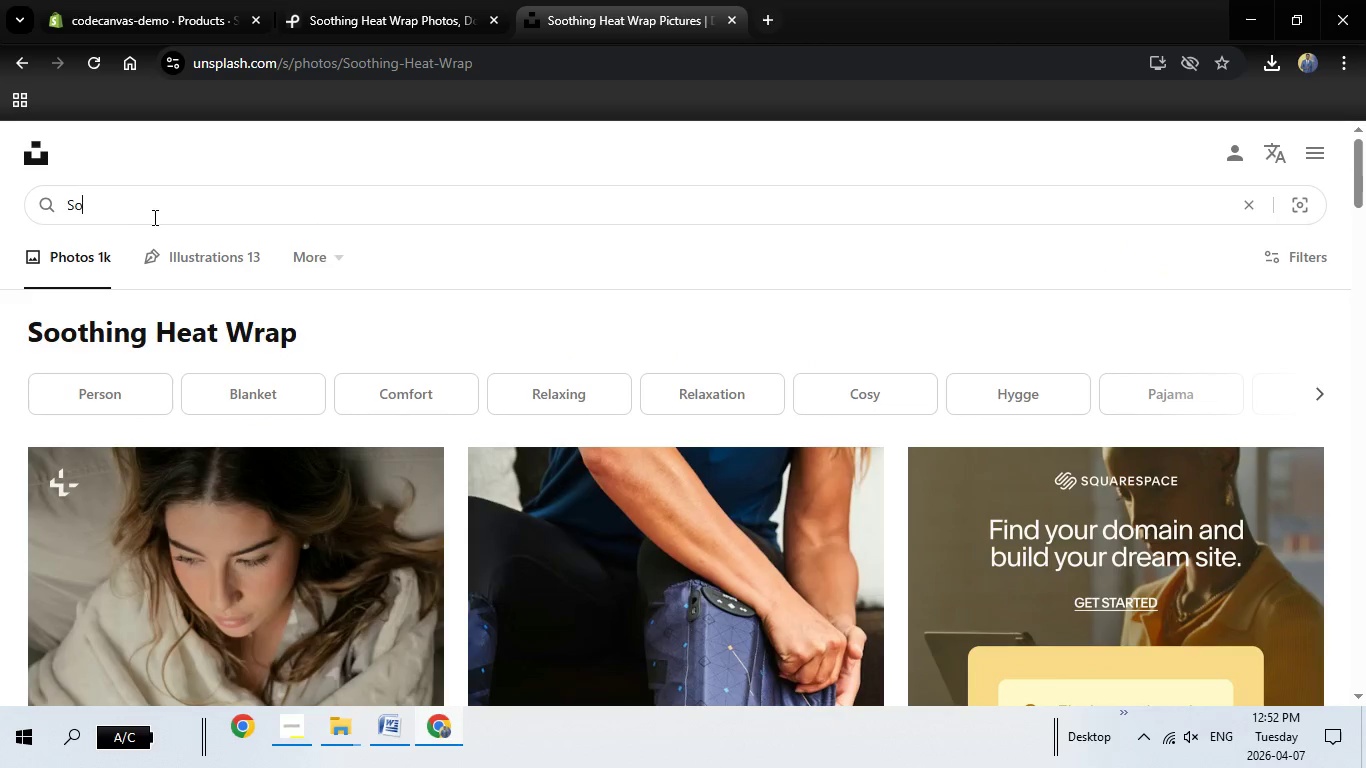 
key(Backspace)
 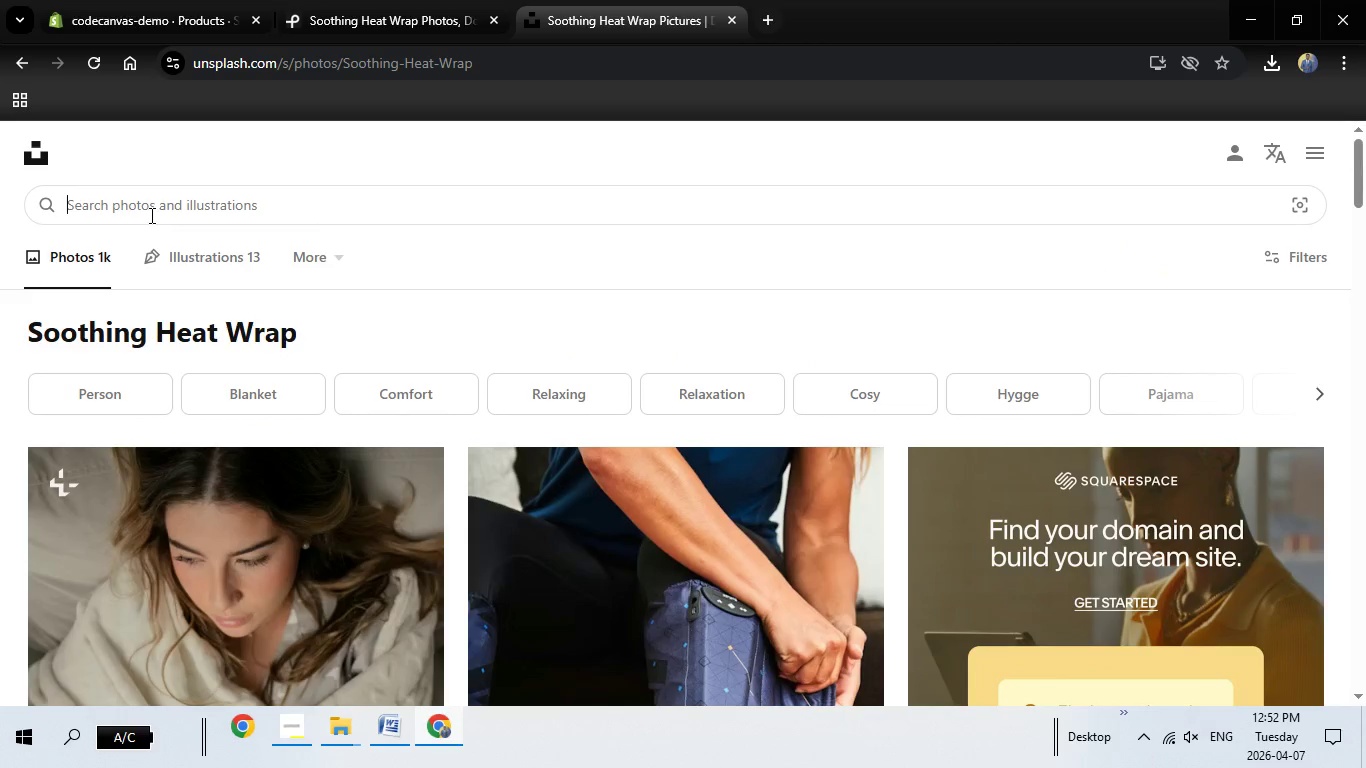 
key(Backspace)
 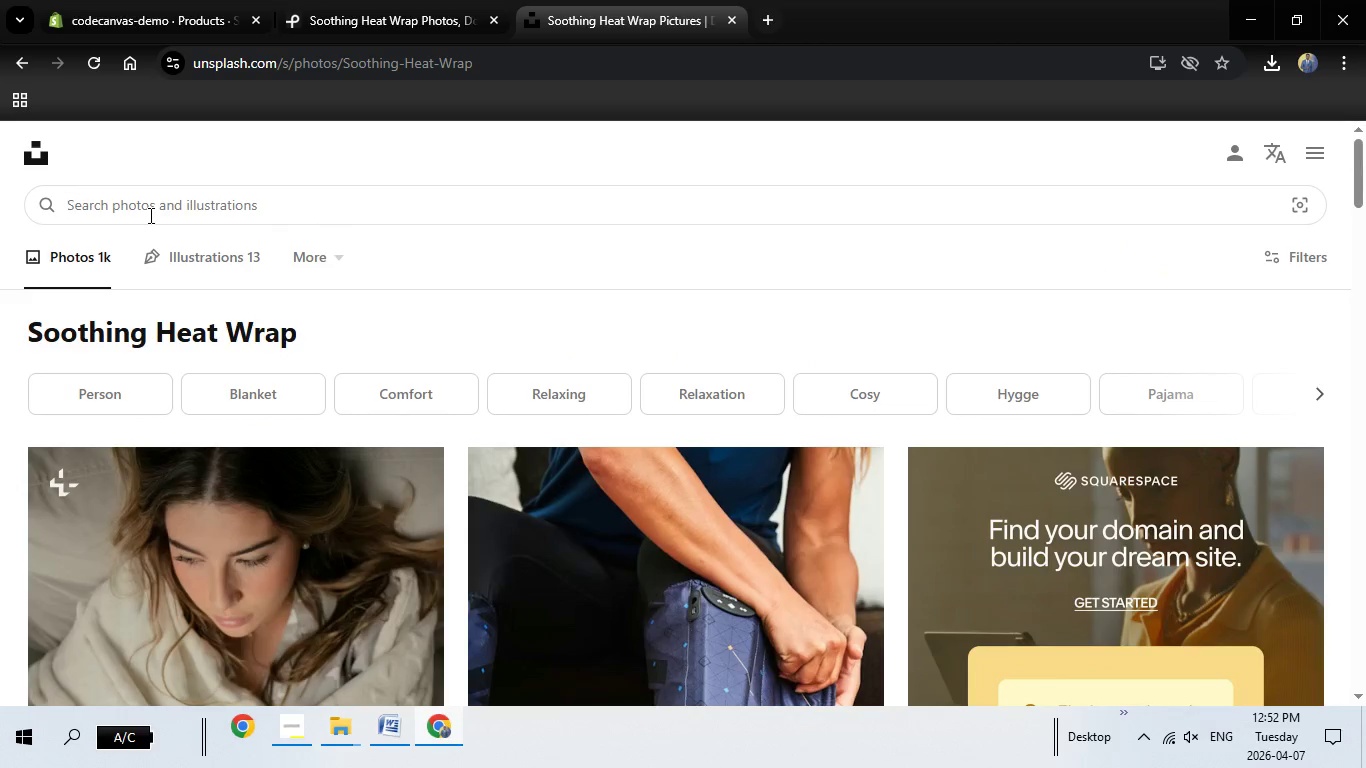 
key(Backspace)
 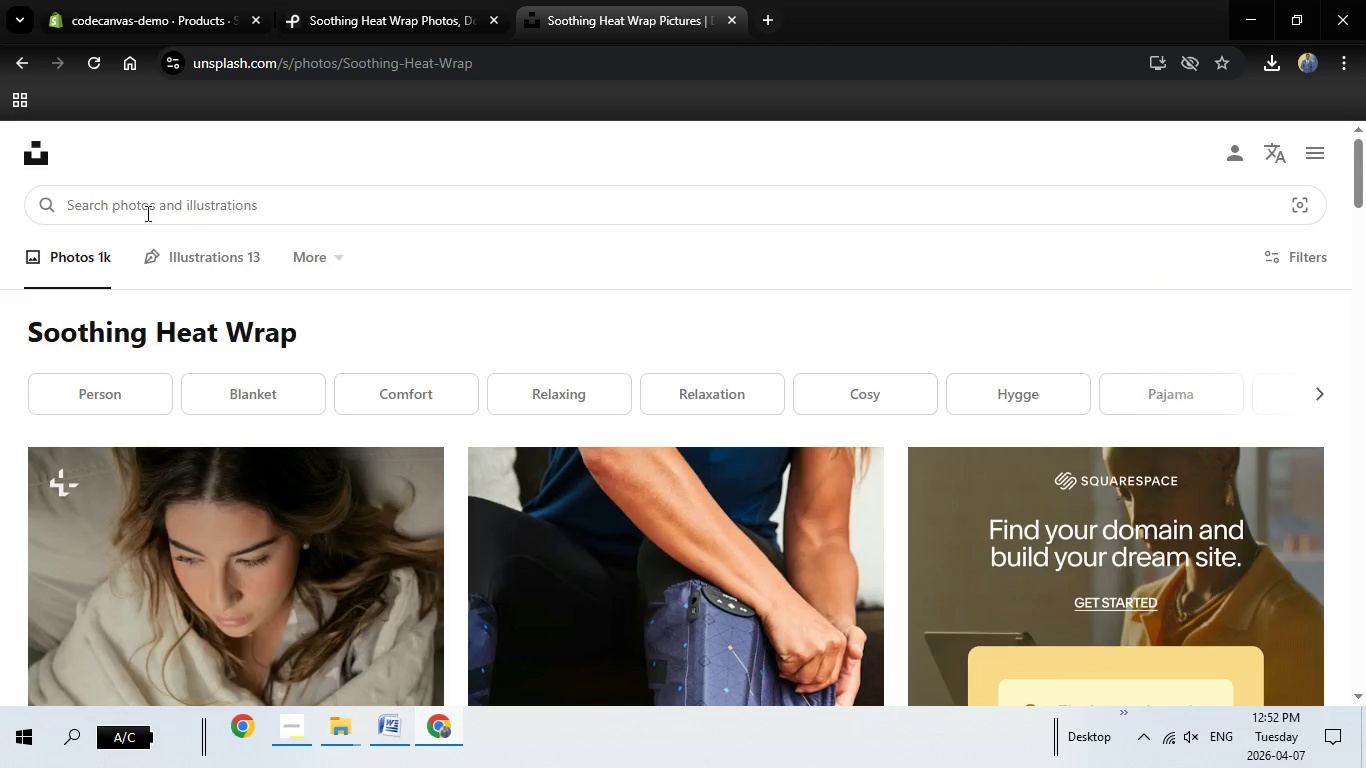 
key(Backspace)
 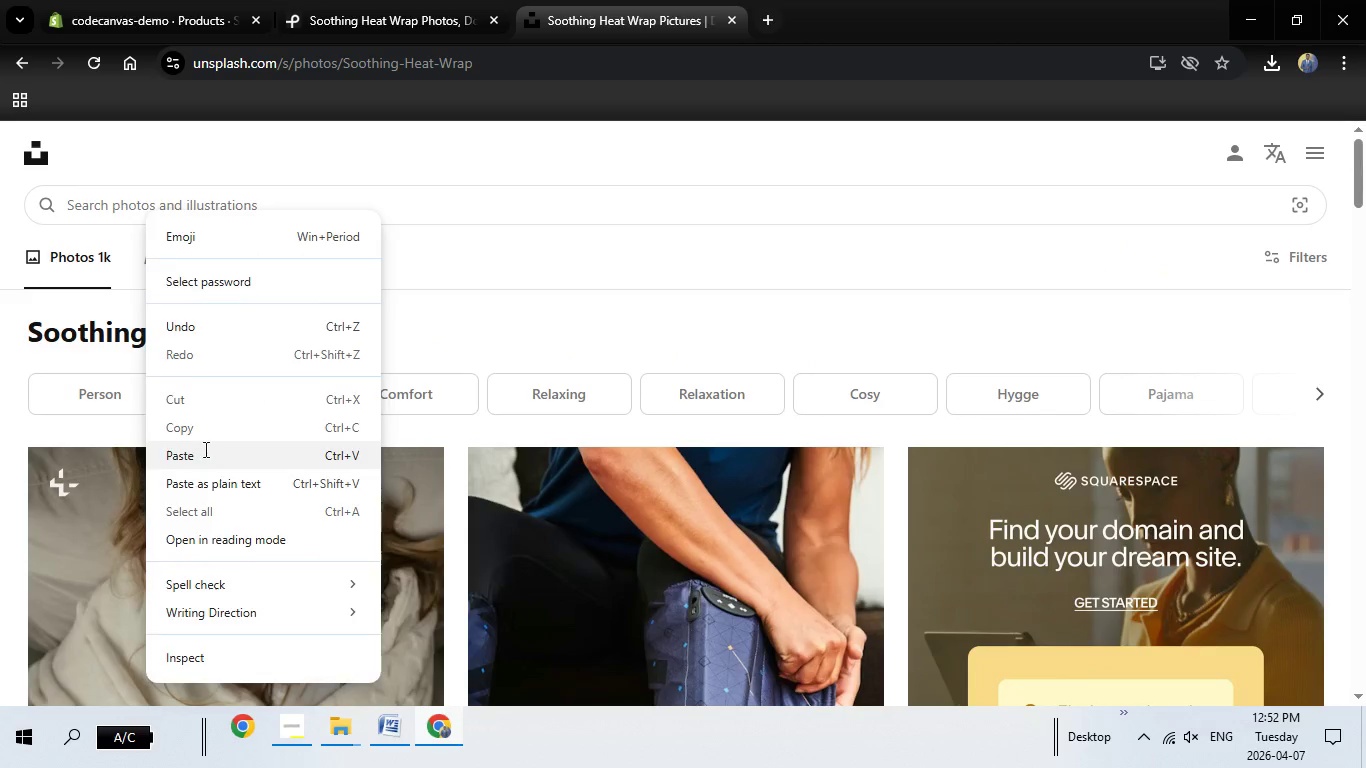 
left_click([204, 449])
 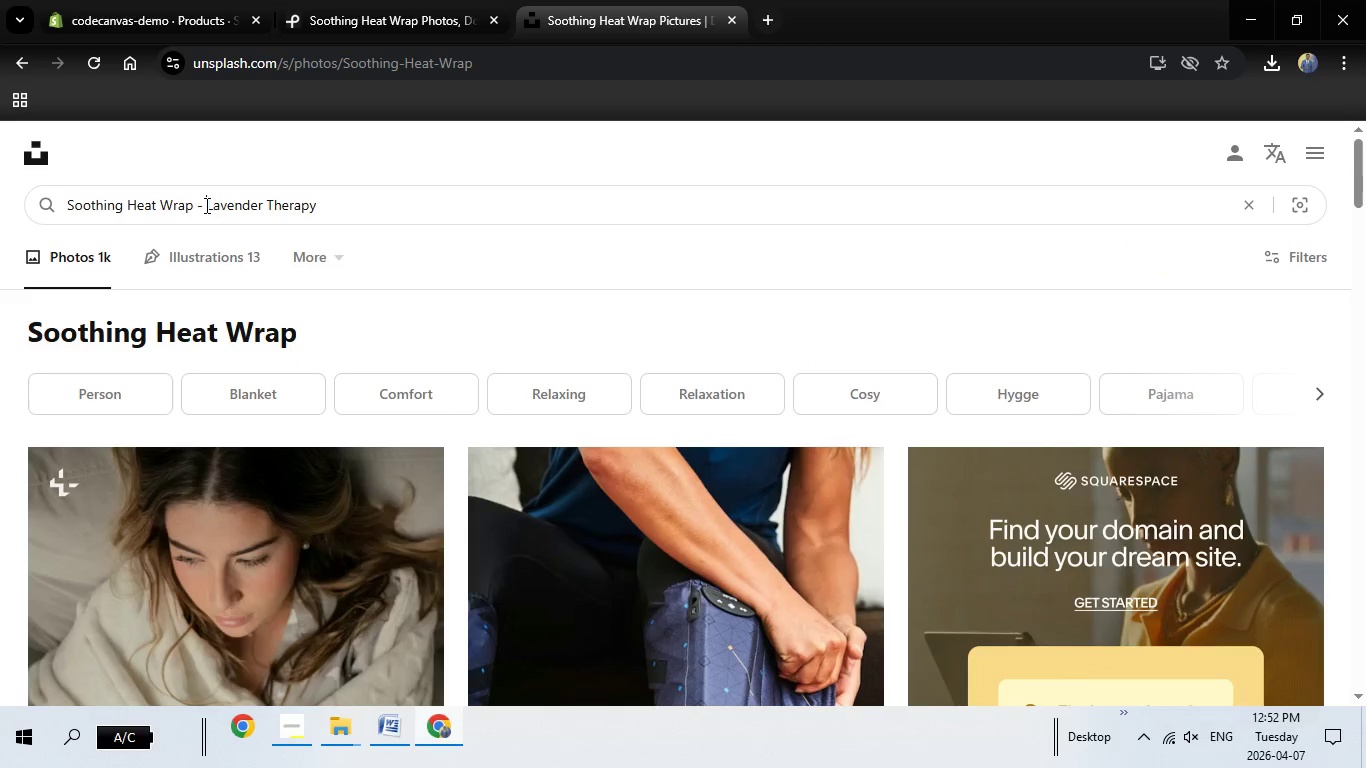 
left_click_drag(start_coordinate=[205, 205], to_coordinate=[68, 204])
 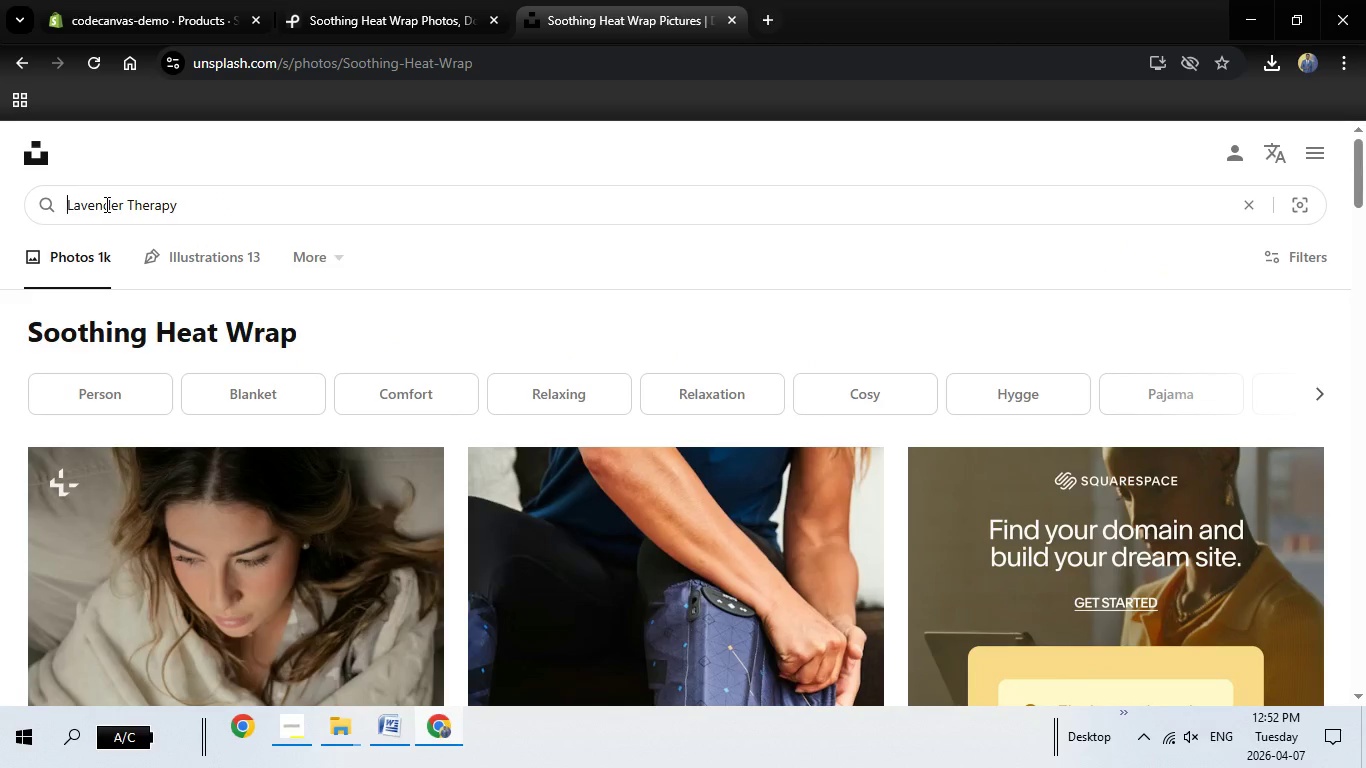 
key(Backspace)
 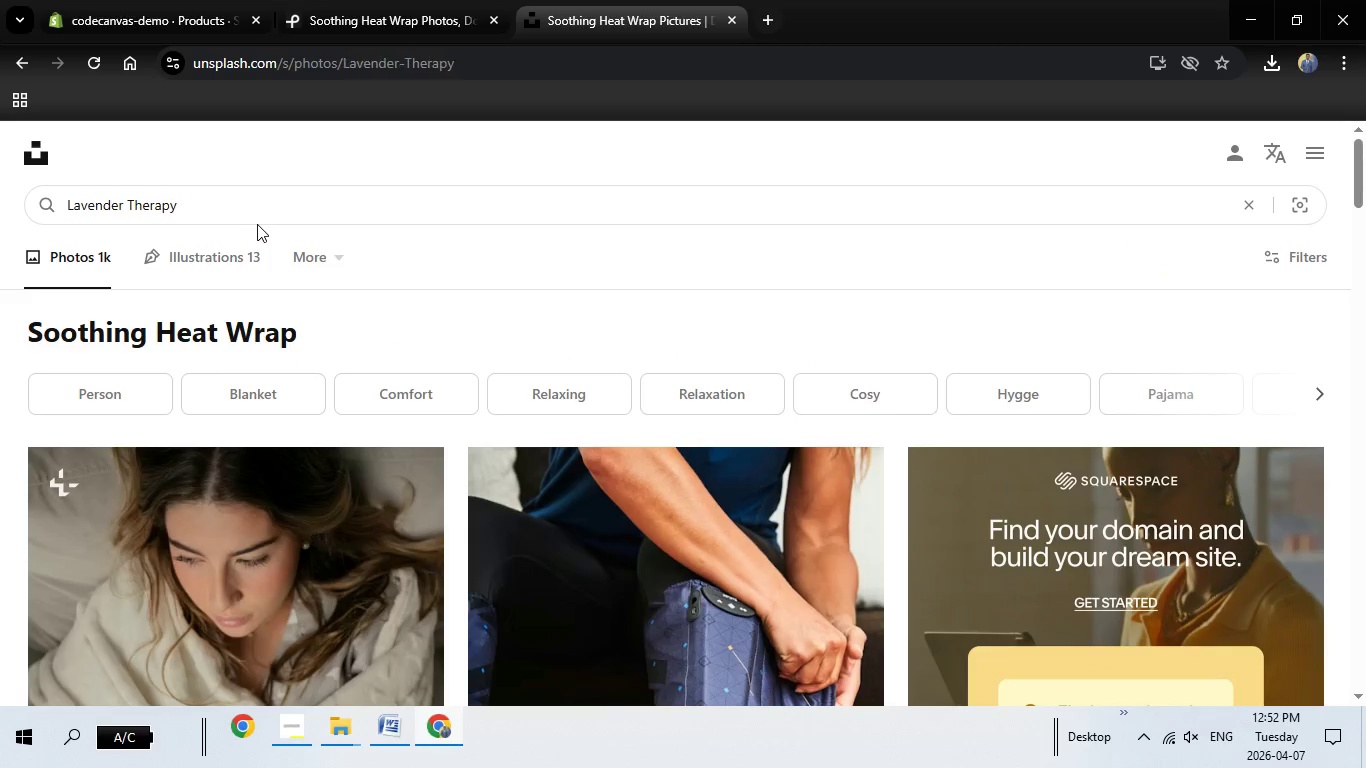 
key(Enter)
 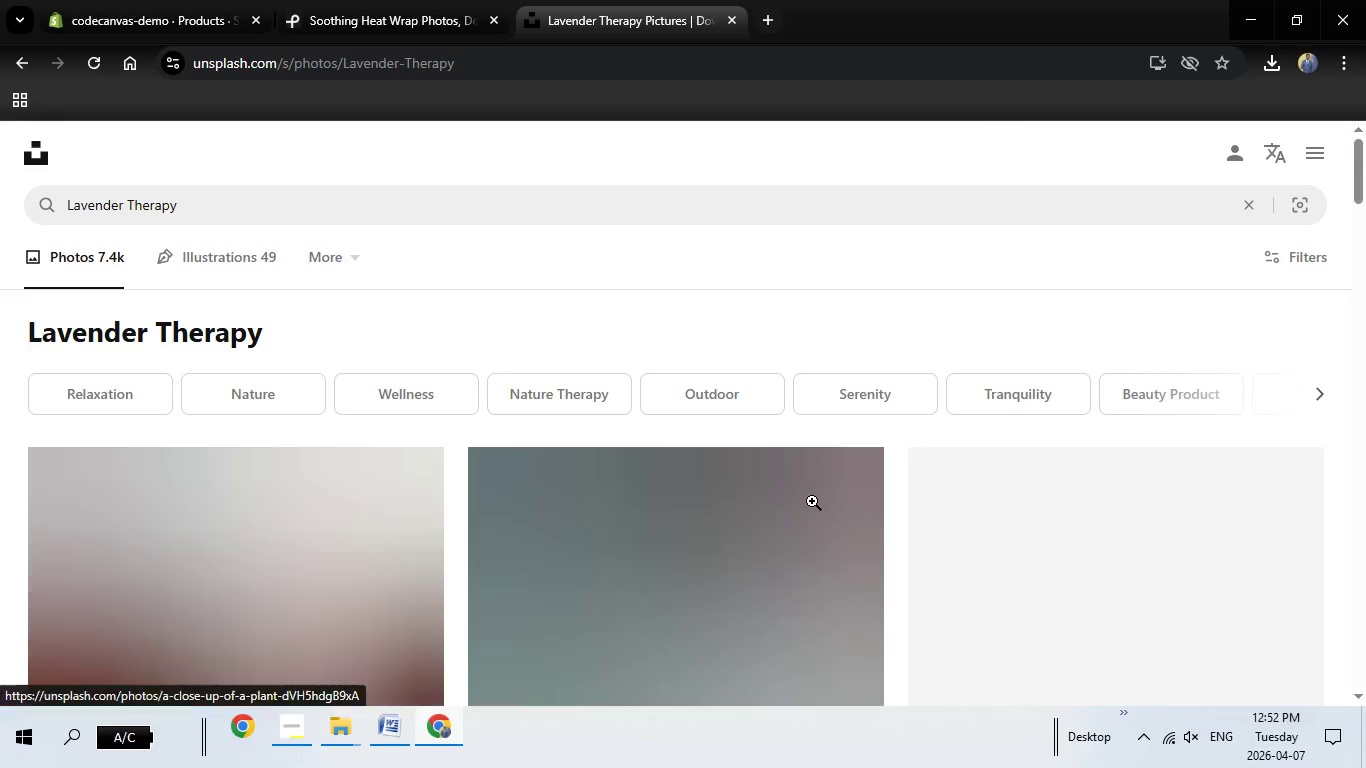 
scroll: coordinate [1002, 441], scroll_direction: down, amount: 7.0
 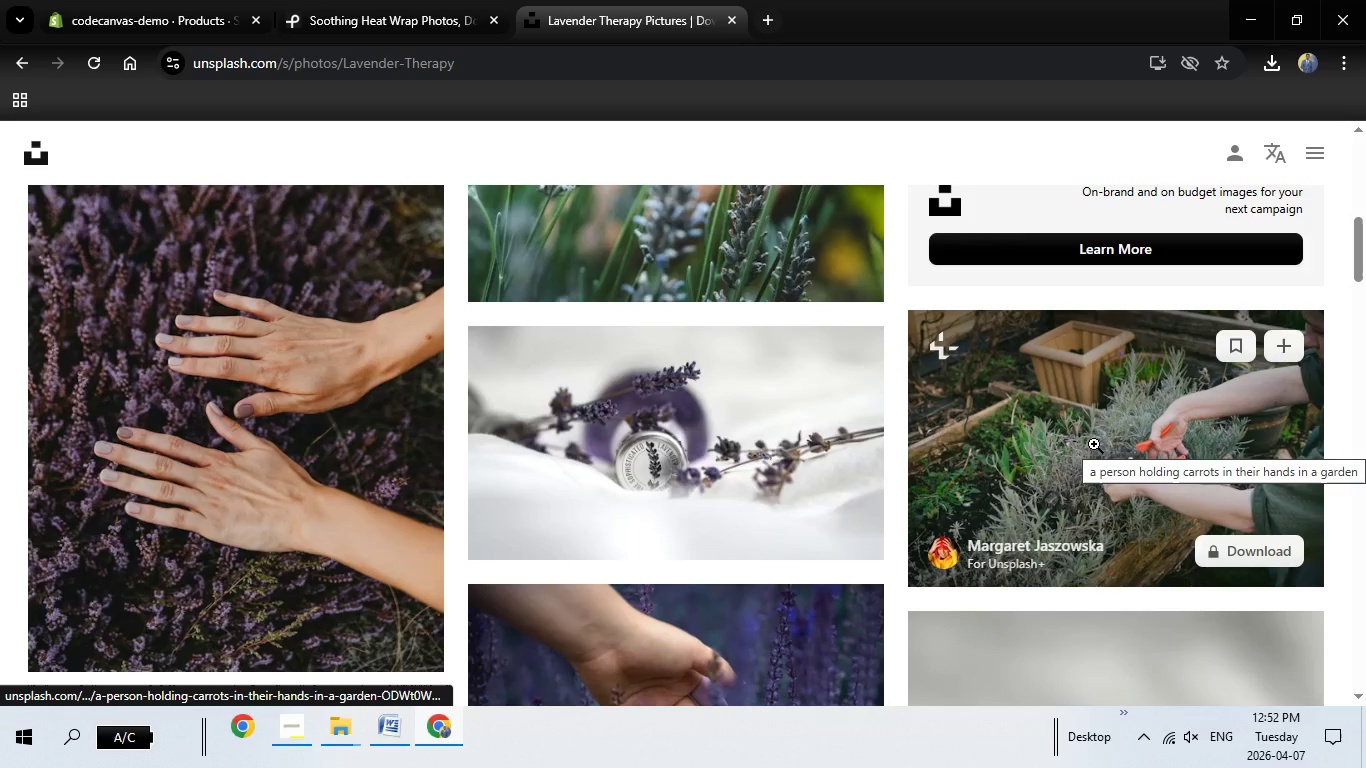 
scroll: coordinate [999, 407], scroll_direction: up, amount: 5.0
 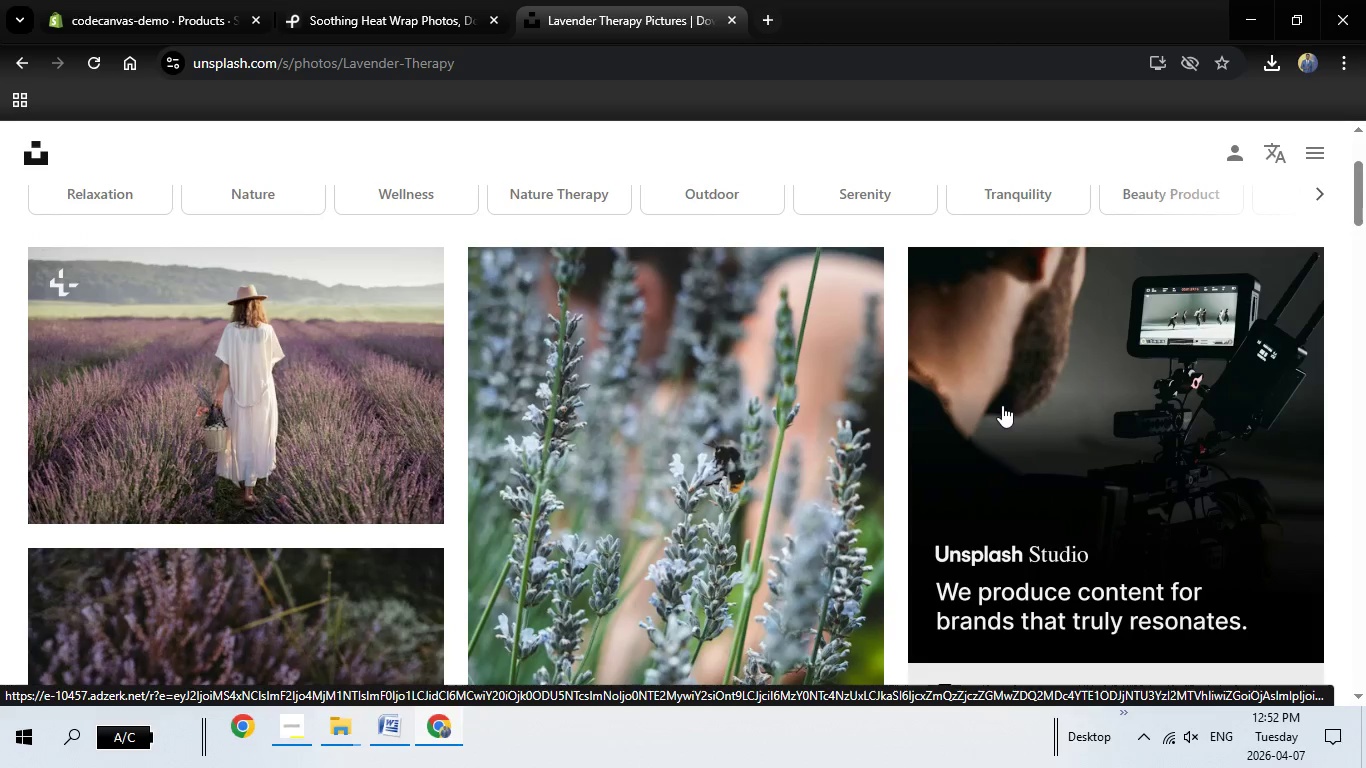 
scroll: coordinate [1010, 406], scroll_direction: down, amount: 18.0
 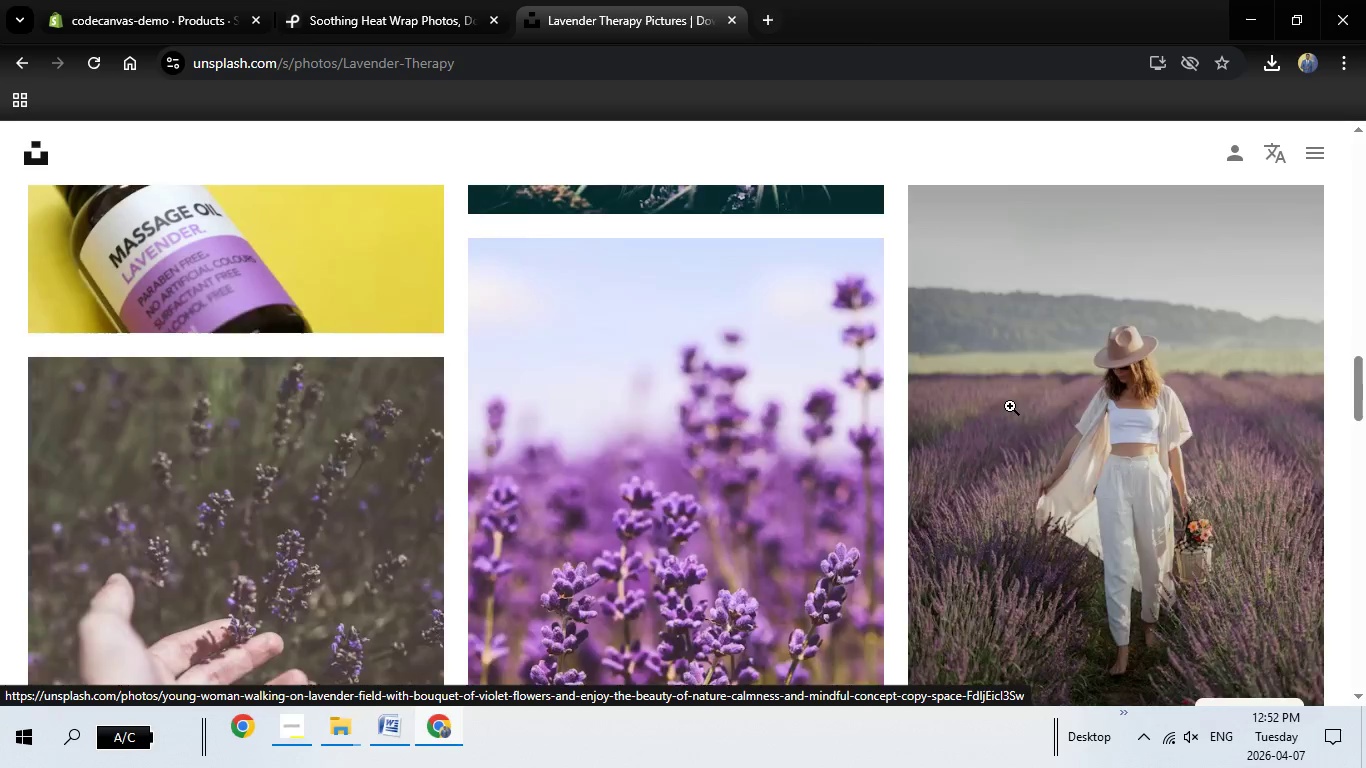 
scroll: coordinate [1002, 410], scroll_direction: up, amount: 14.0
 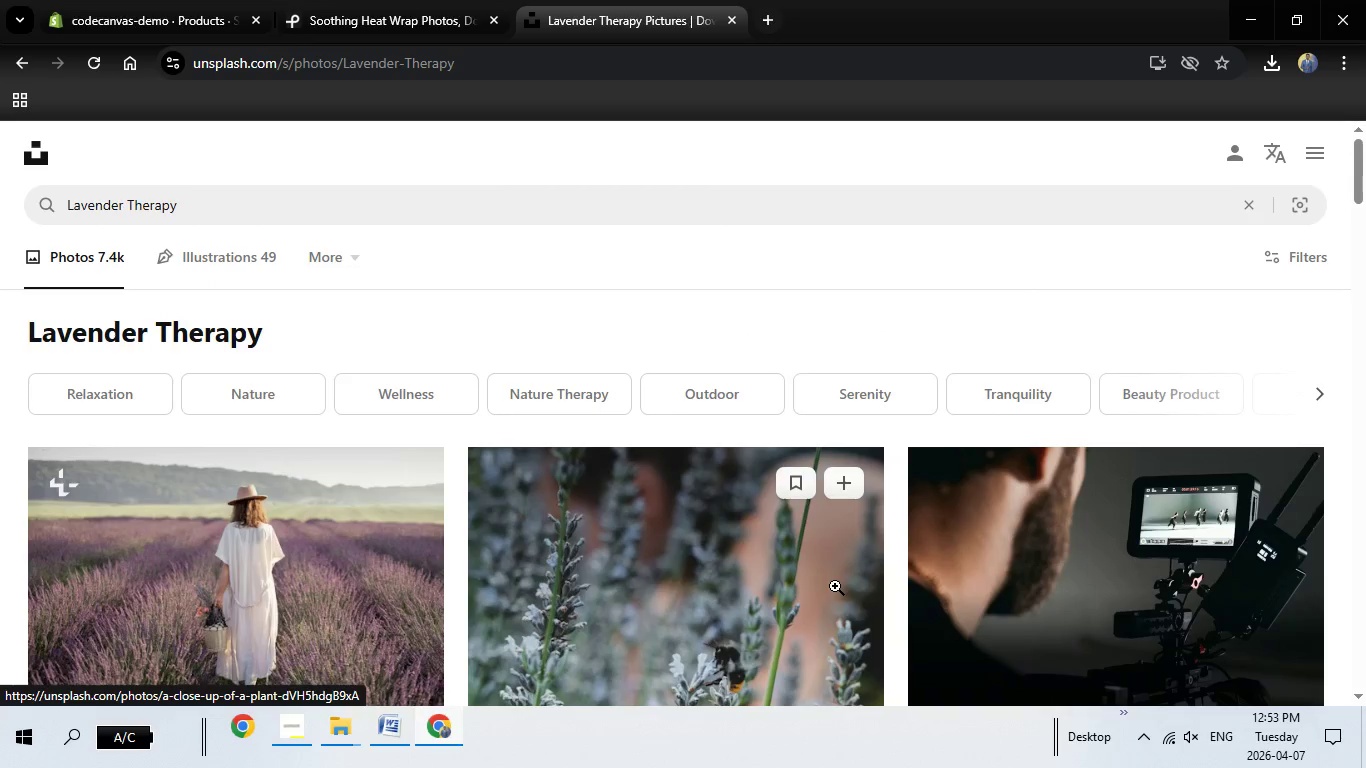 
scroll: coordinate [840, 579], scroll_direction: down, amount: 14.0
 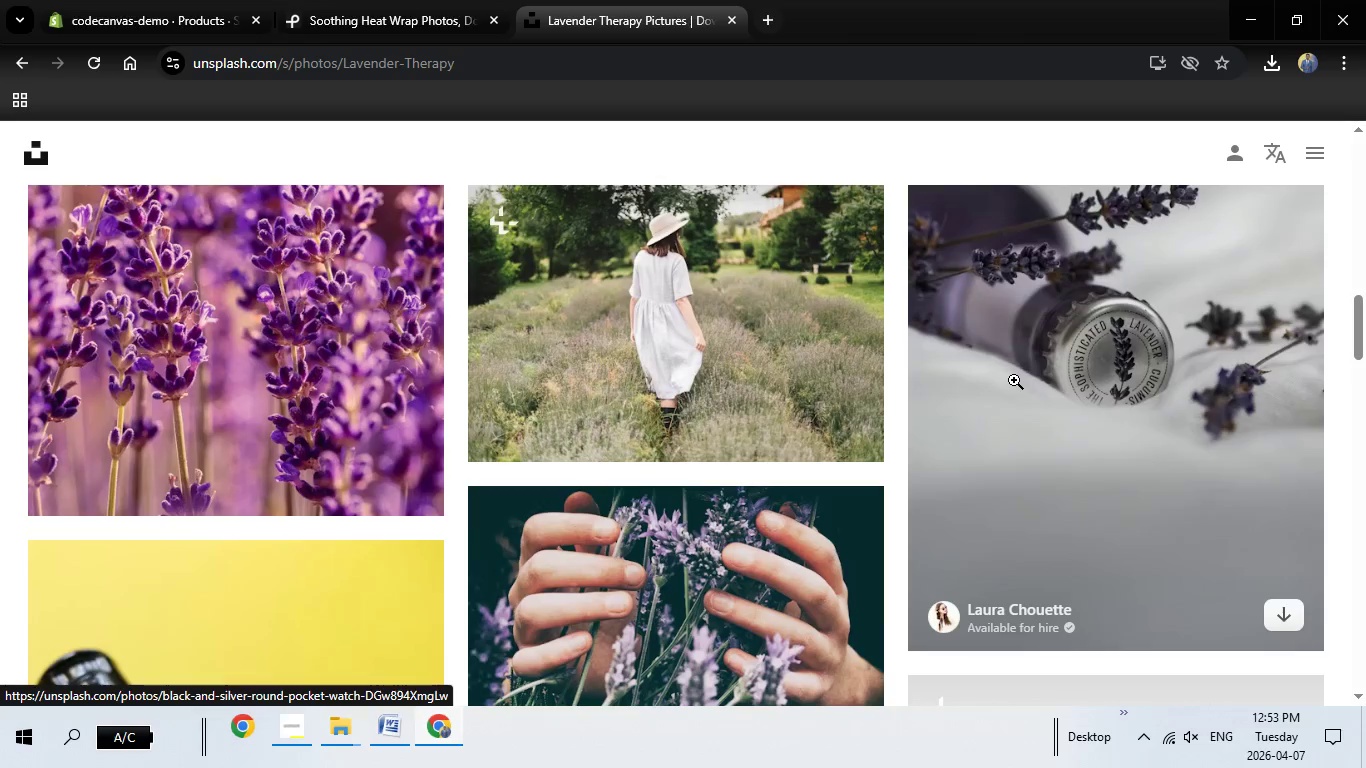 
left_click([1014, 380])
 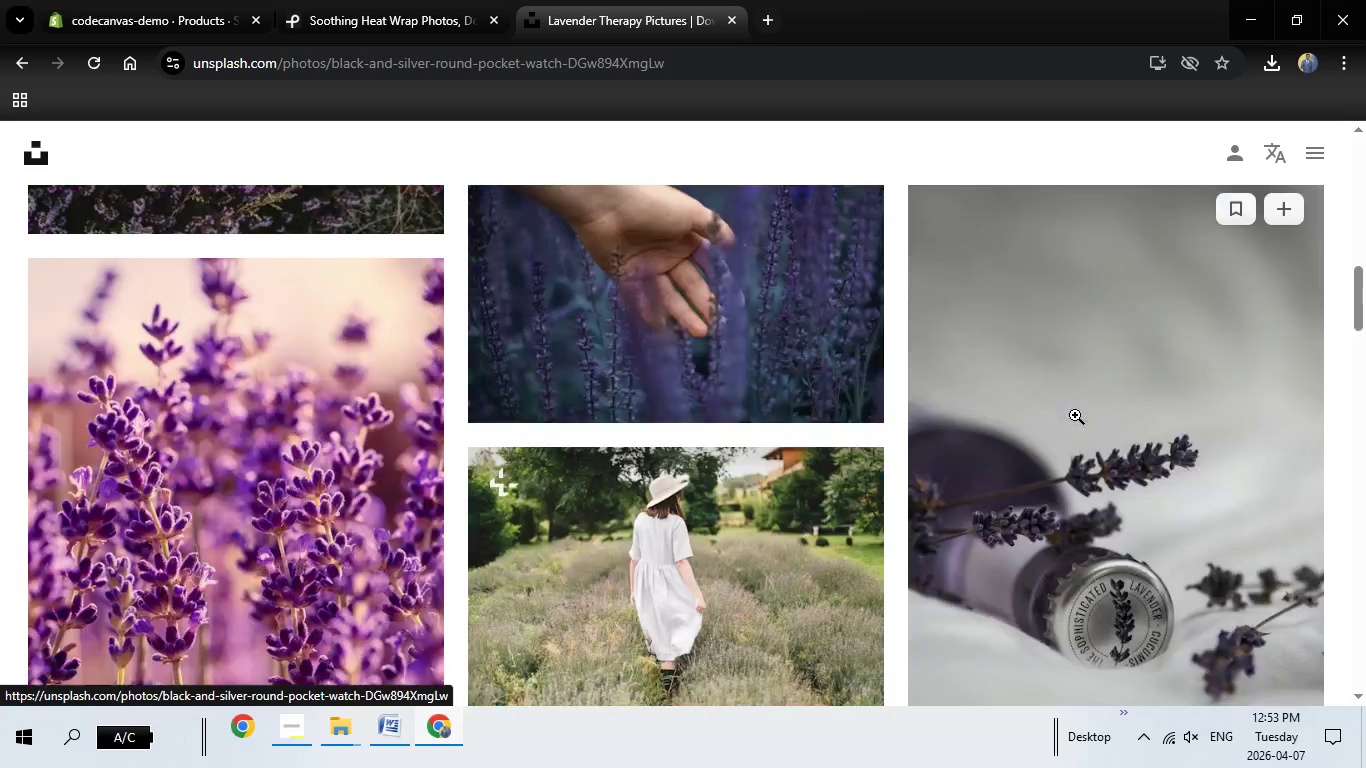 
scroll: coordinate [1075, 415], scroll_direction: up, amount: 4.0
 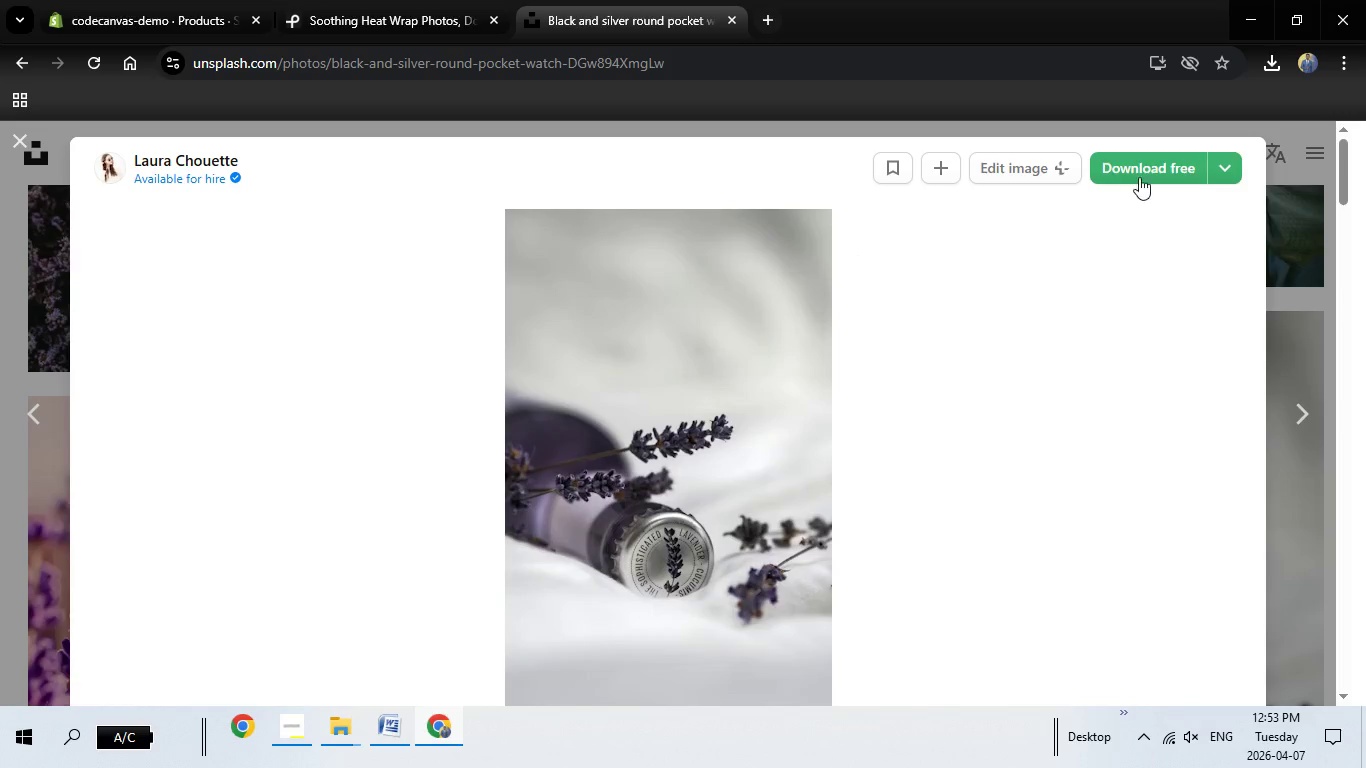 
left_click([1141, 168])
 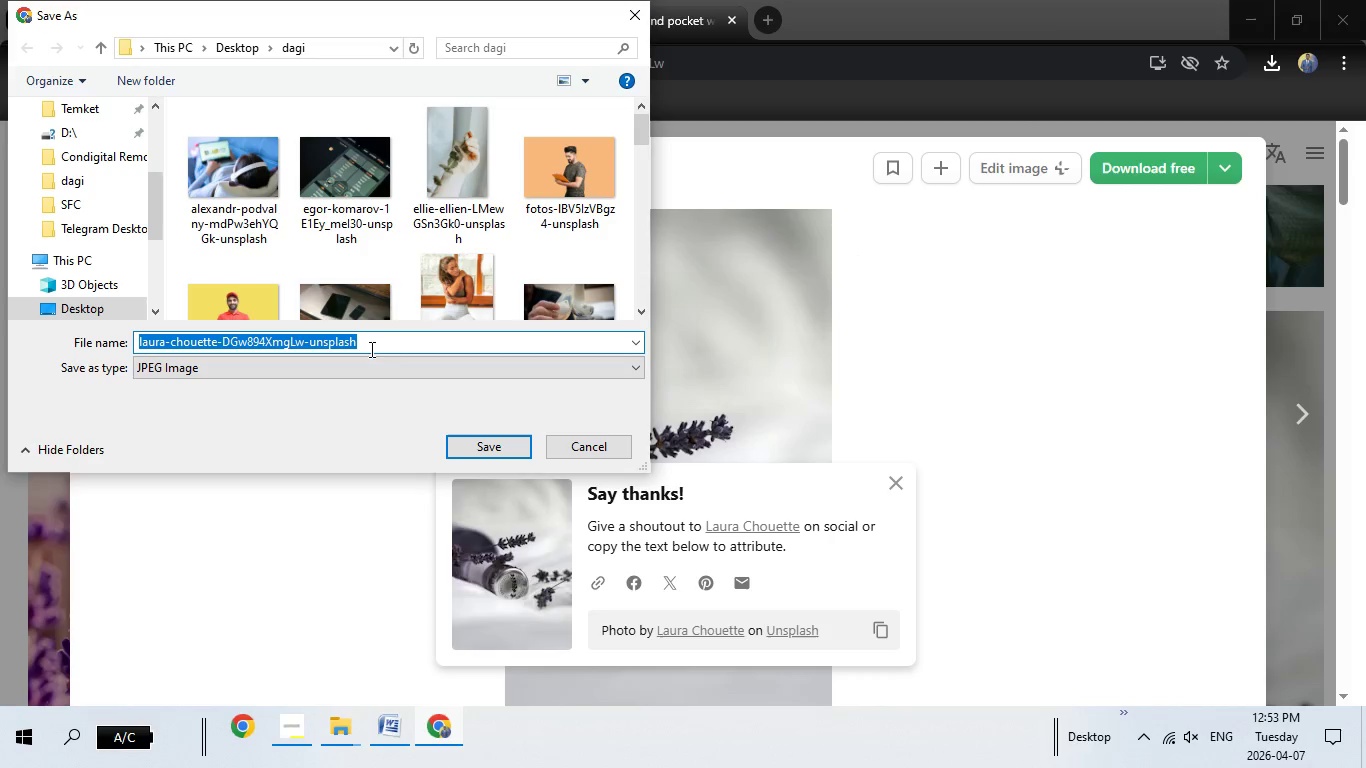 
wait(6.69)
 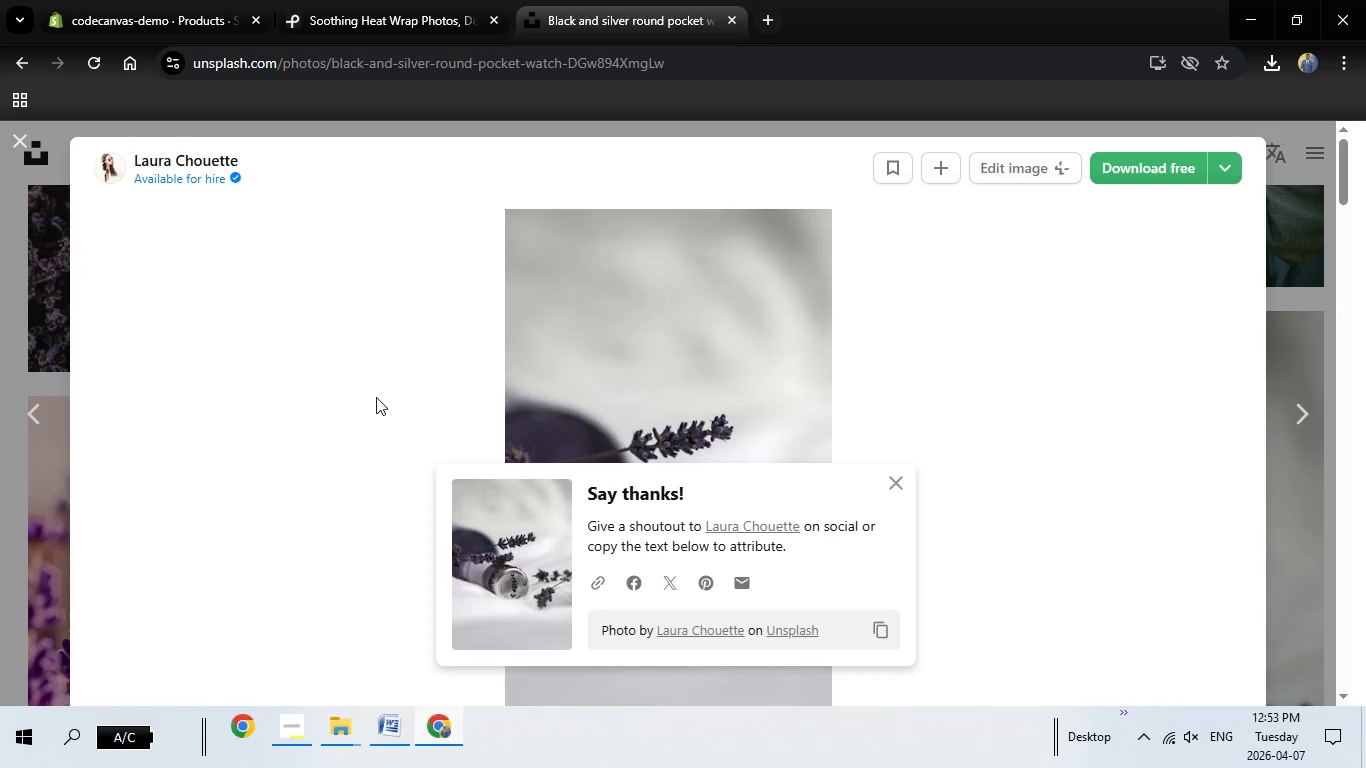 
left_click([495, 444])
 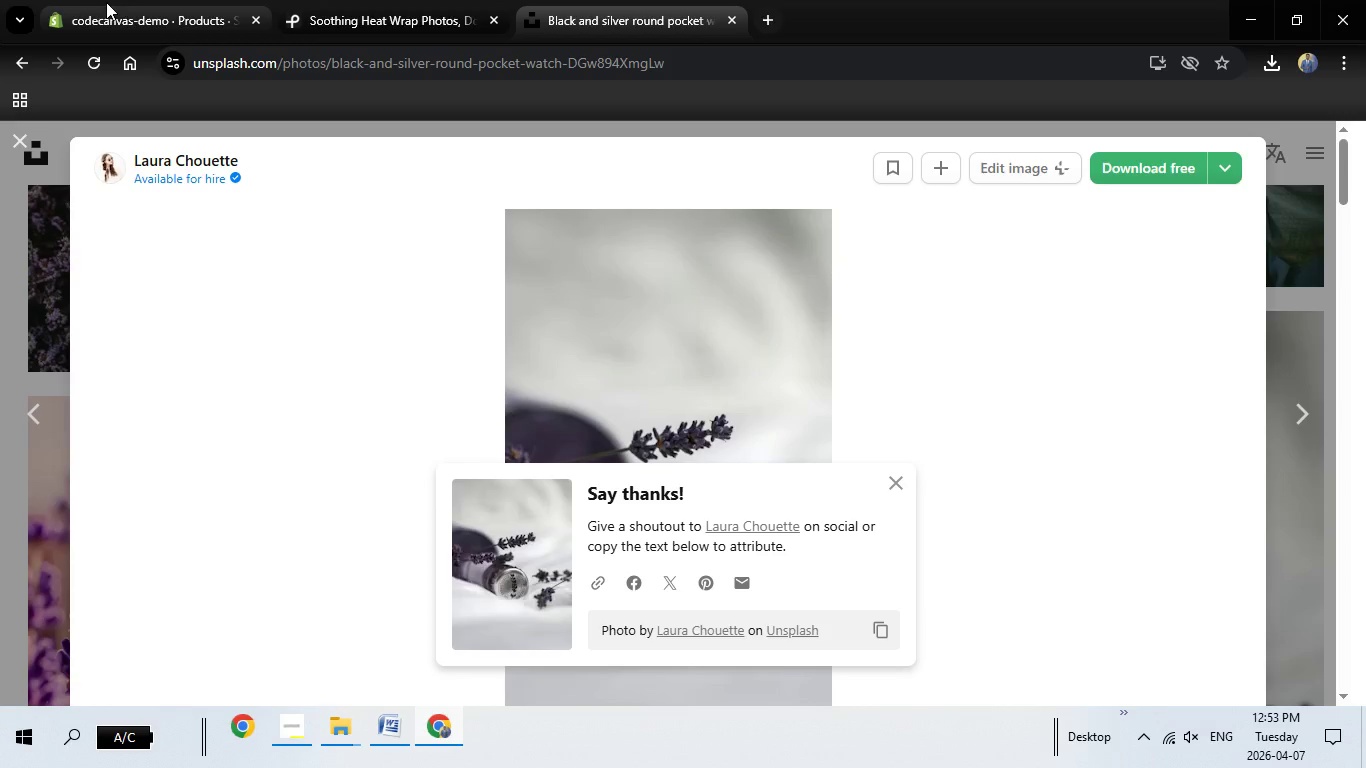 
left_click([110, 2])
 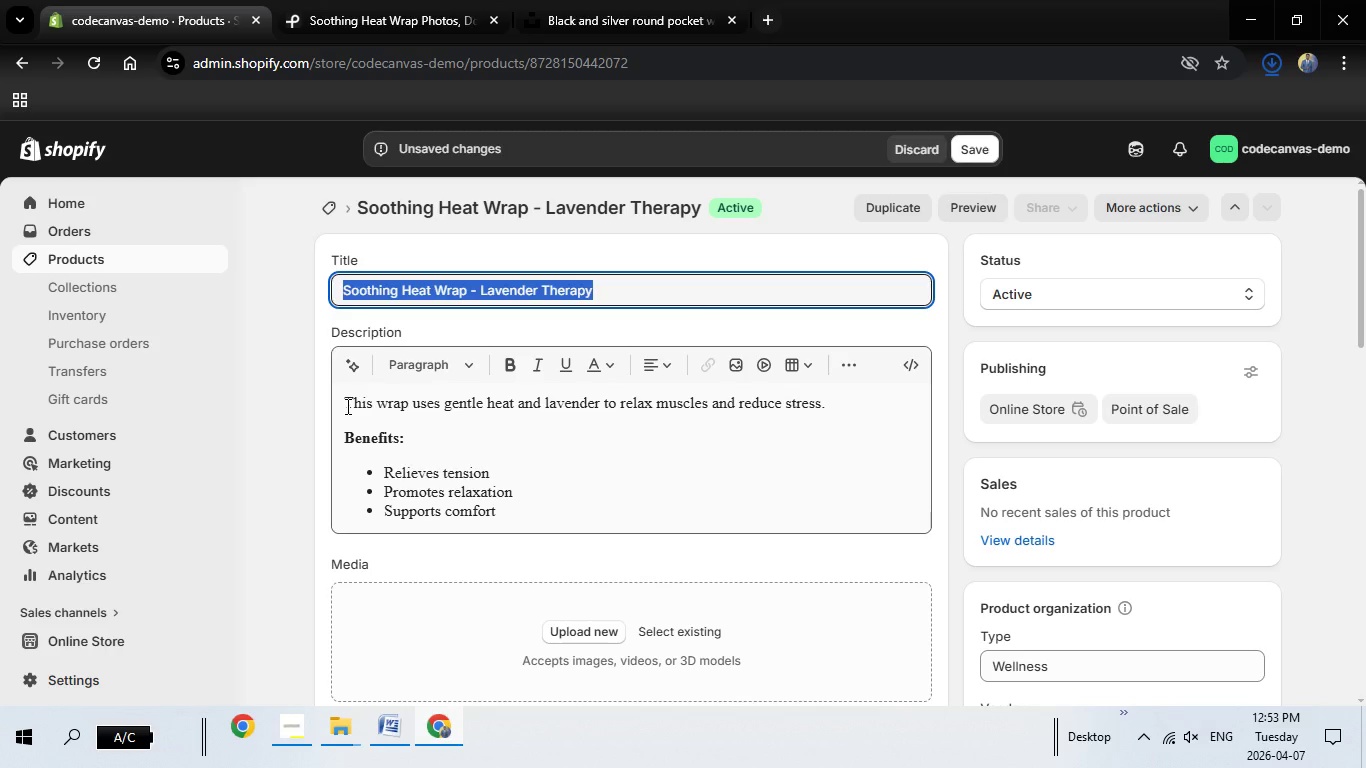 
left_click_drag(start_coordinate=[346, 406], to_coordinate=[503, 517])
 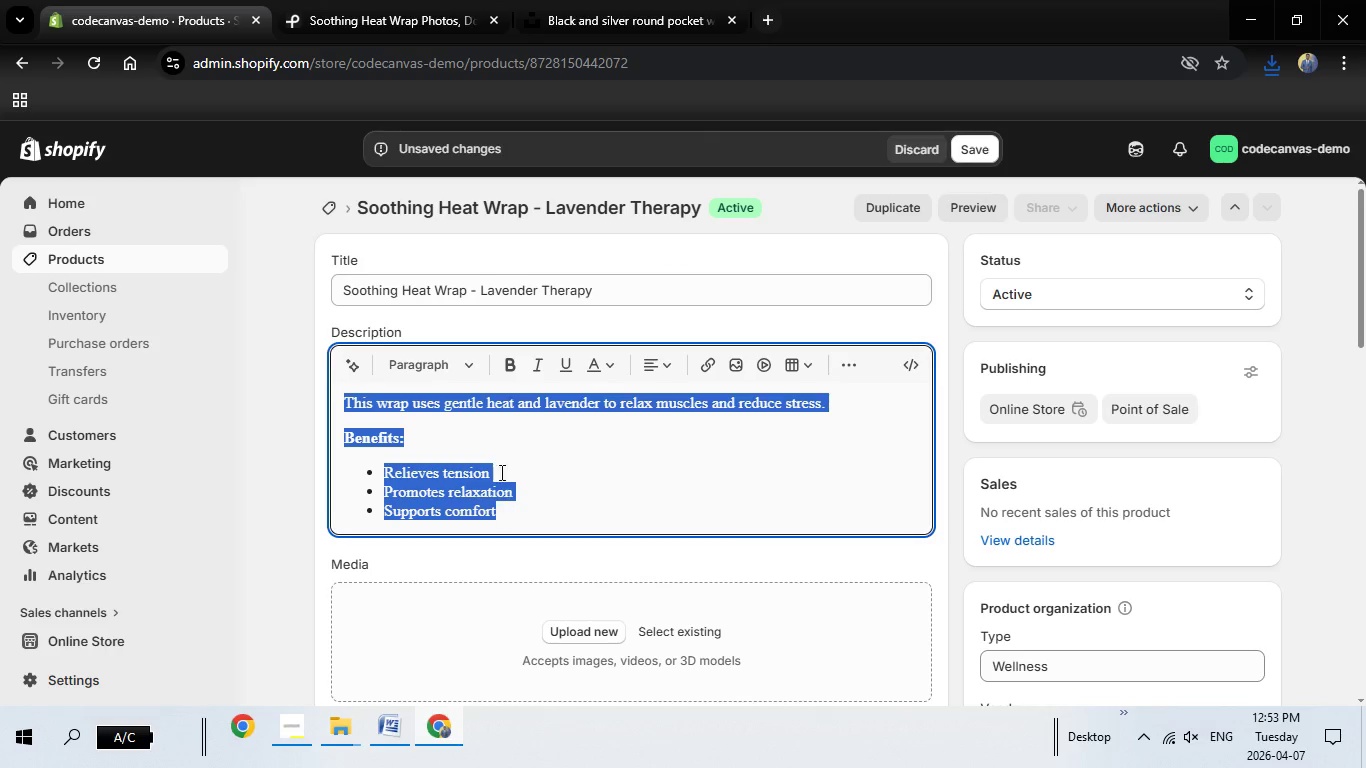 
key(Backspace)
 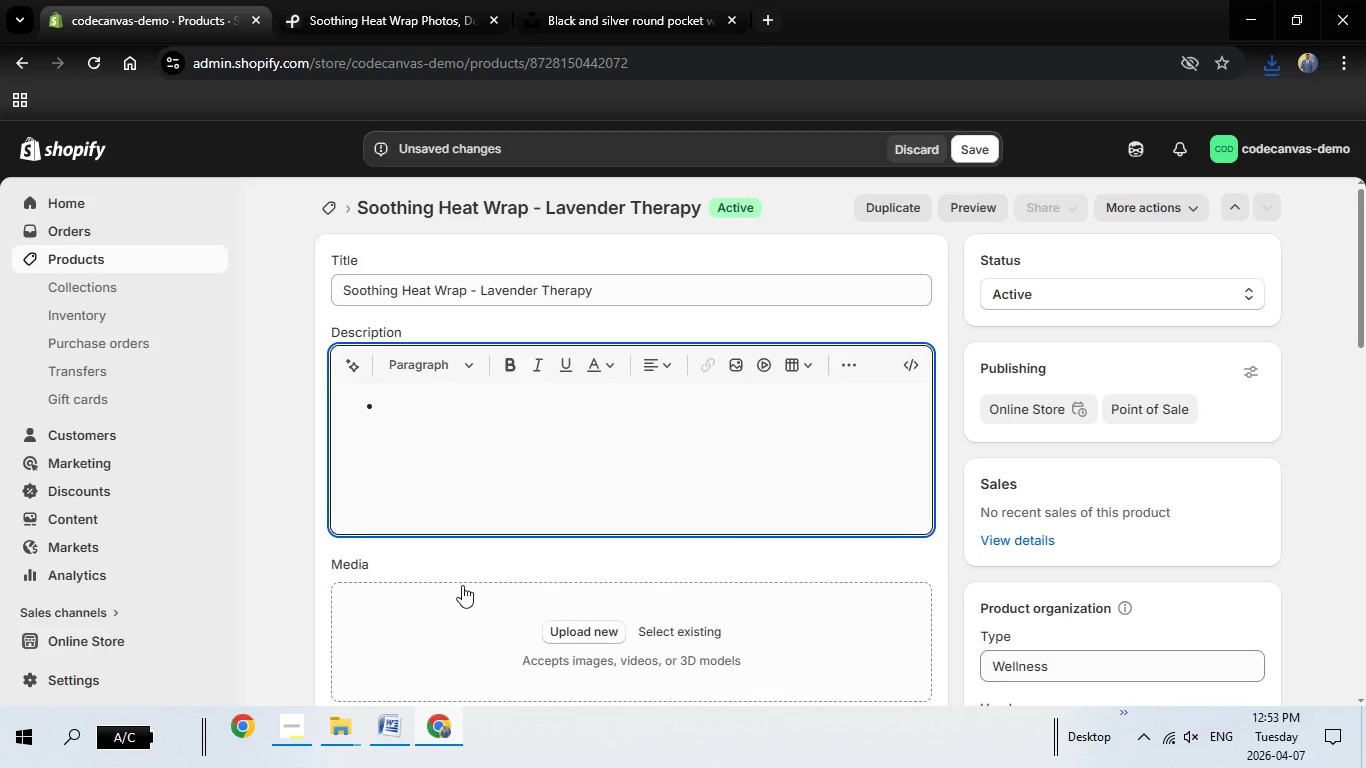 
key(Backspace)
 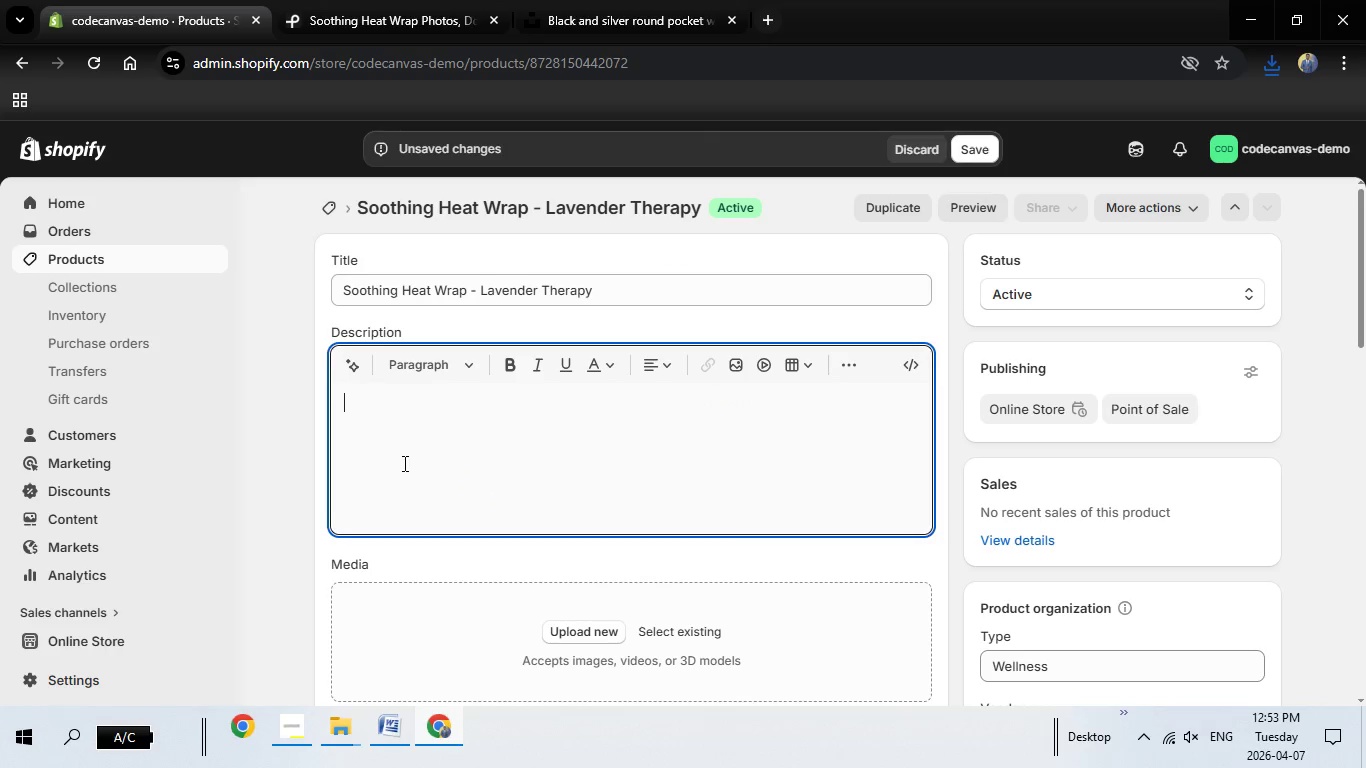 
key(Backspace)
 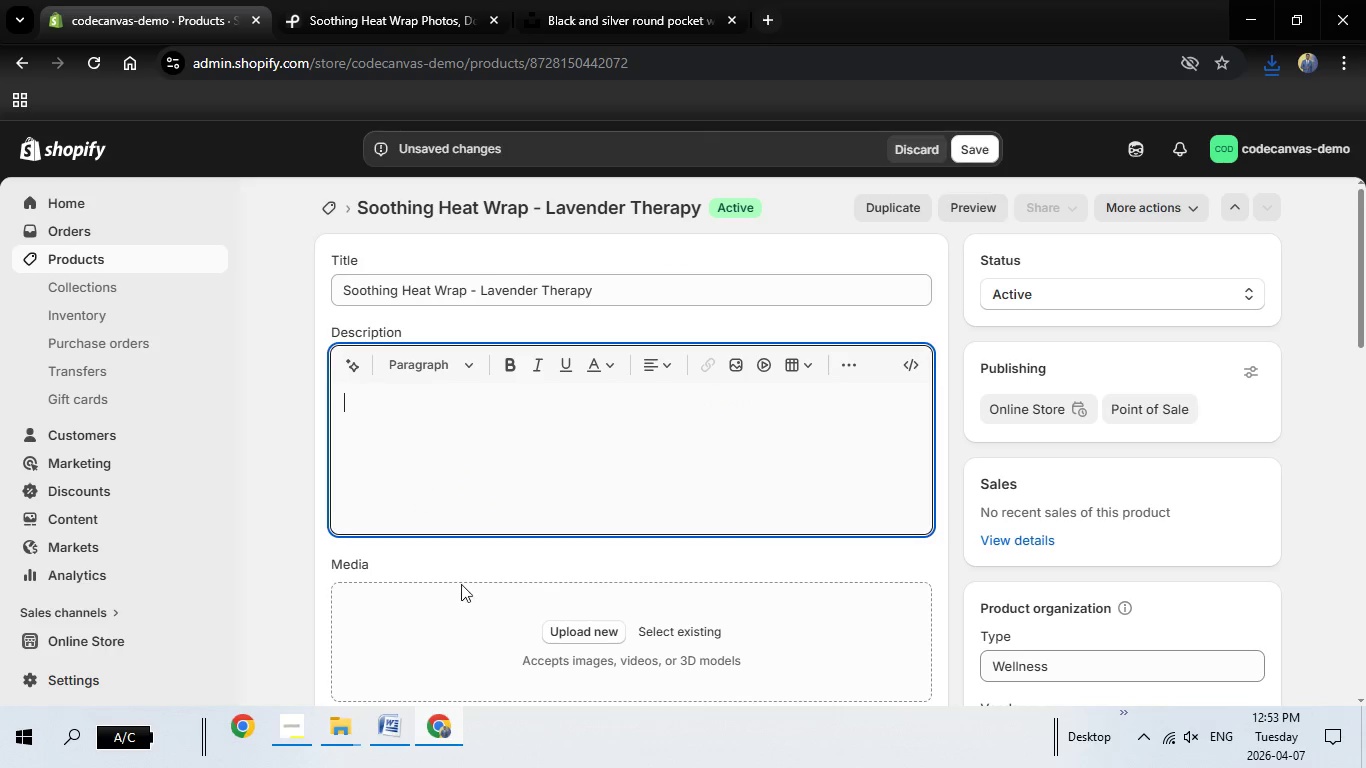 
key(Backspace)
 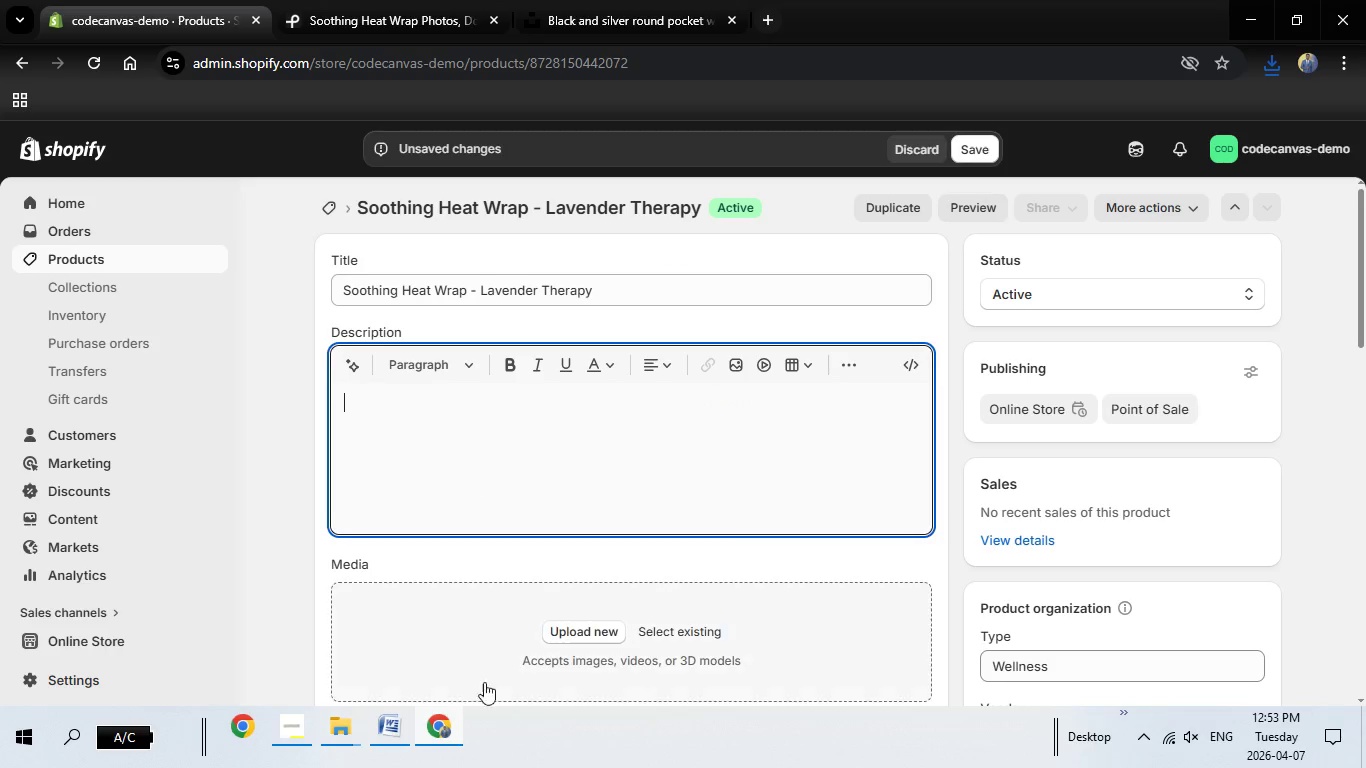 
key(Backspace)
 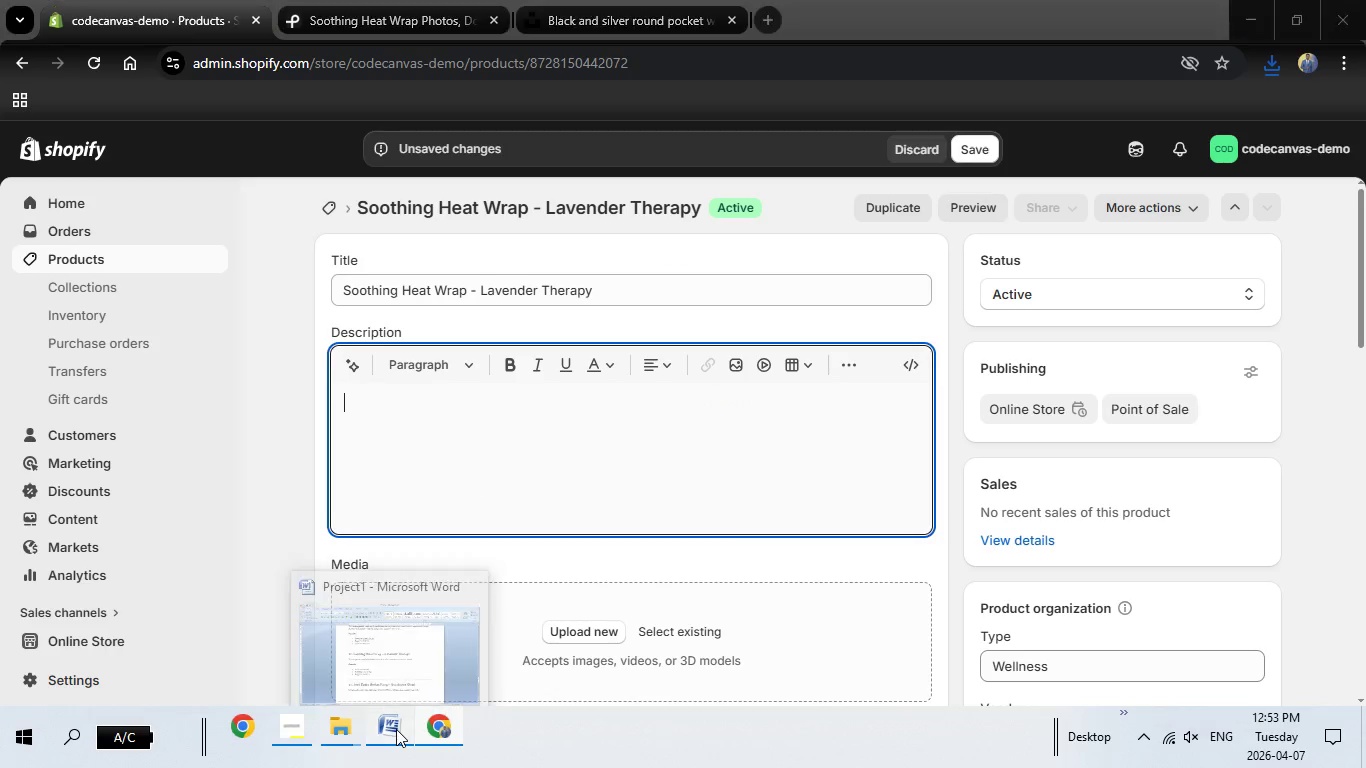 
left_click([396, 729])
 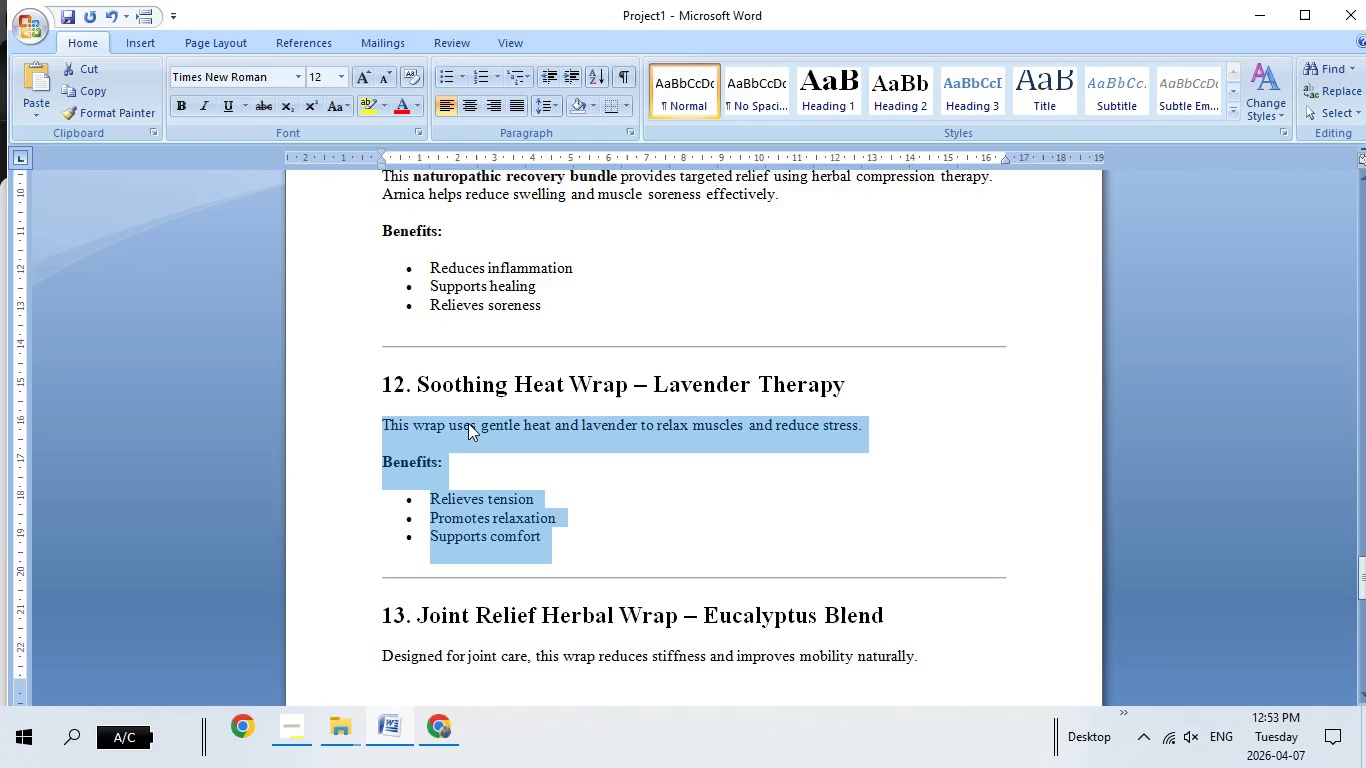 
right_click([468, 423])
 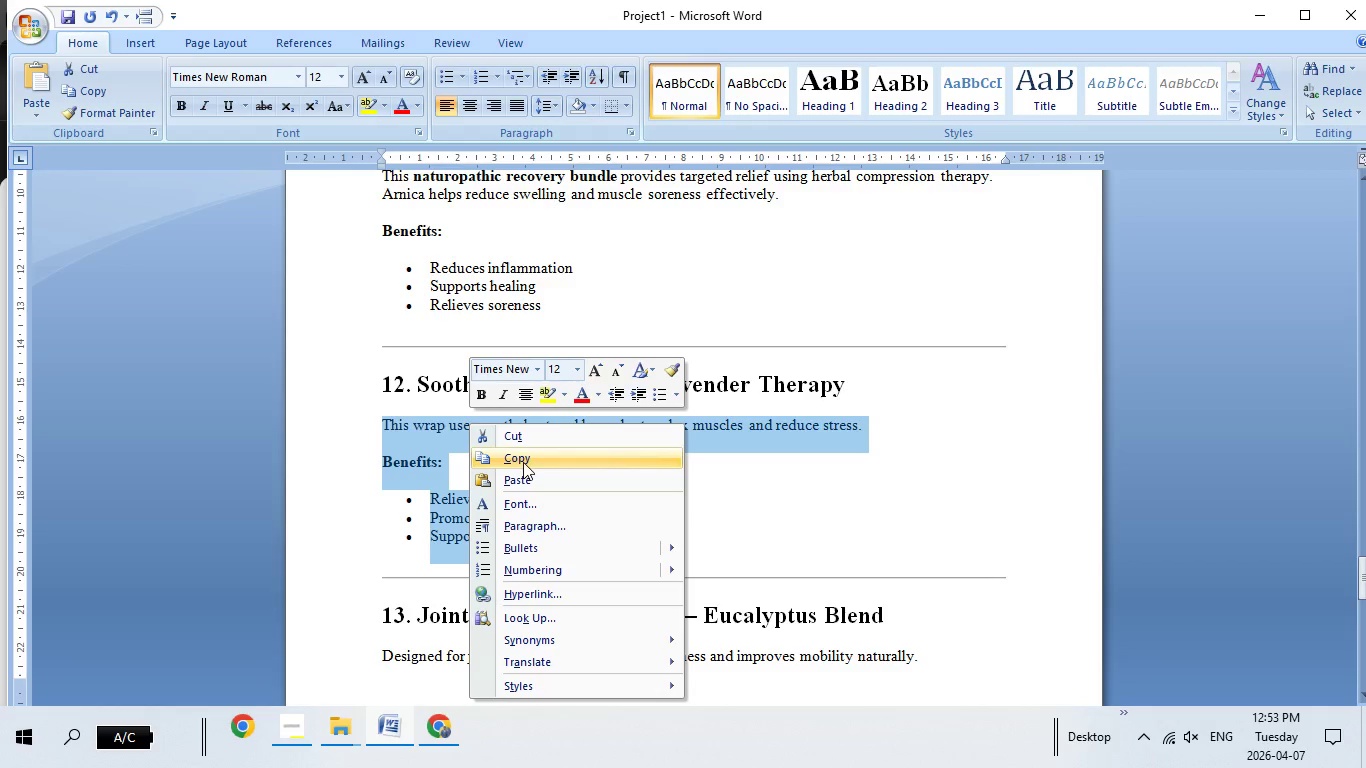 
left_click([523, 462])
 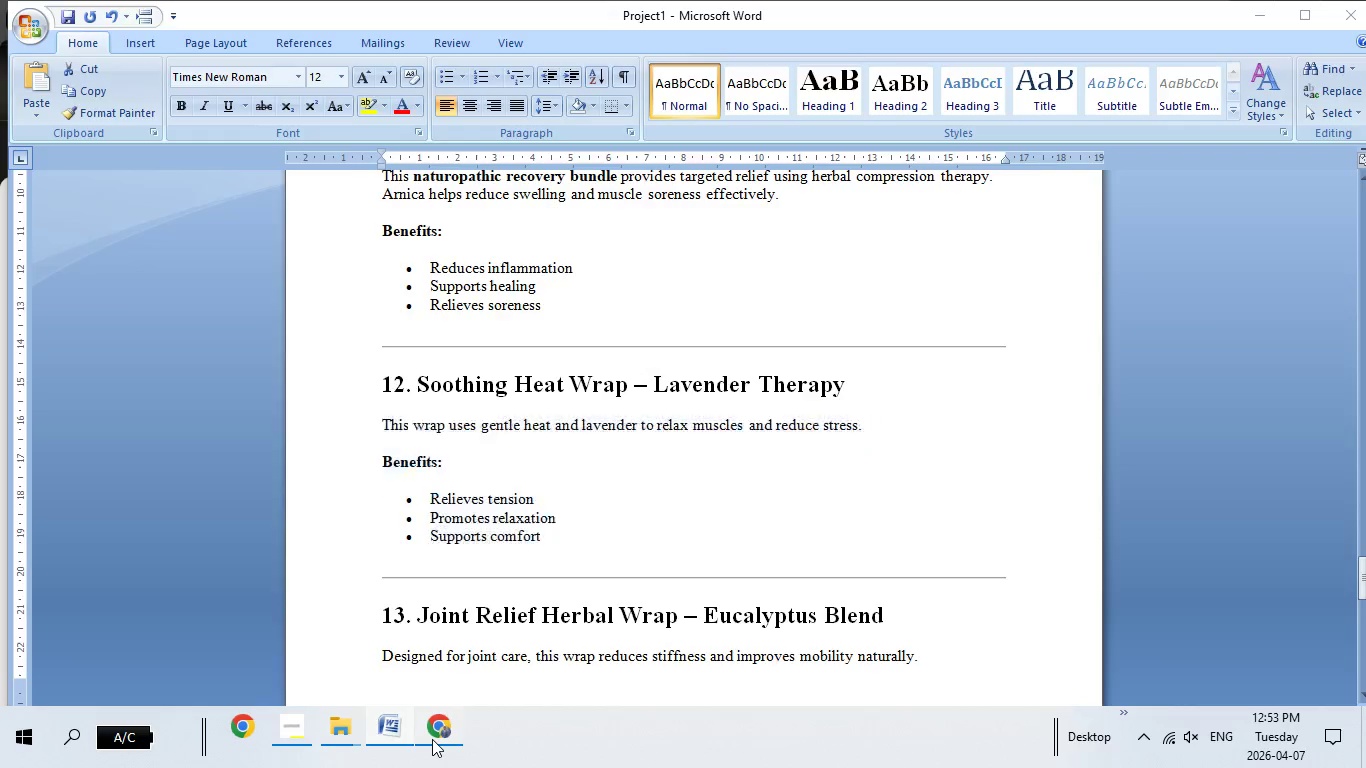 
left_click([432, 739])
 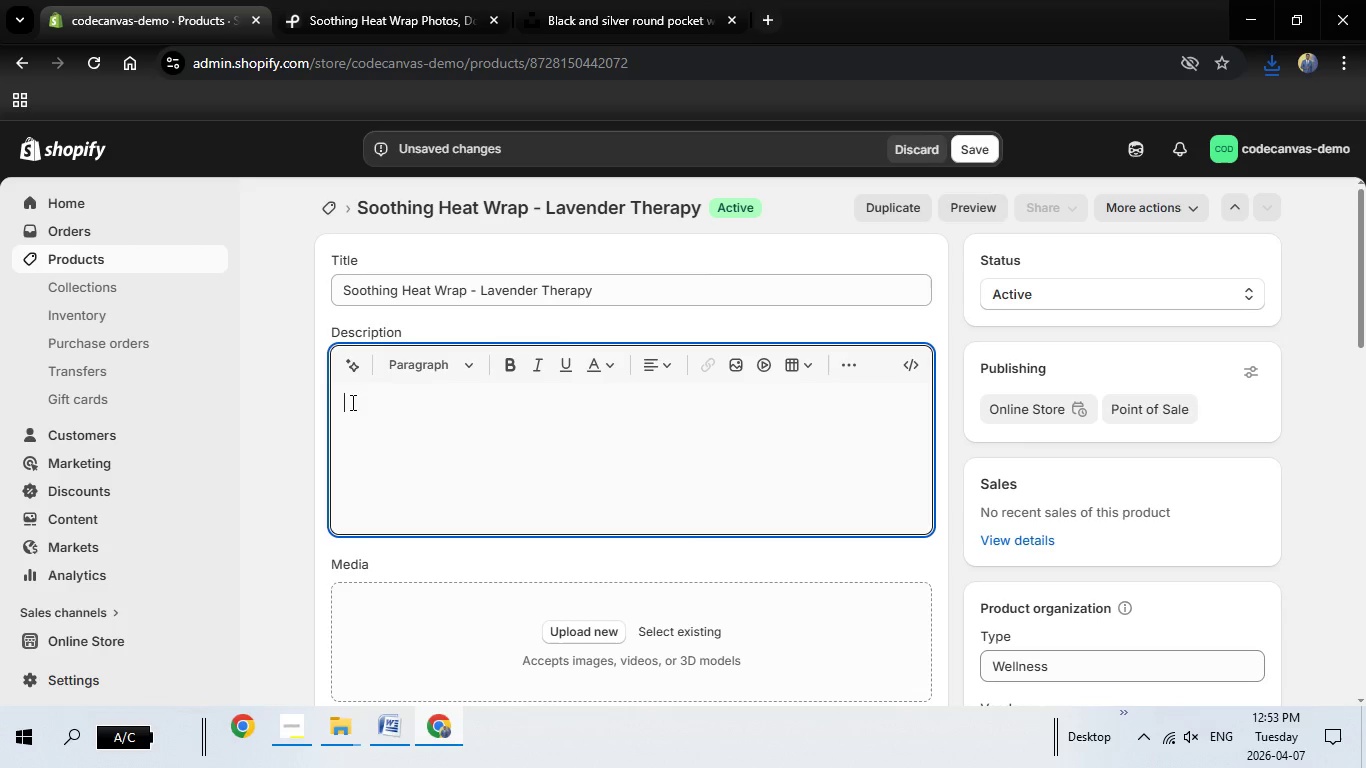 
right_click([351, 402])
 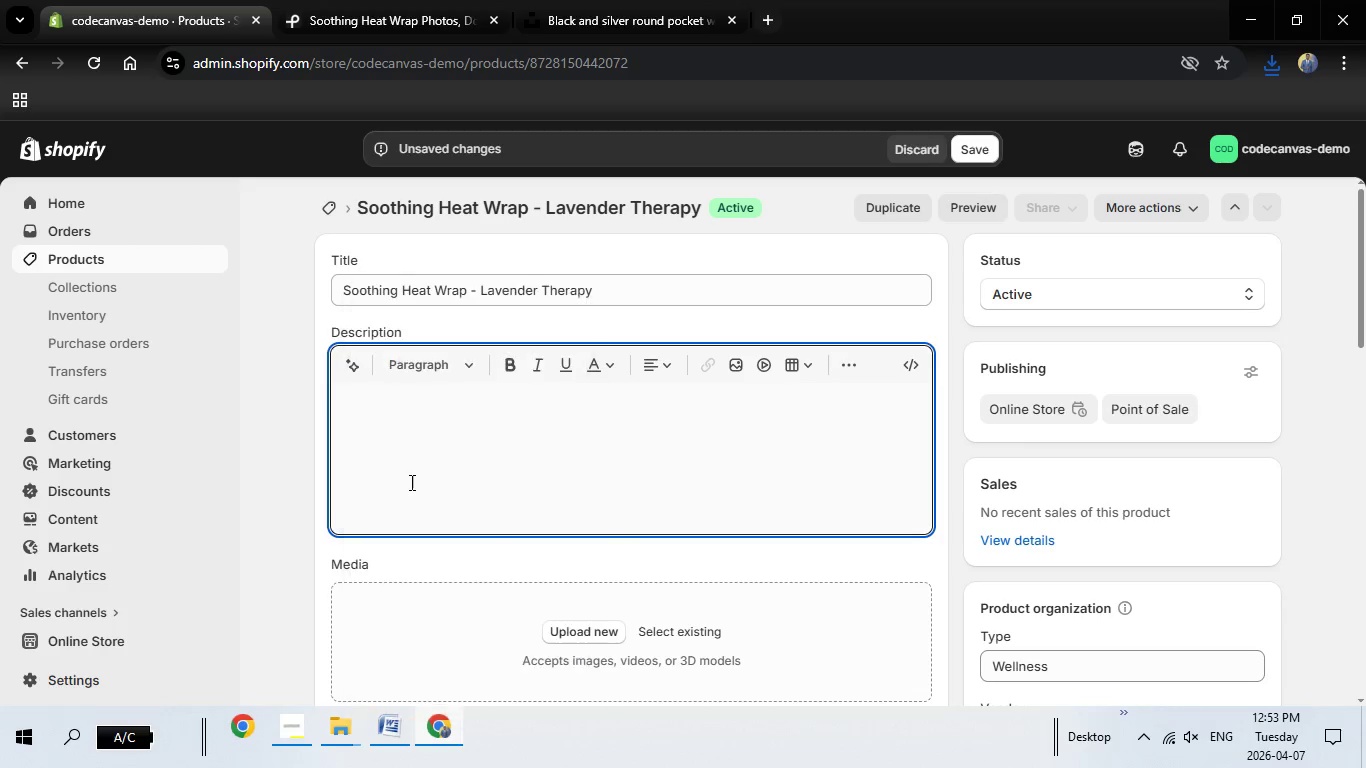 
left_click([410, 482])
 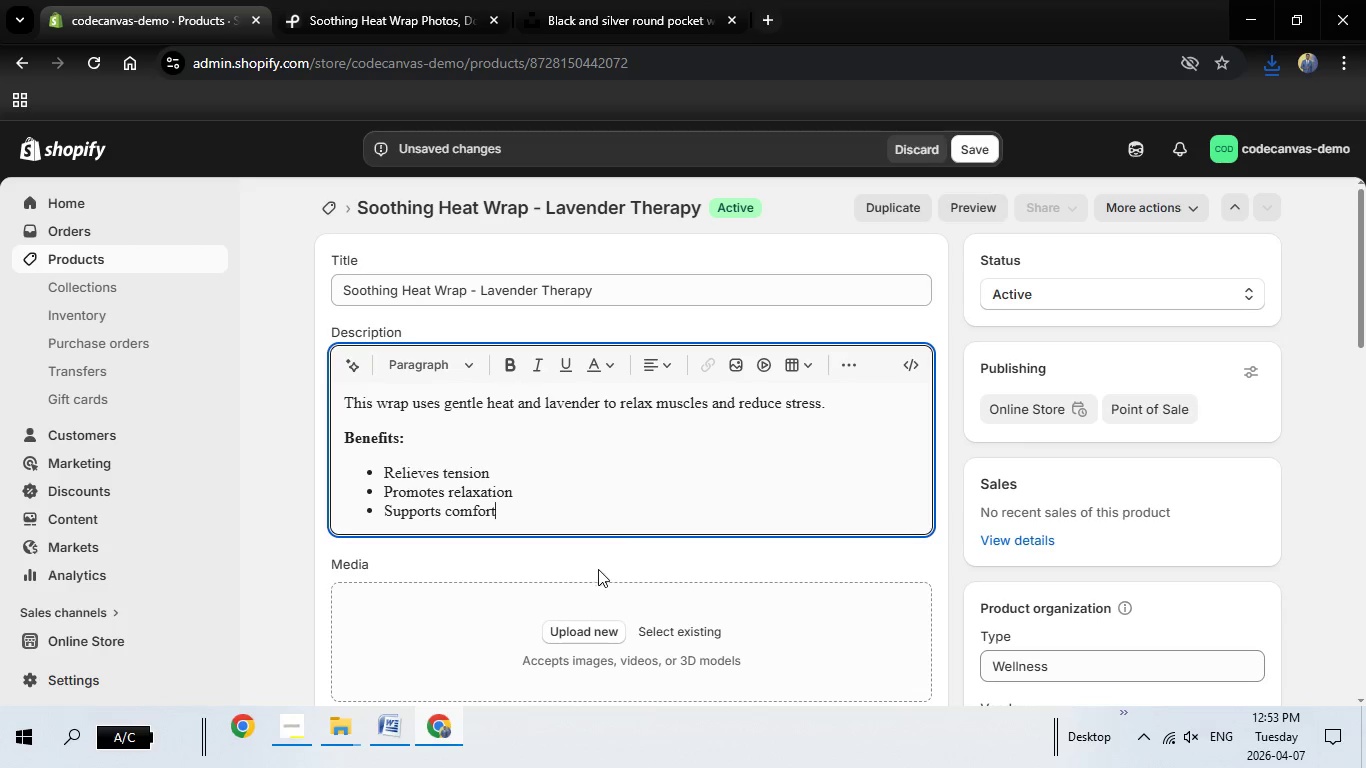 
scroll: coordinate [595, 567], scroll_direction: down, amount: 3.0
 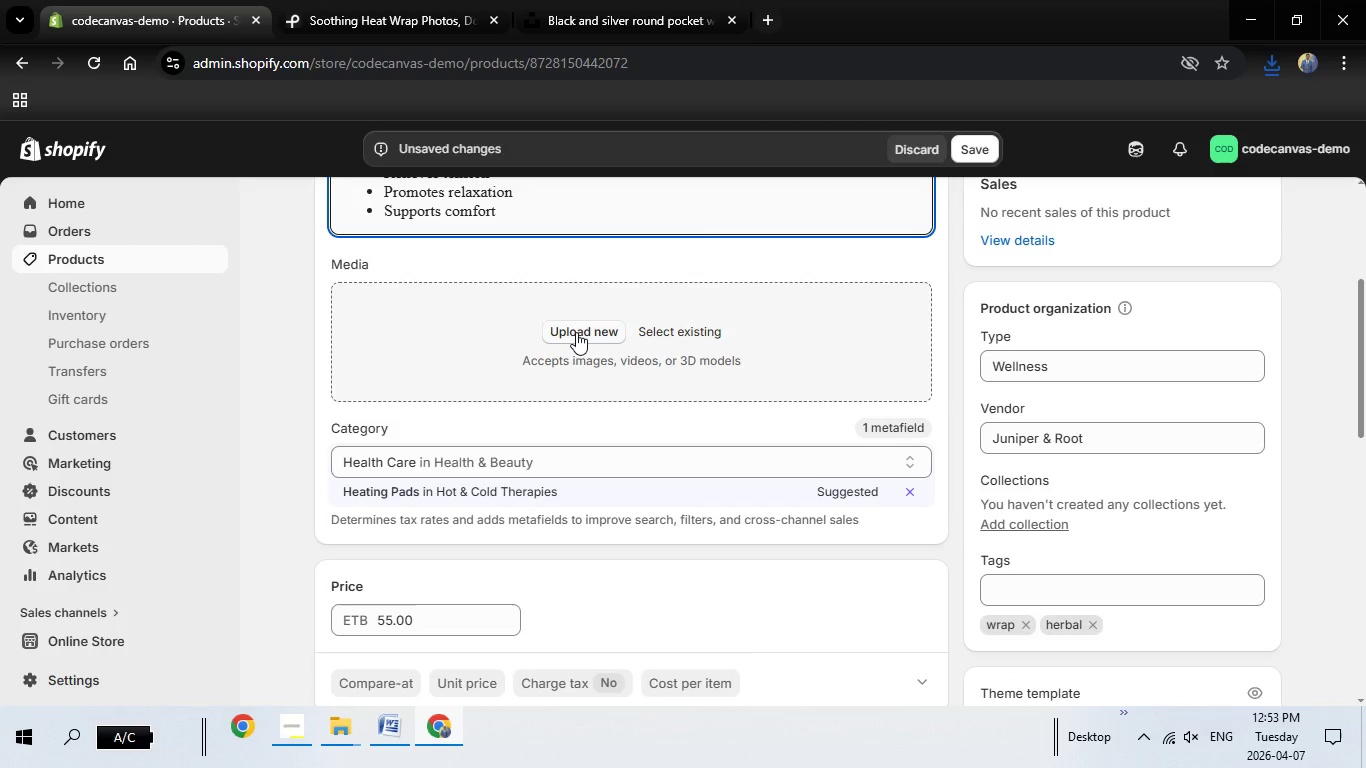 
left_click([576, 332])
 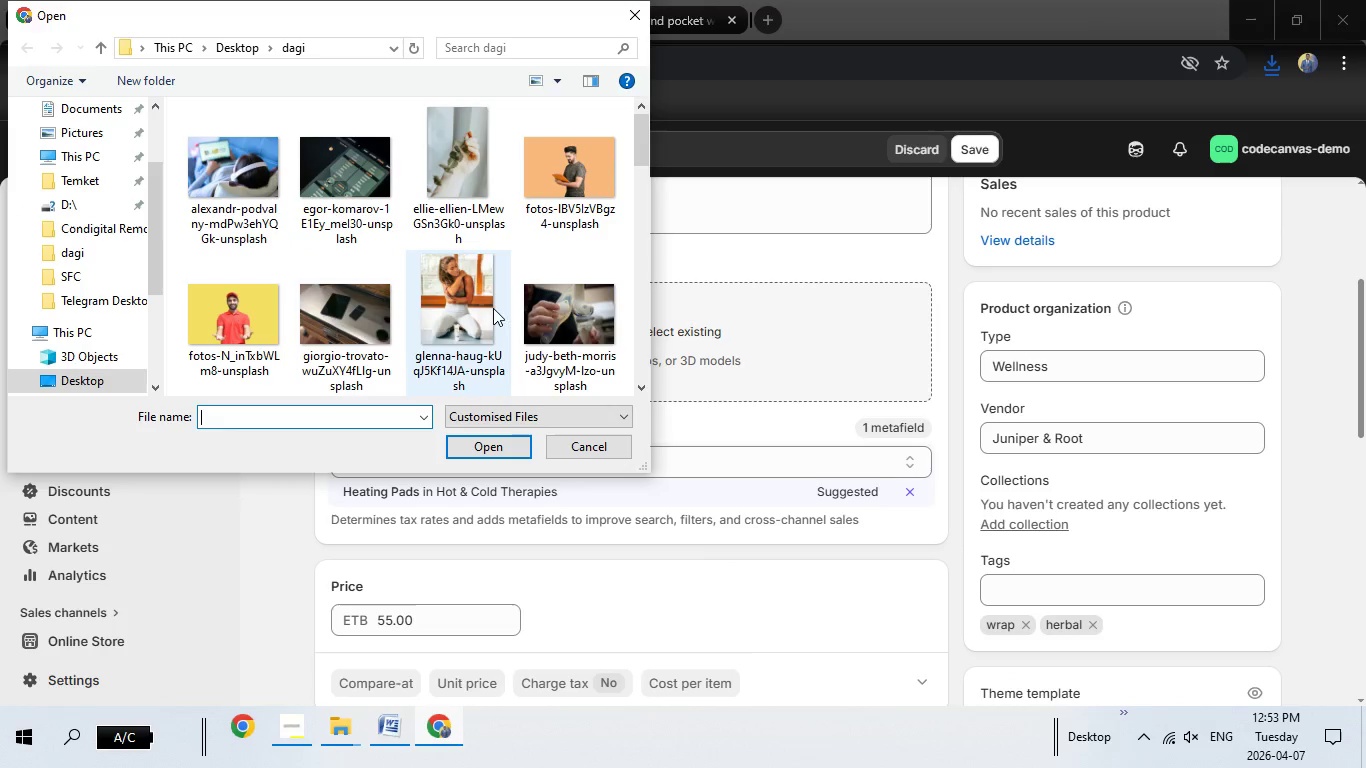 
scroll: coordinate [464, 245], scroll_direction: down, amount: 6.0
 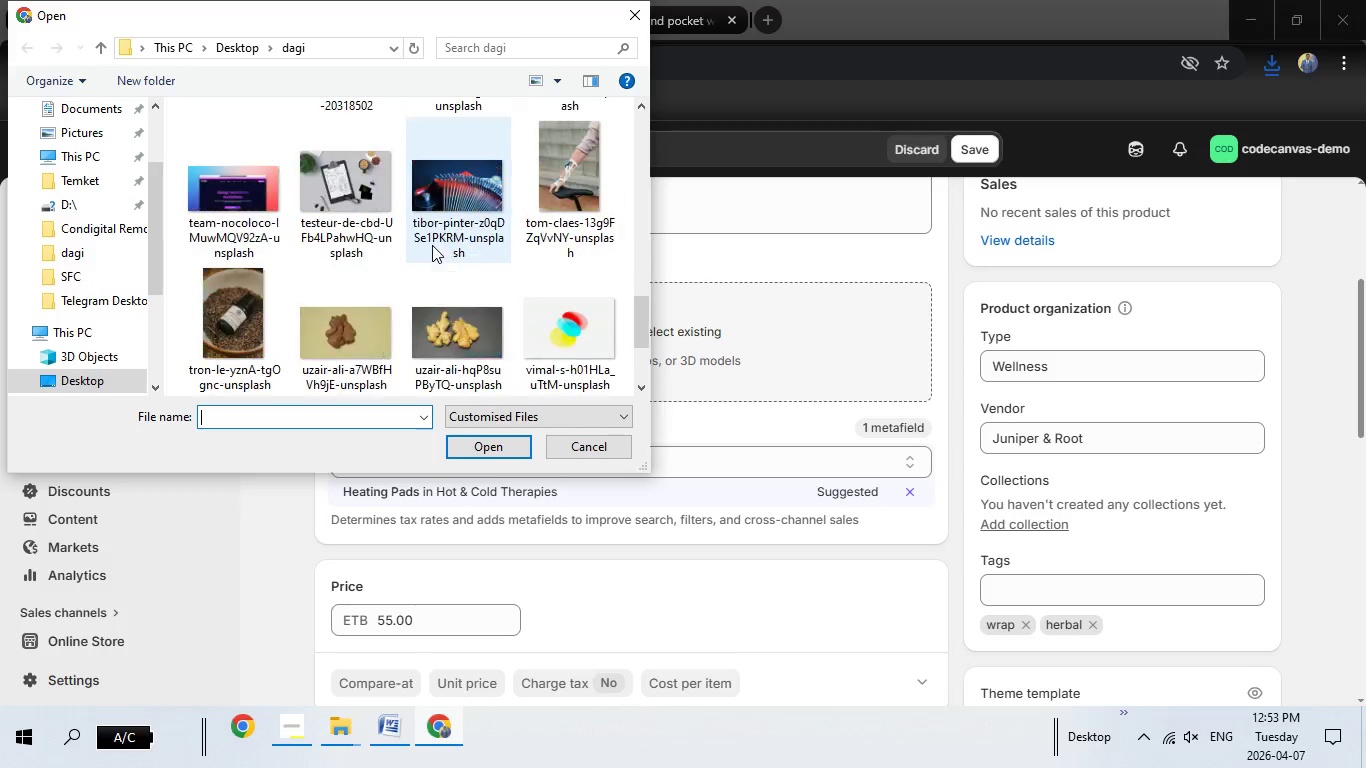 
scroll: coordinate [429, 245], scroll_direction: down, amount: 4.0
 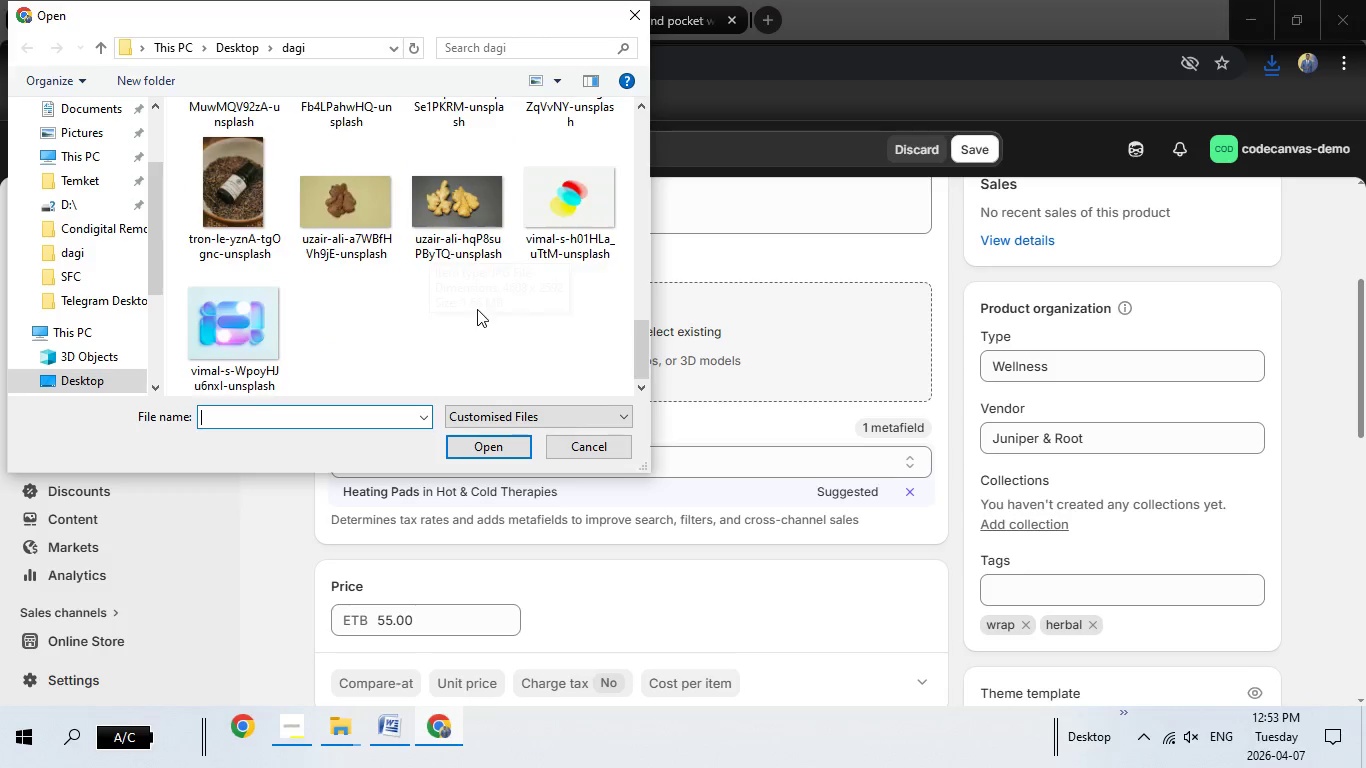 
scroll: coordinate [477, 309], scroll_direction: up, amount: 4.0
 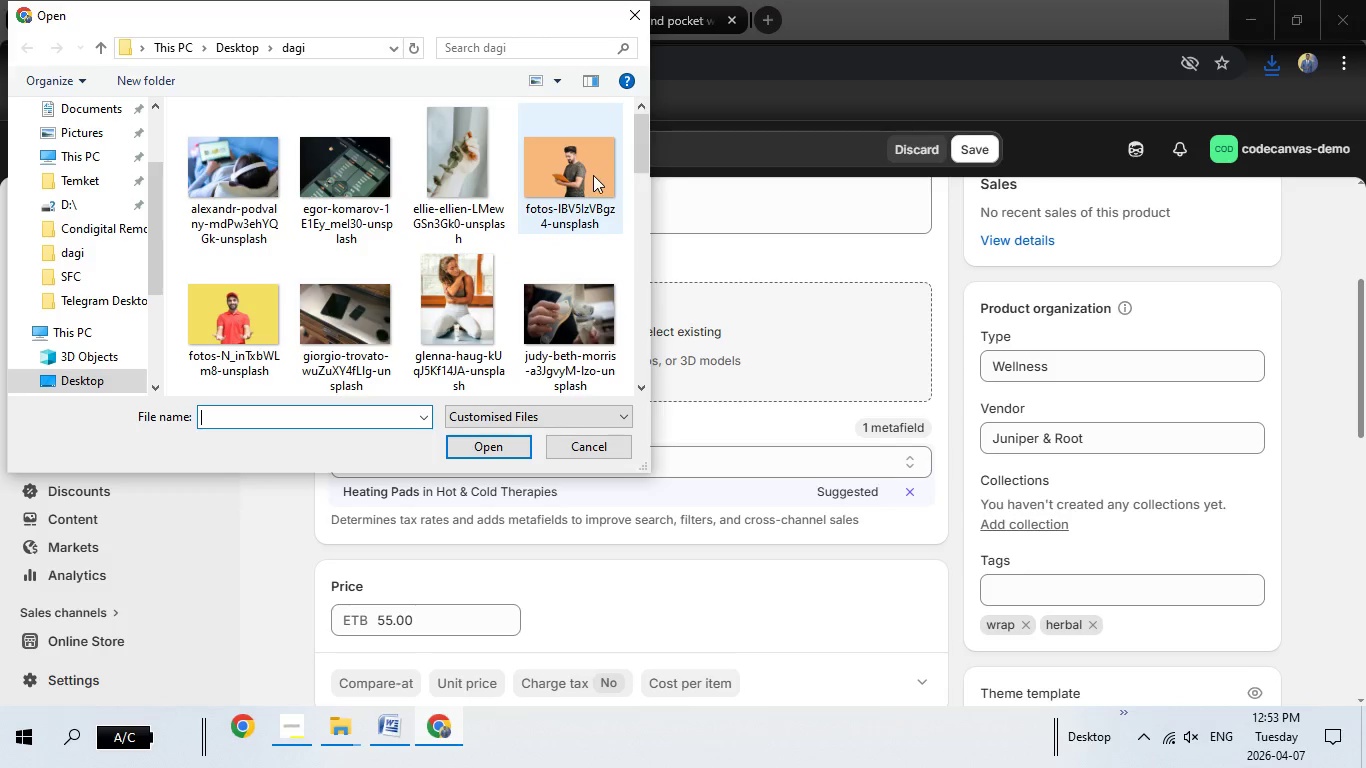 
scroll: coordinate [574, 184], scroll_direction: down, amount: 1.0
 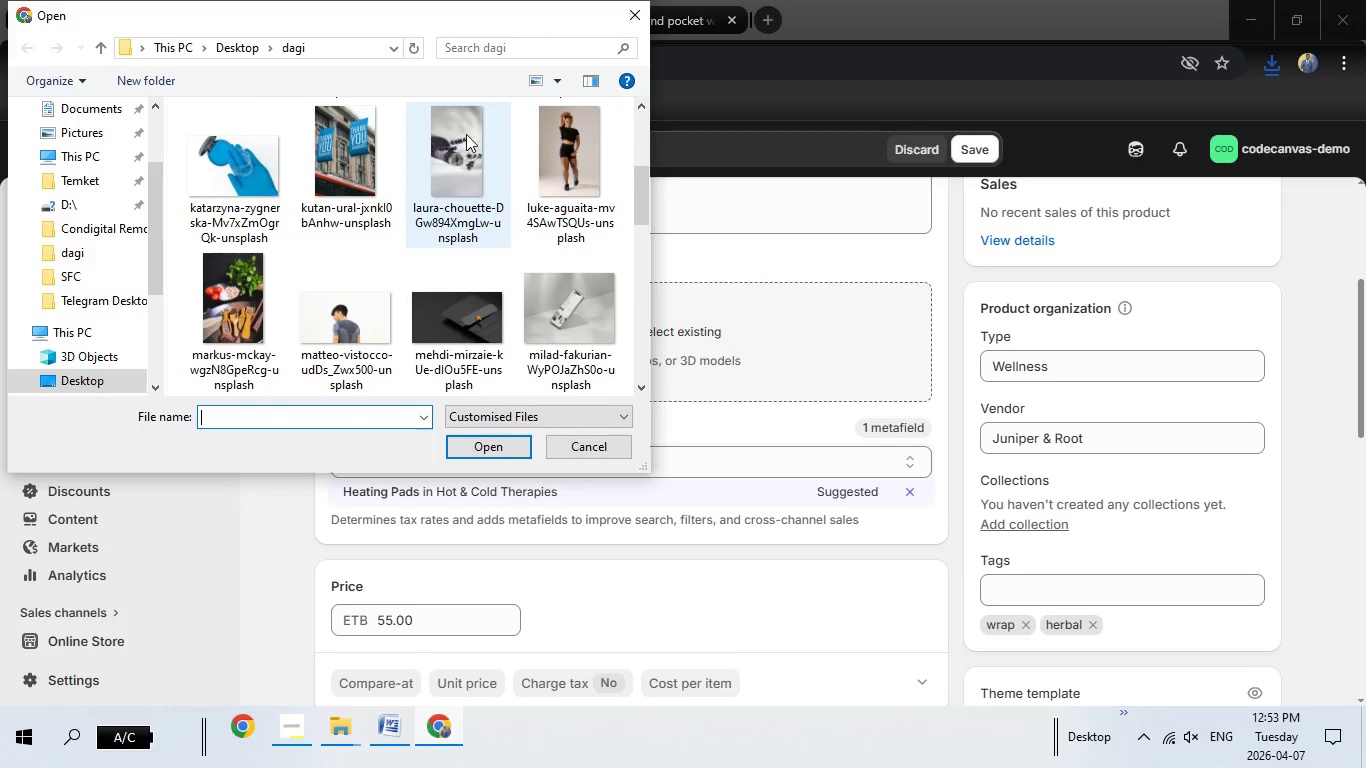 
double_click([466, 134])
 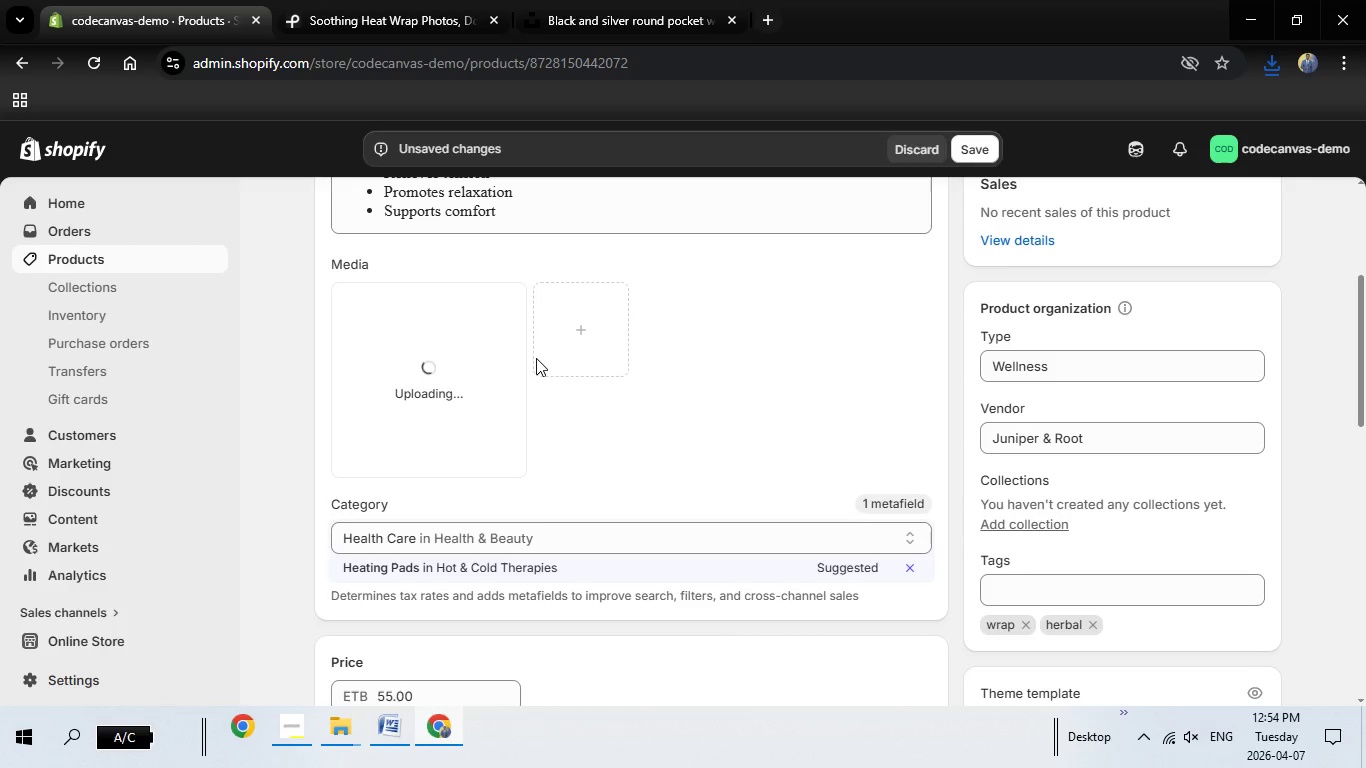 
wait(13.95)
 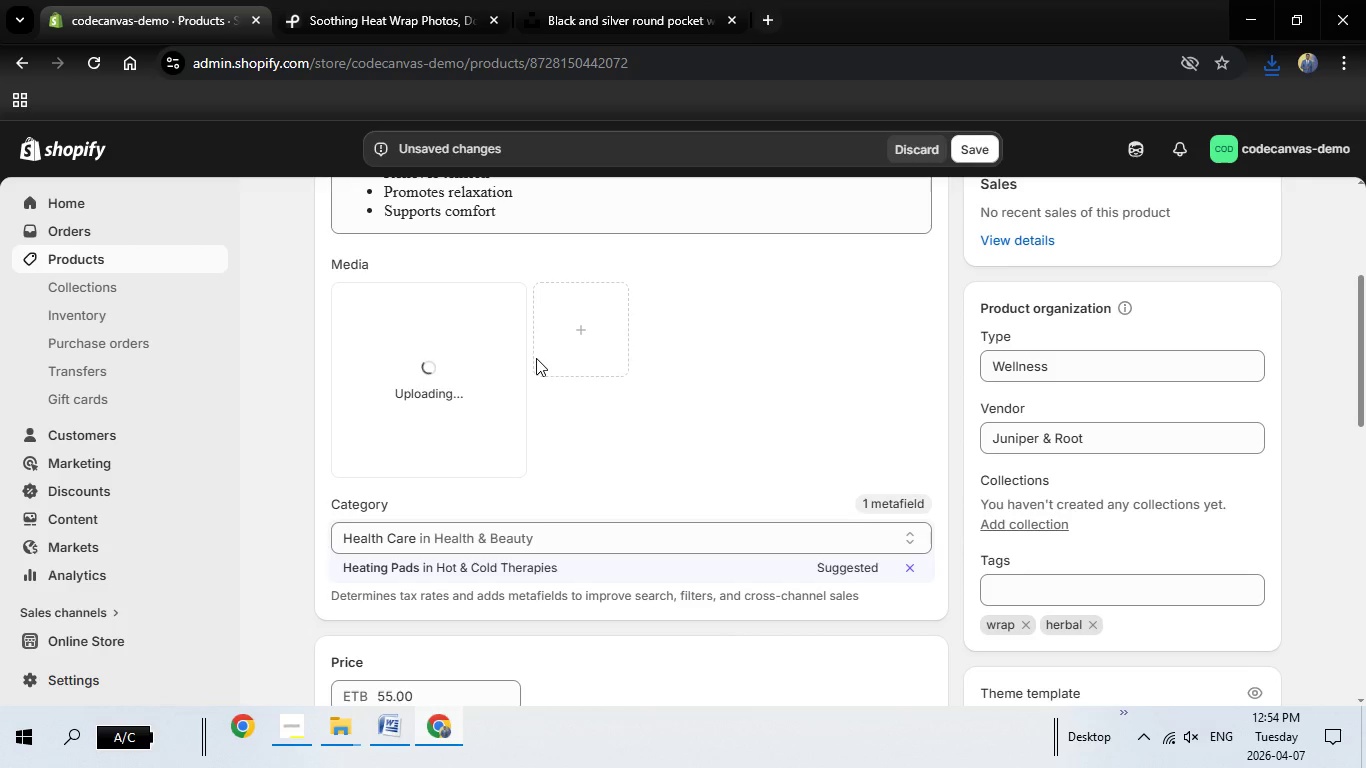 
left_click([391, 387])
 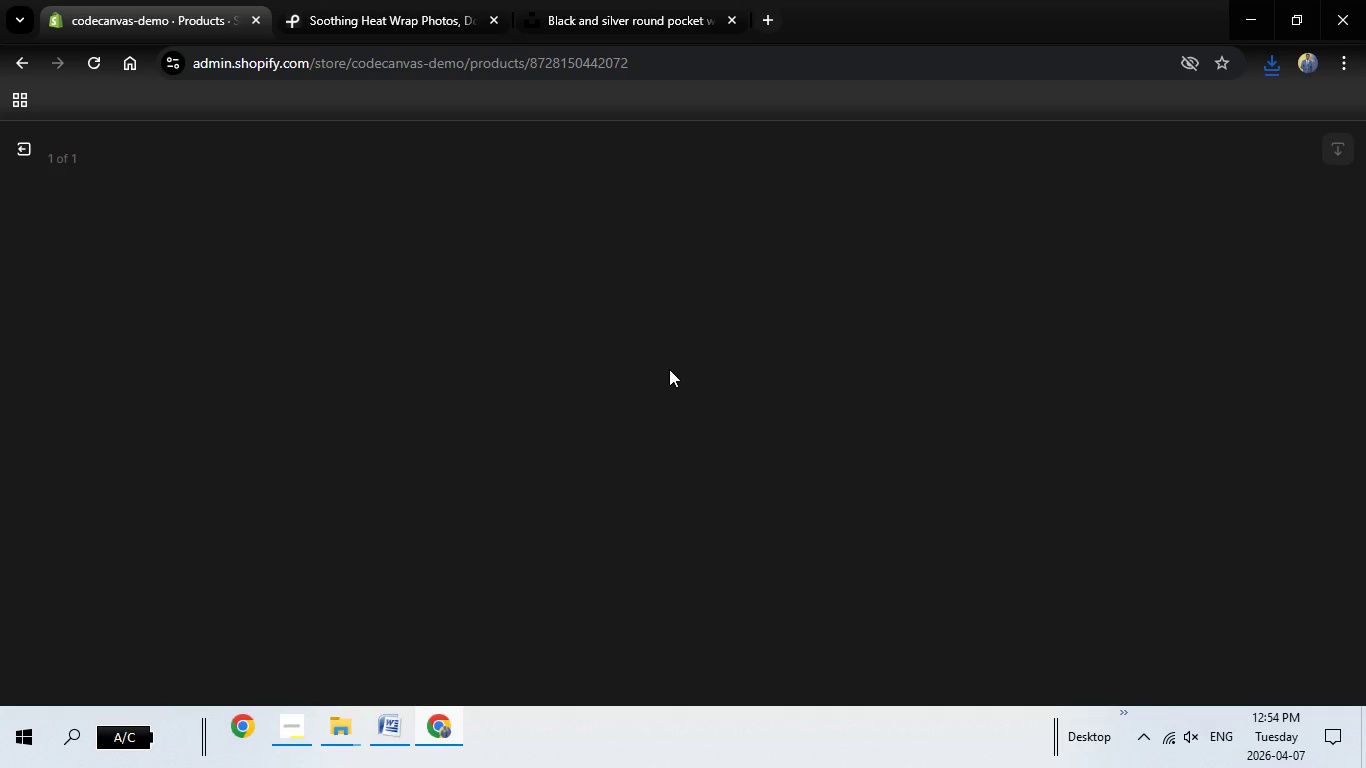 
wait(8.36)
 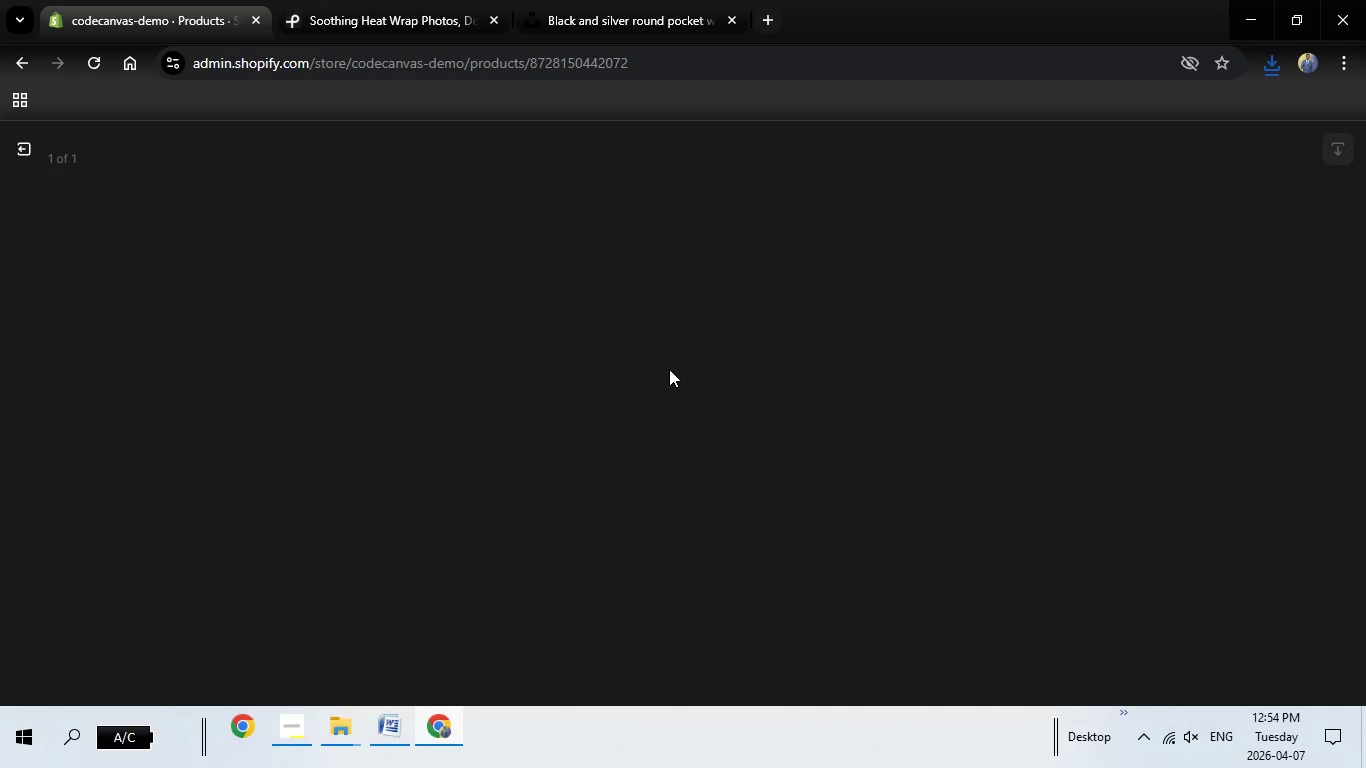 
left_click([1165, 384])
 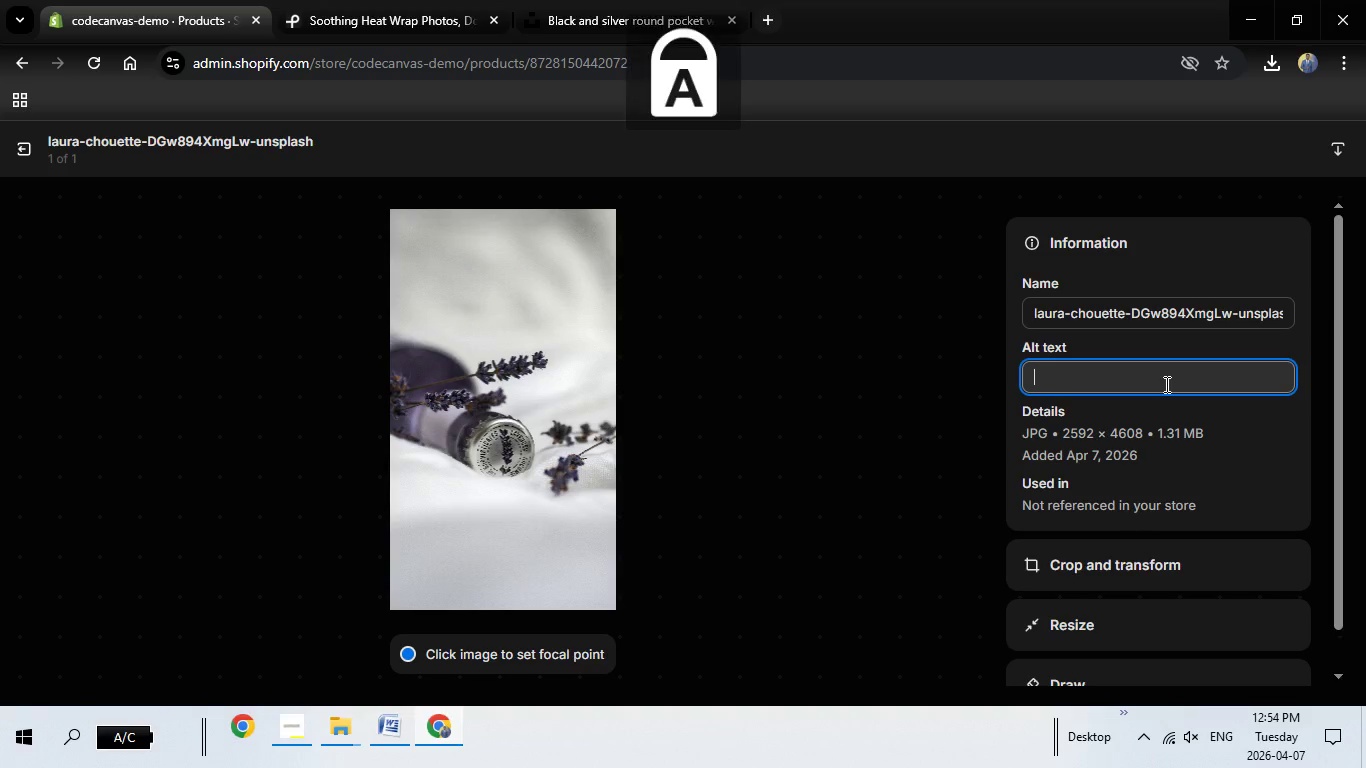 
type(Lavender heat wrap for muscle relaxation and stress reli)
 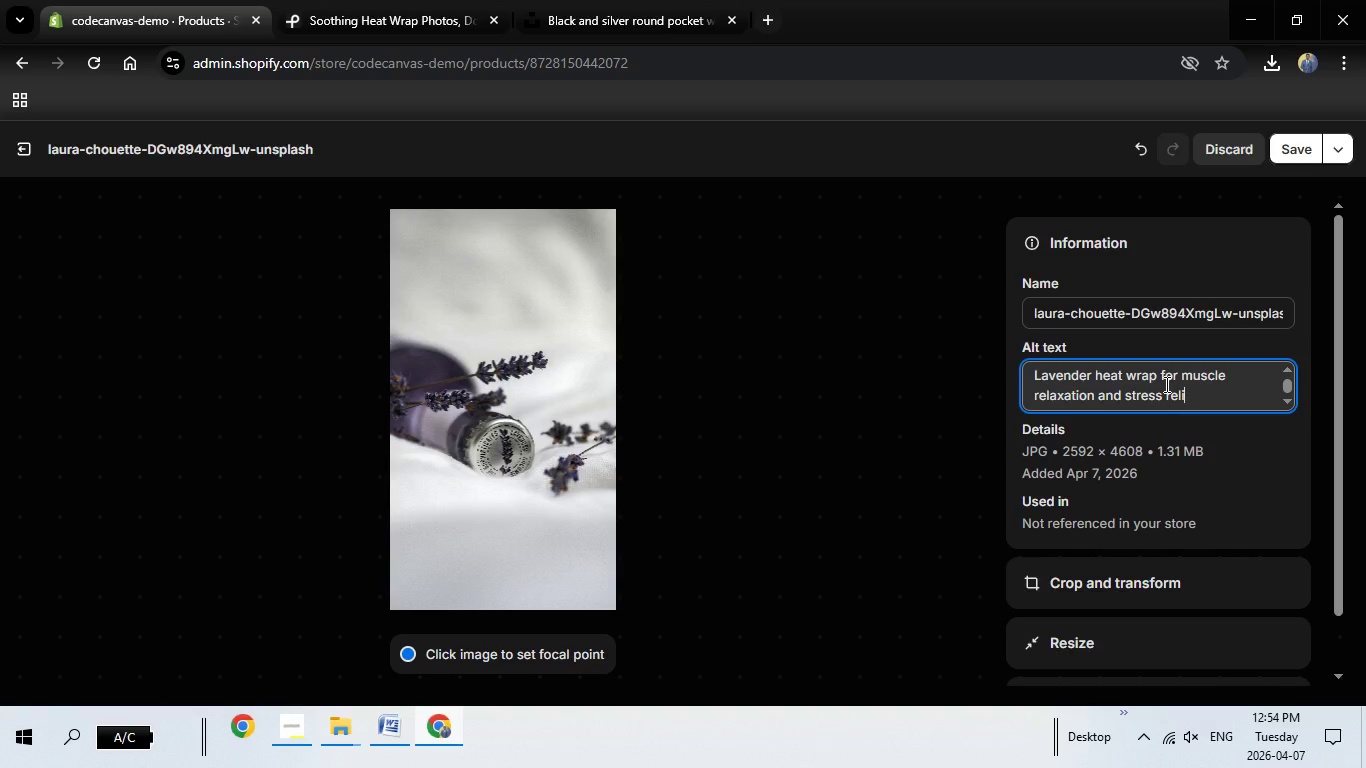 
type(ef)
 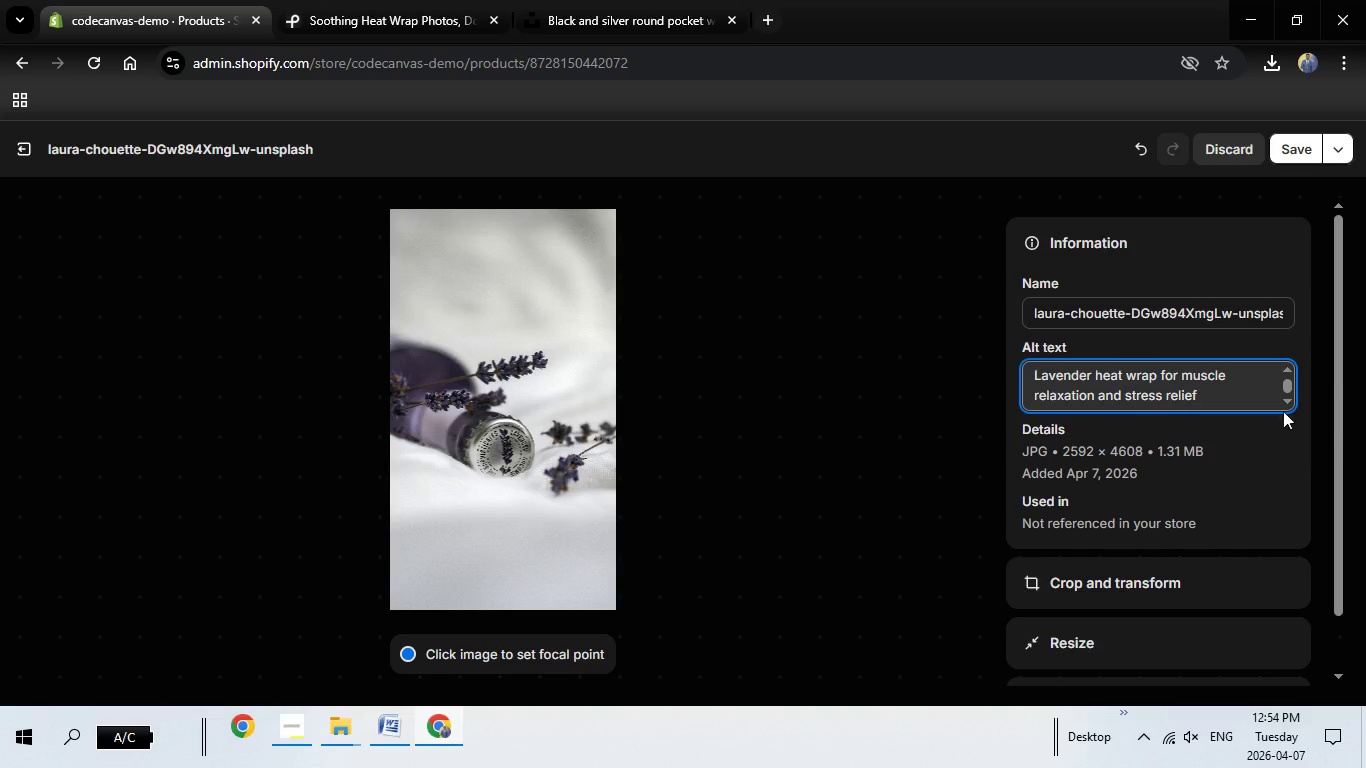 
scroll: coordinate [1241, 475], scroll_direction: down, amount: 3.0
 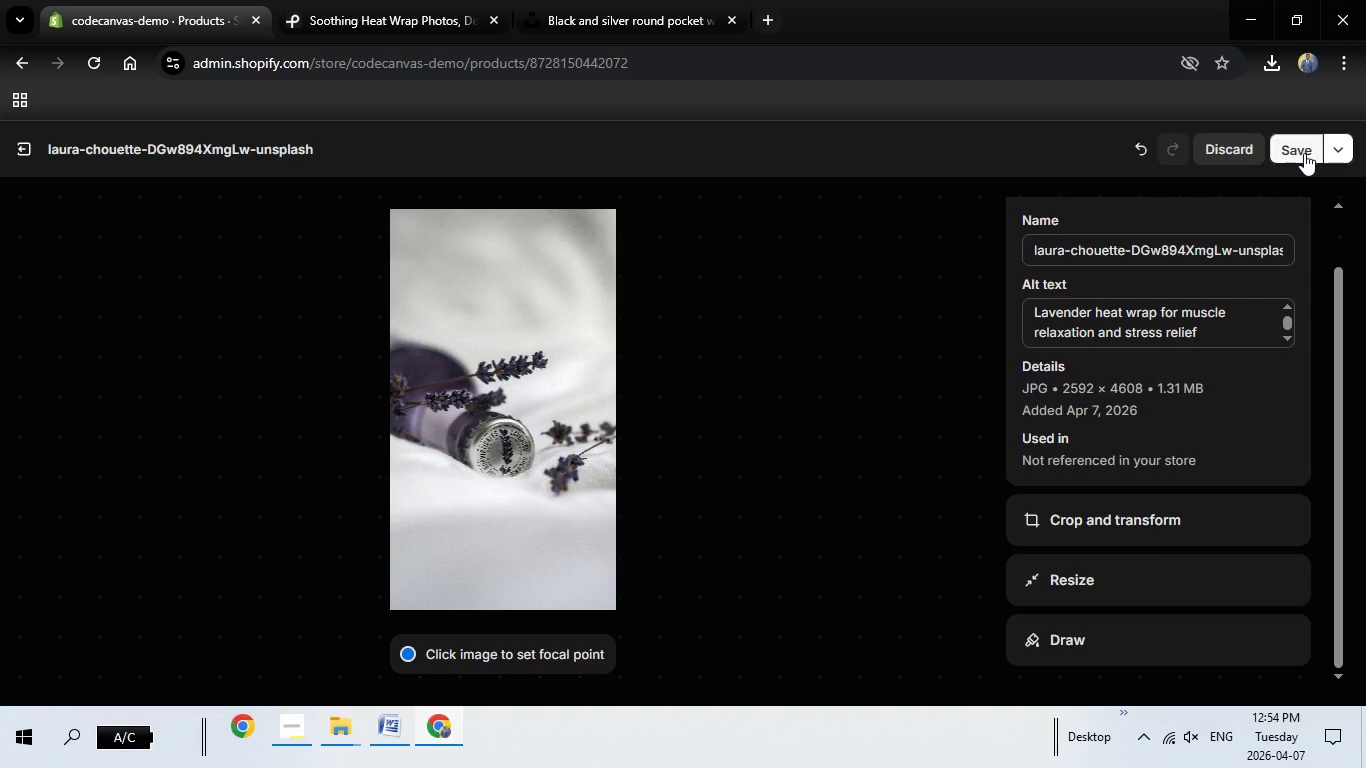 
left_click([1304, 153])
 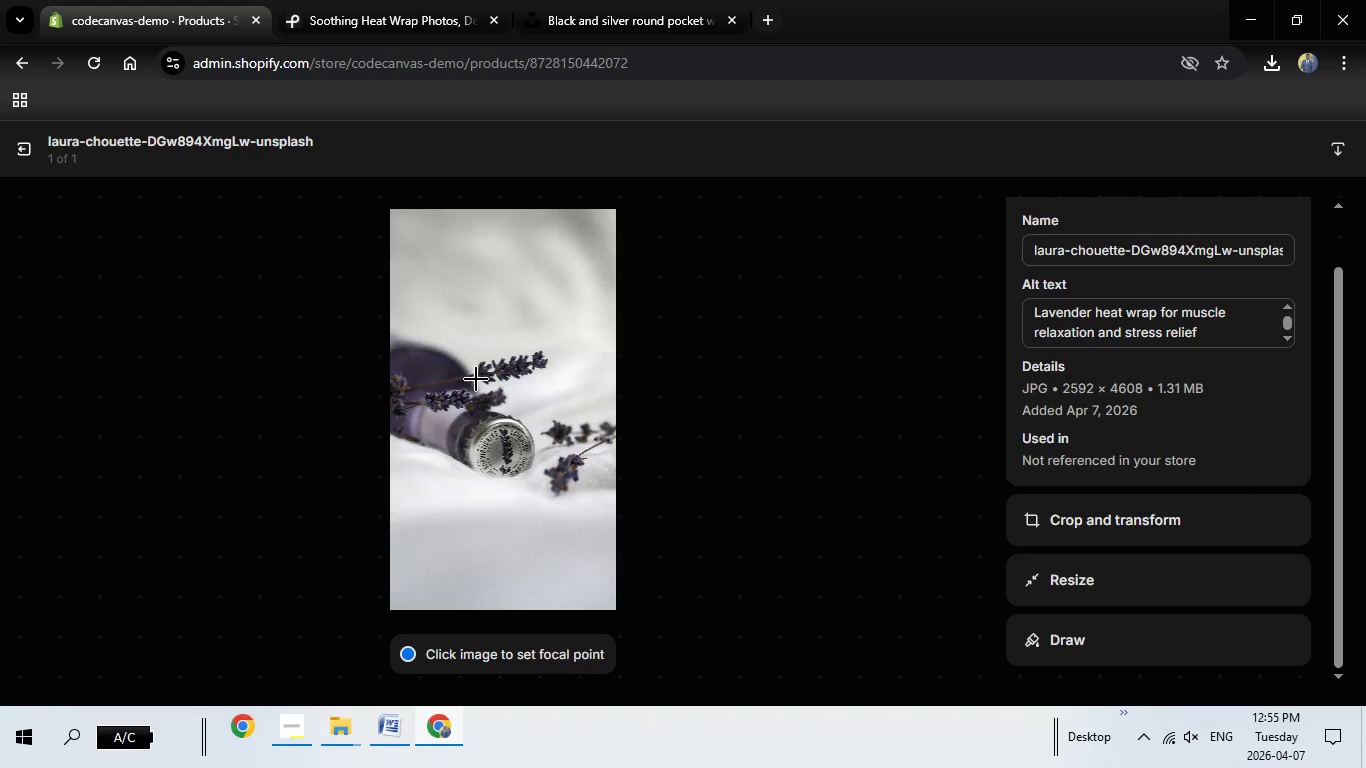 
wait(11.92)
 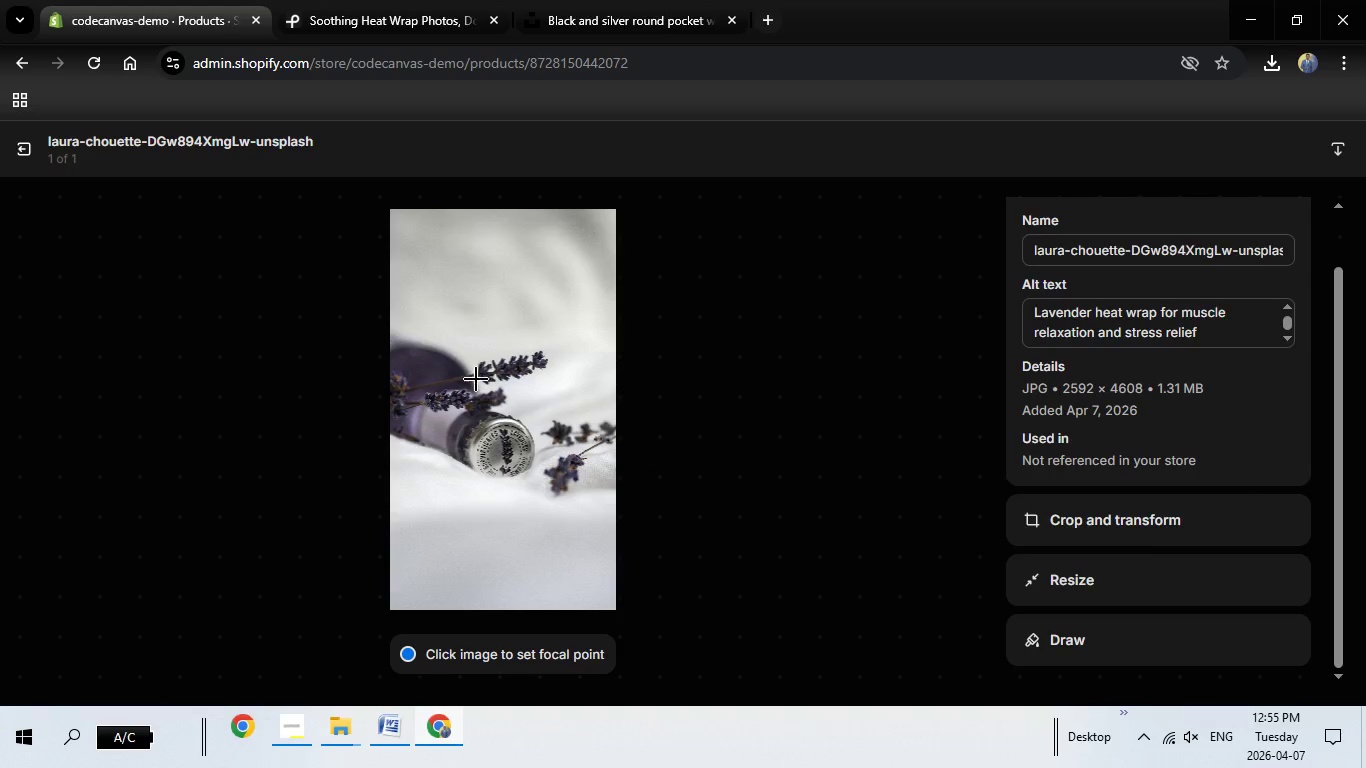 
left_click([29, 152])
 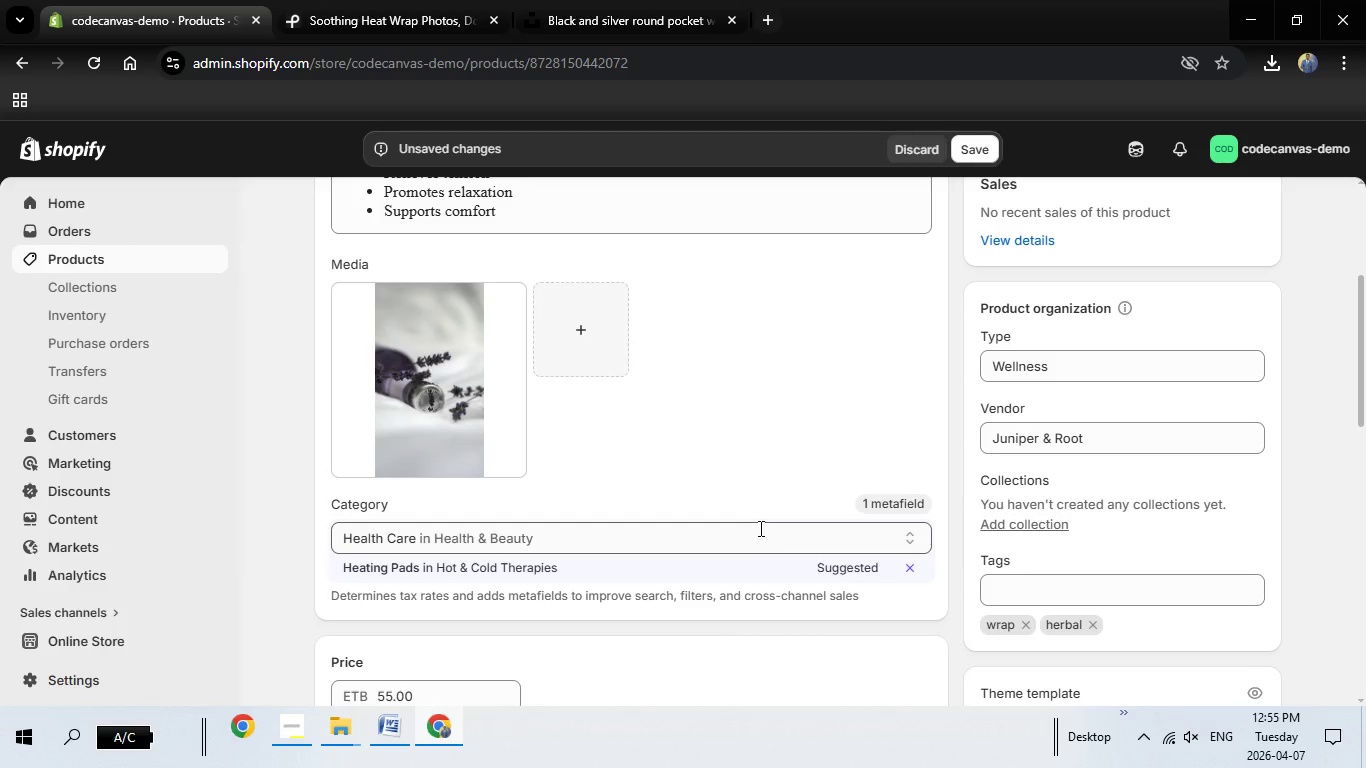 
scroll: coordinate [630, 653], scroll_direction: down, amount: 4.0
 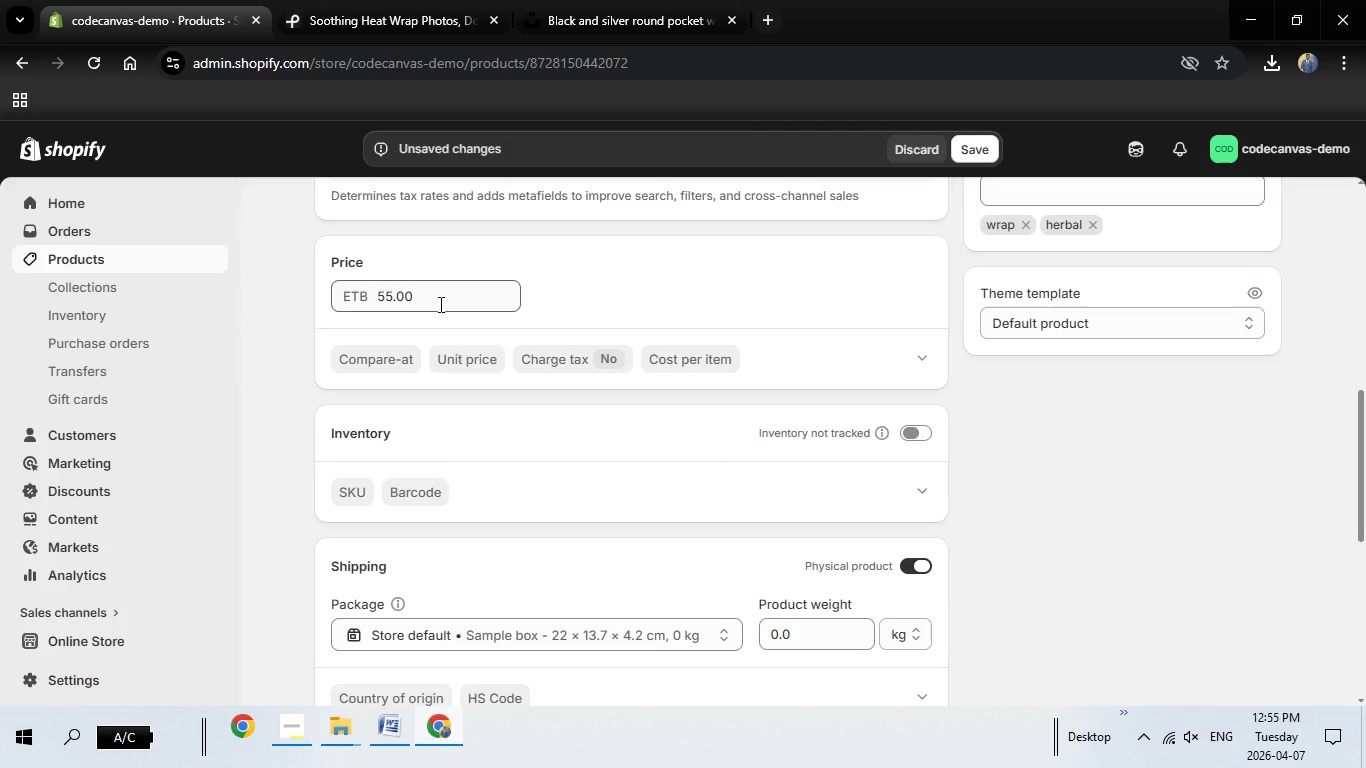 
wait(7.66)
 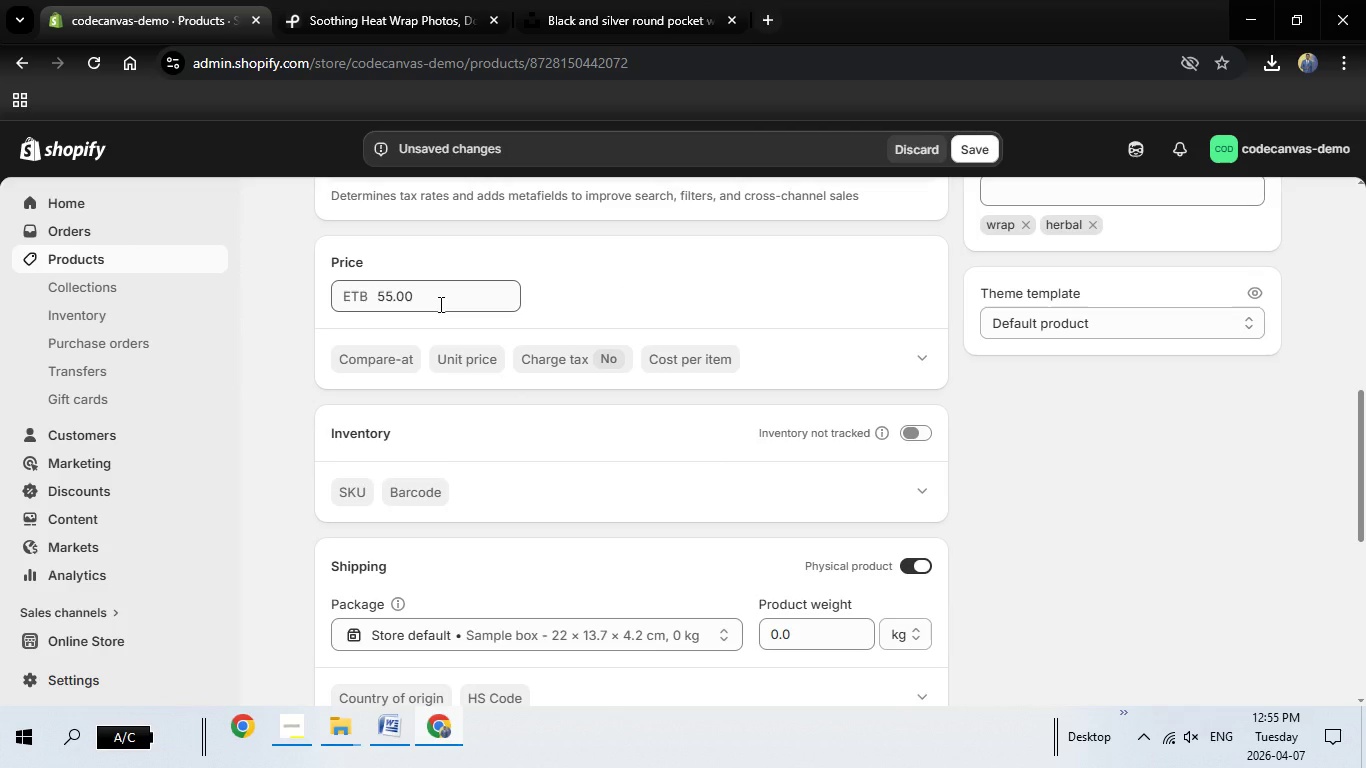 
left_click([456, 287])
 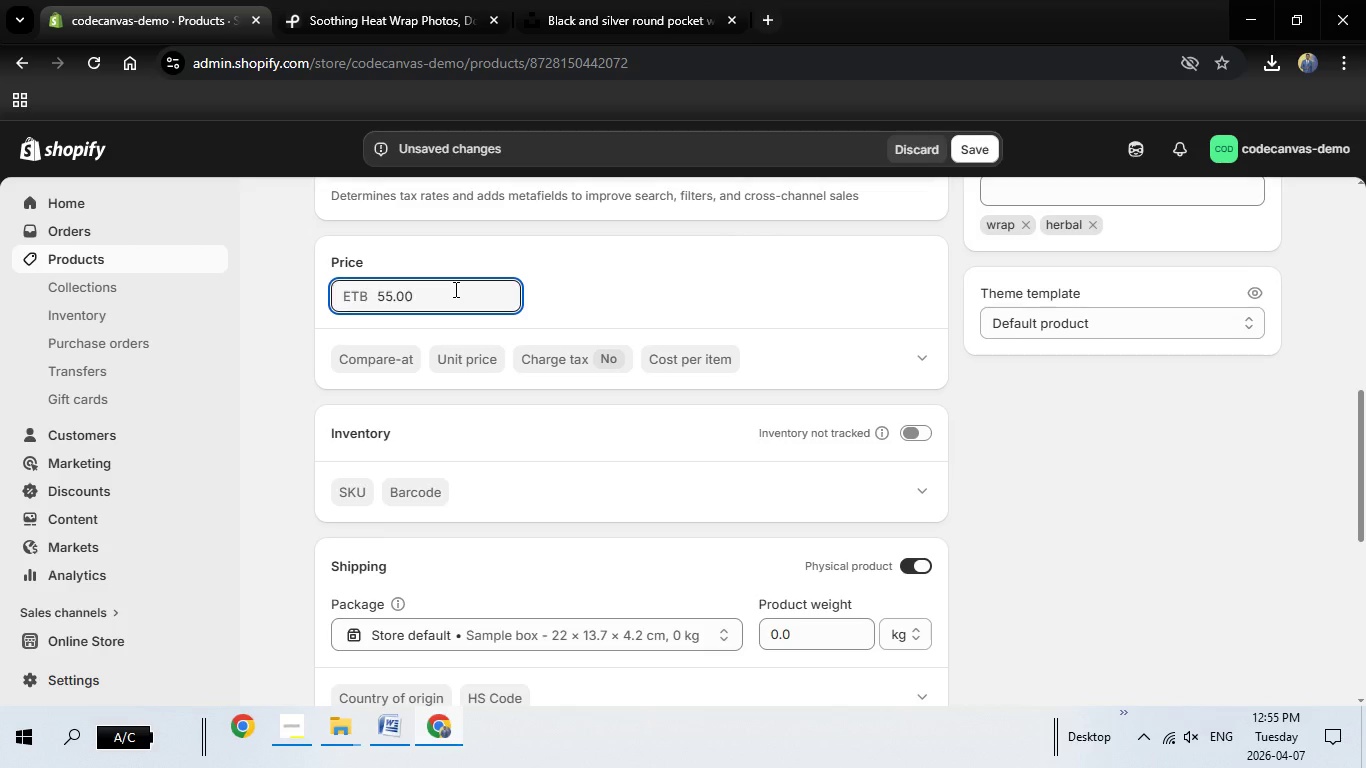 
hold_key(key=Backspace, duration=0.67)
 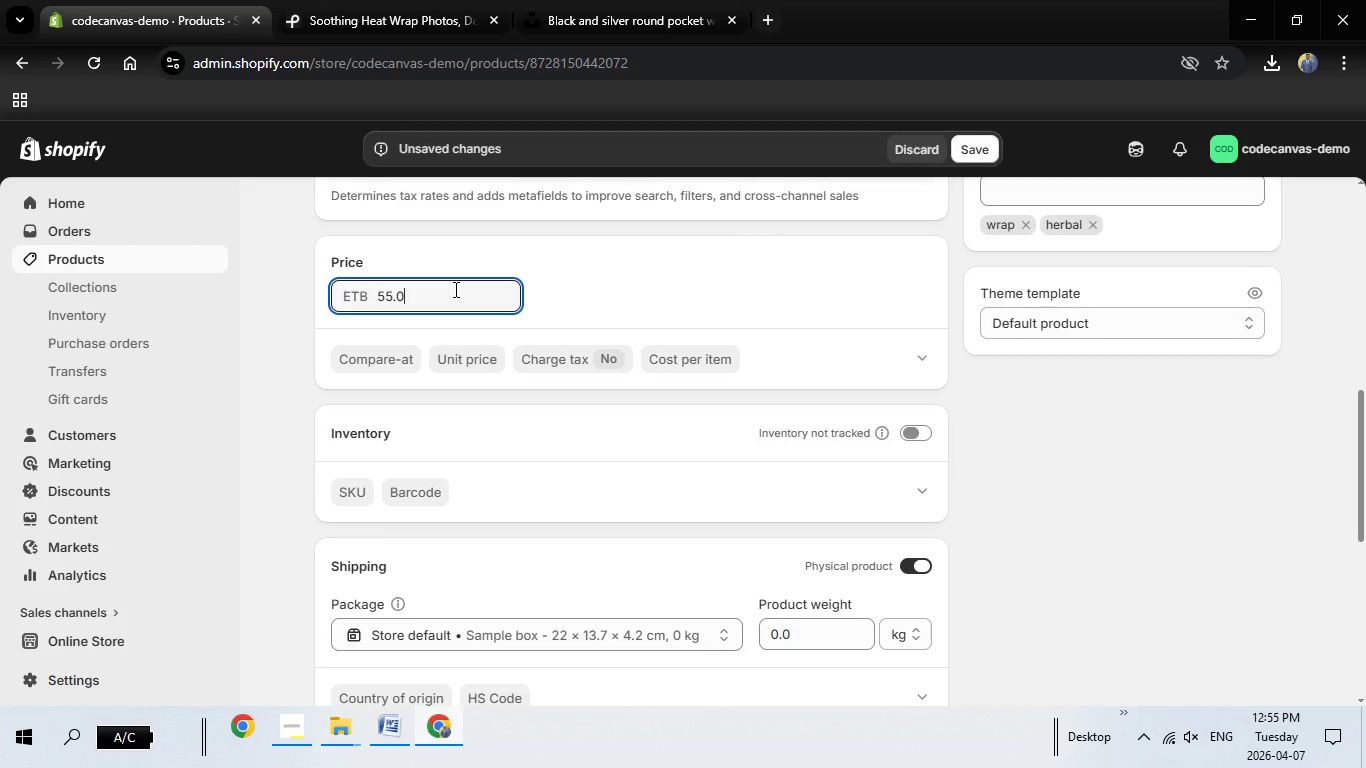 
key(Backspace)
key(Backspace)
key(Backspace)
key(Backspace)
key(Backspace)
type(60)
 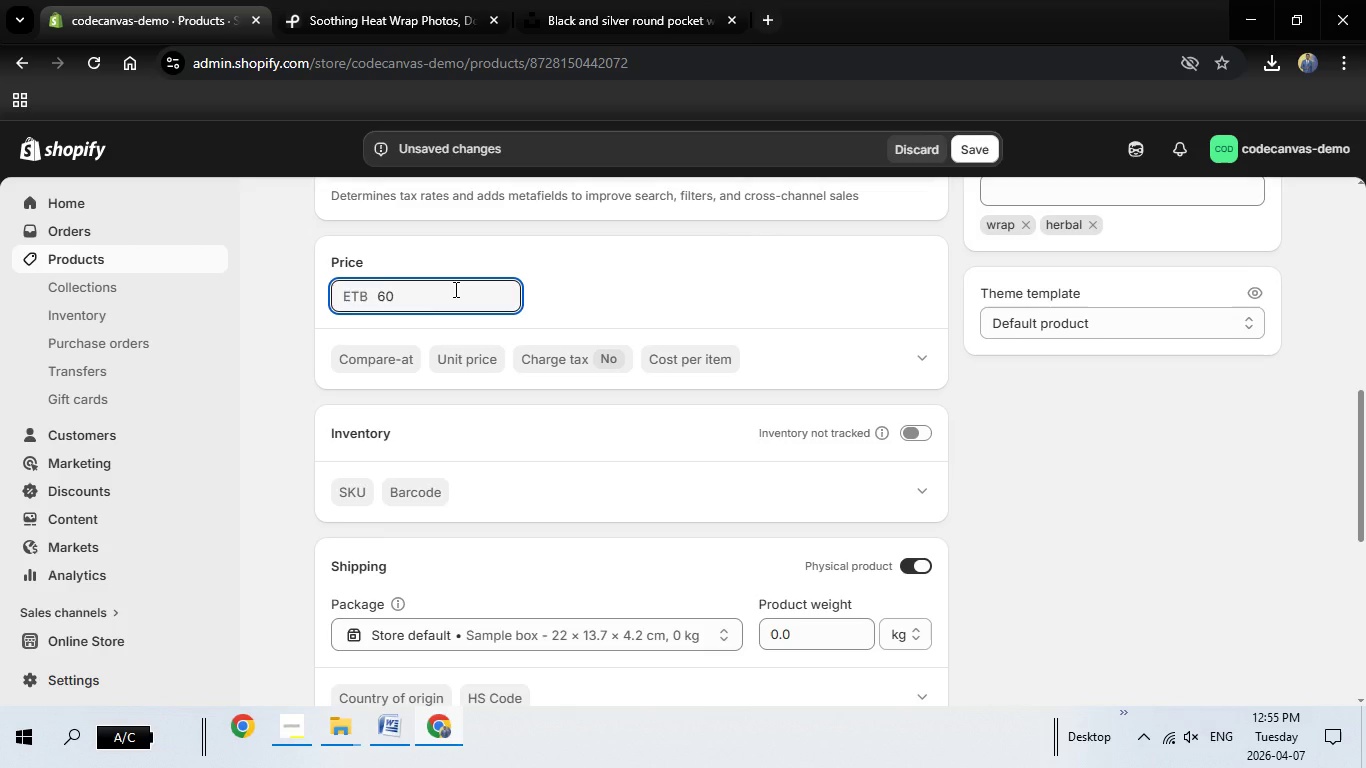 
wait(7.84)
 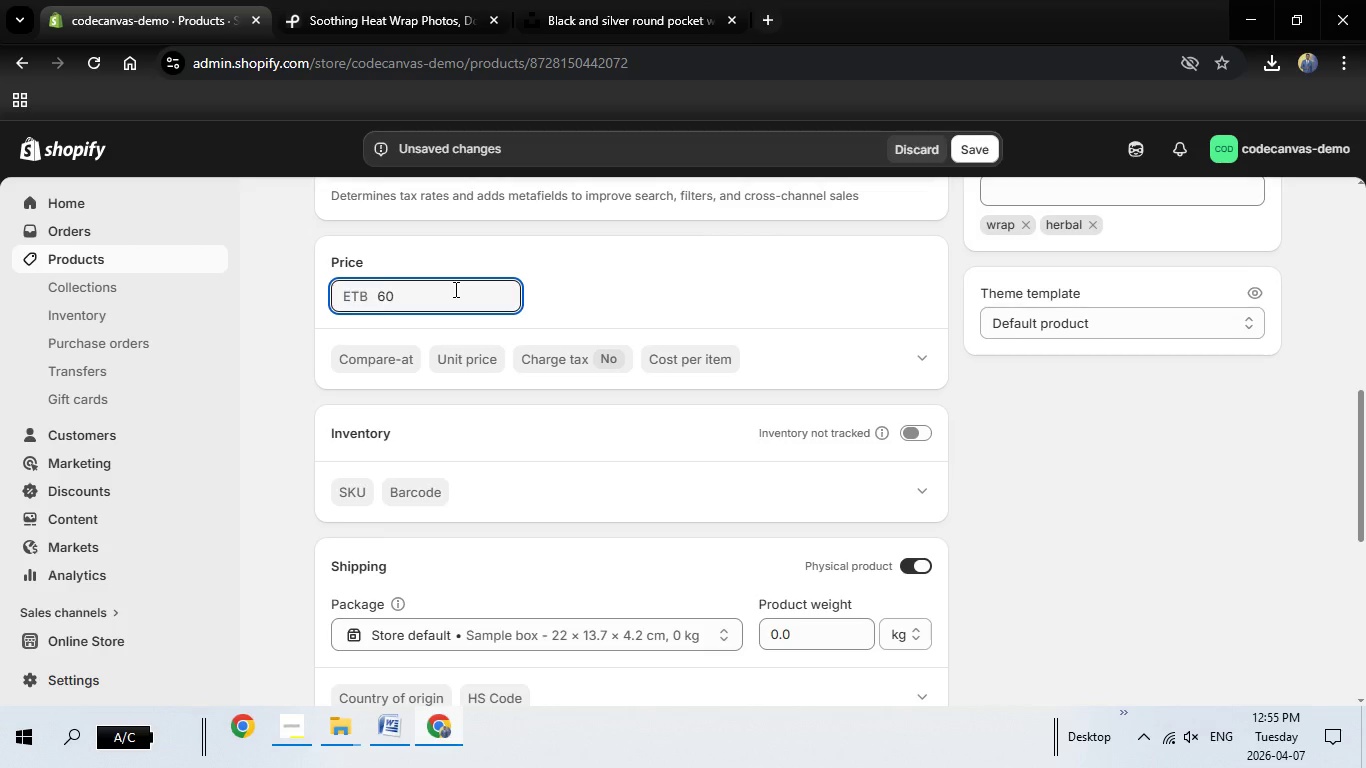 
scroll: coordinate [1091, 595], scroll_direction: down, amount: 4.0
 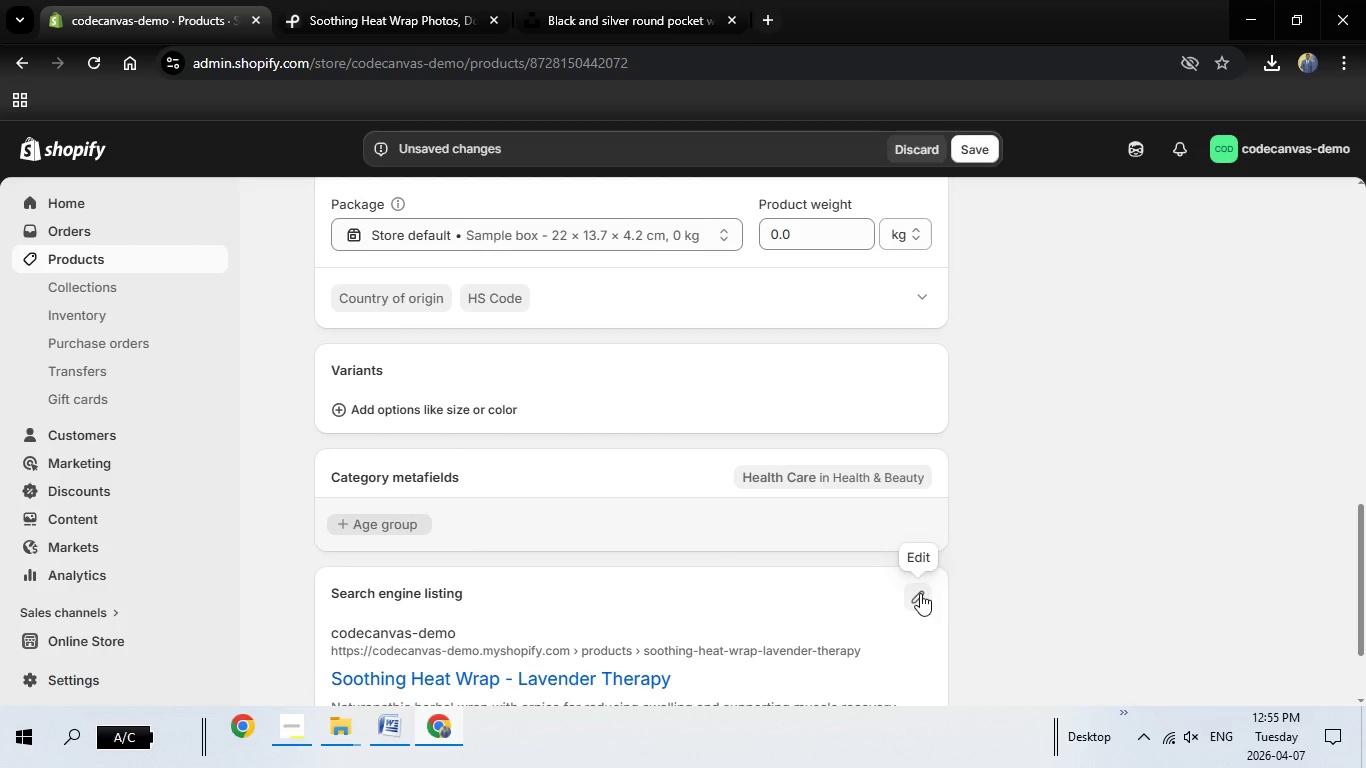 
left_click([920, 593])
 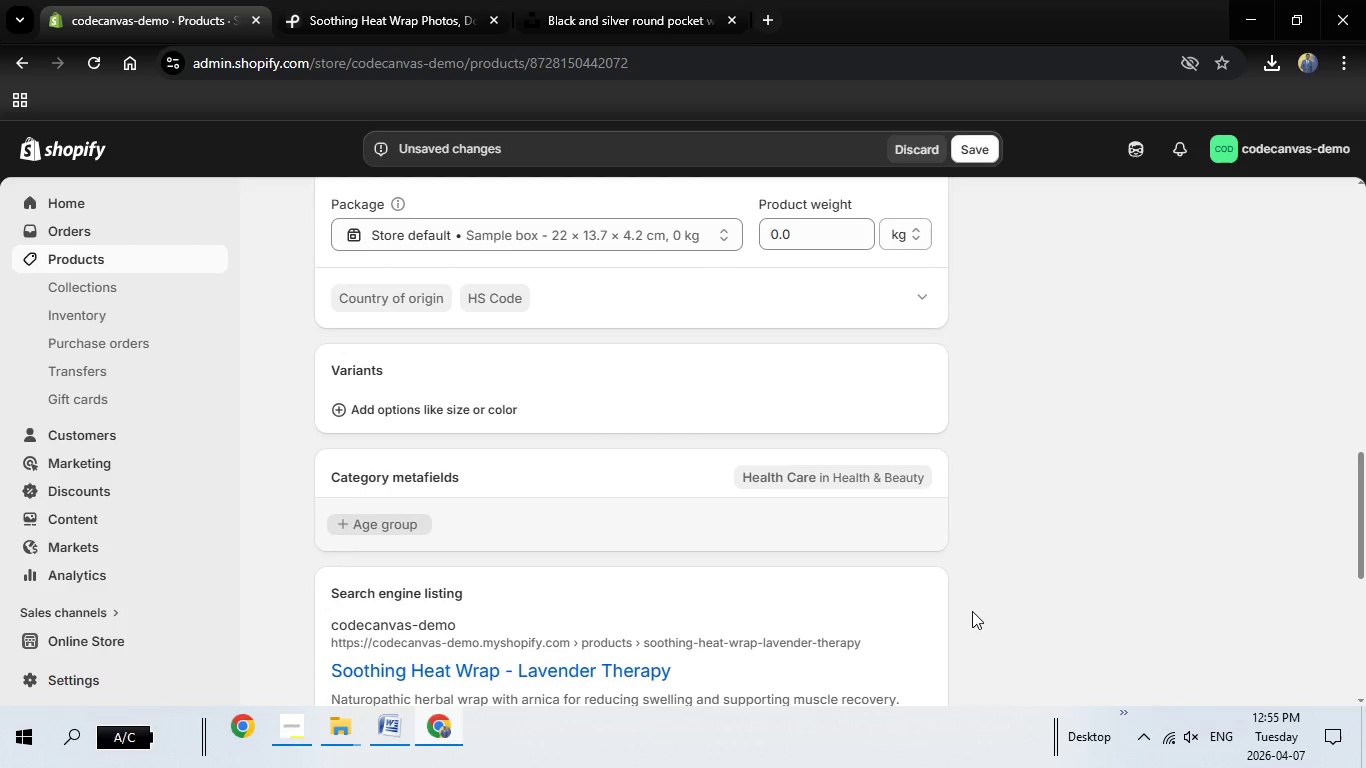 
scroll: coordinate [601, 597], scroll_direction: down, amount: 5.0
 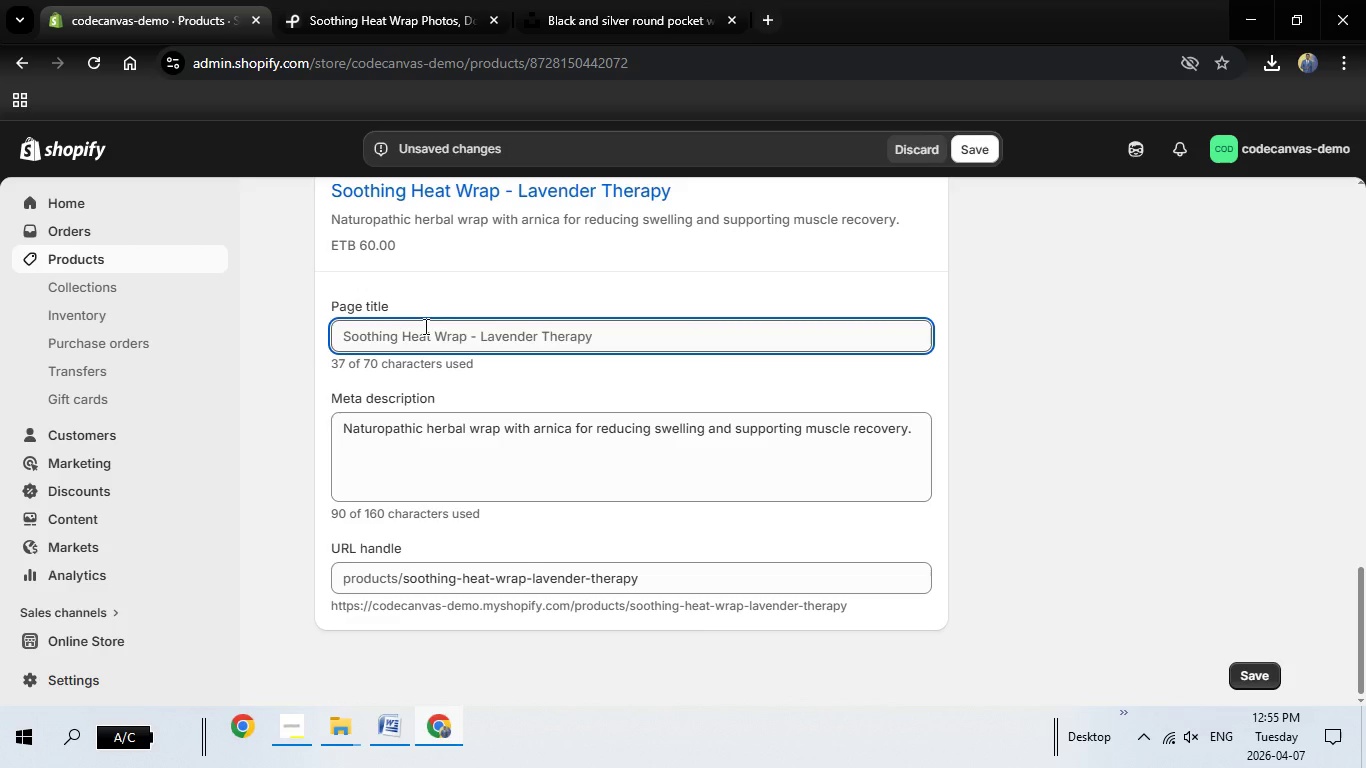 
left_click([424, 326])
 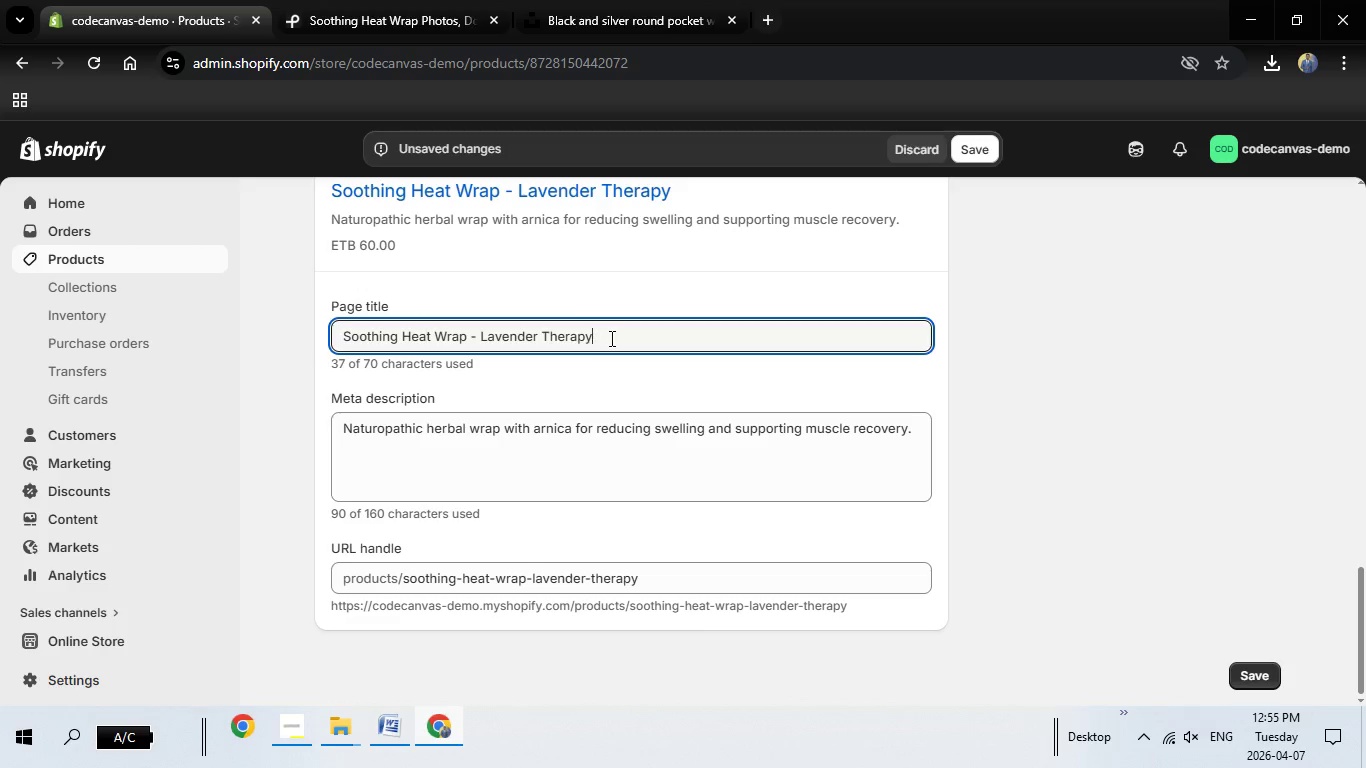 
left_click_drag(start_coordinate=[610, 338], to_coordinate=[297, 364])
 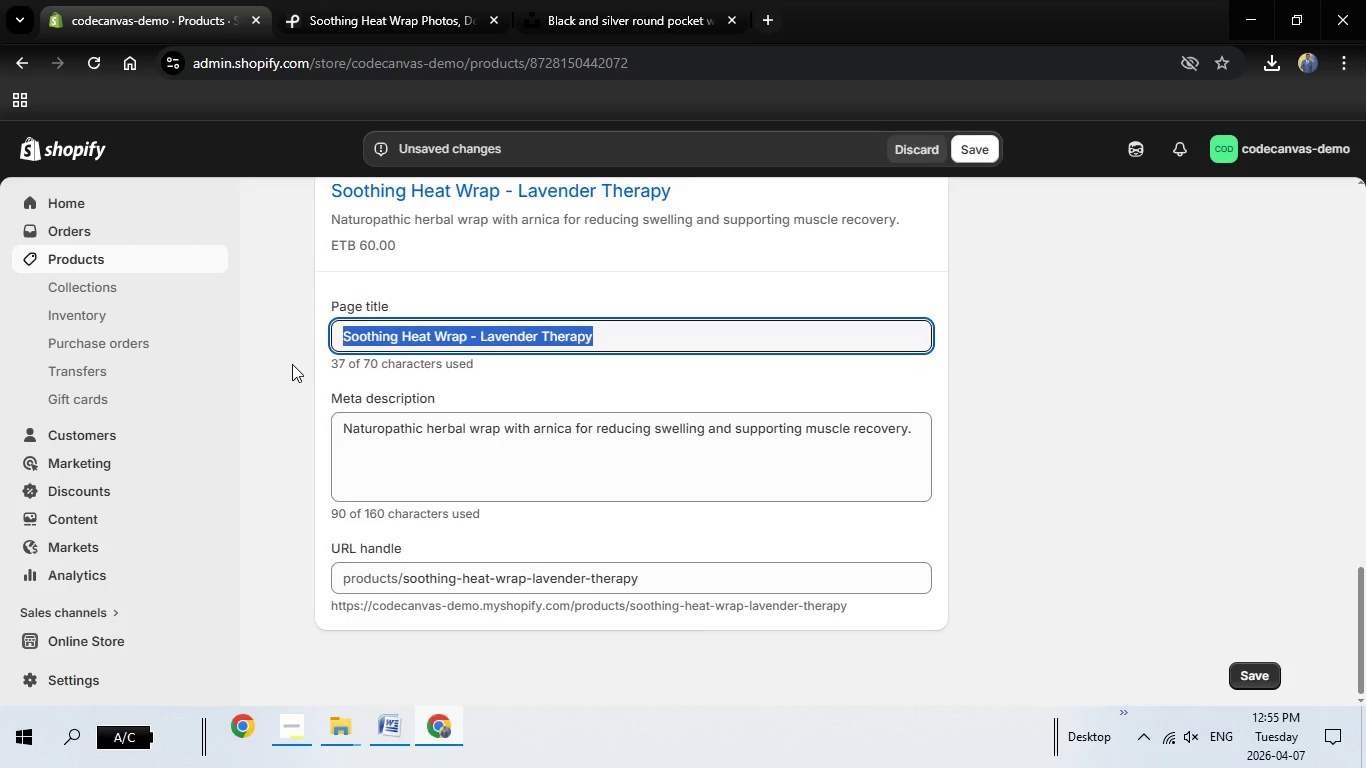 
wait(8.86)
 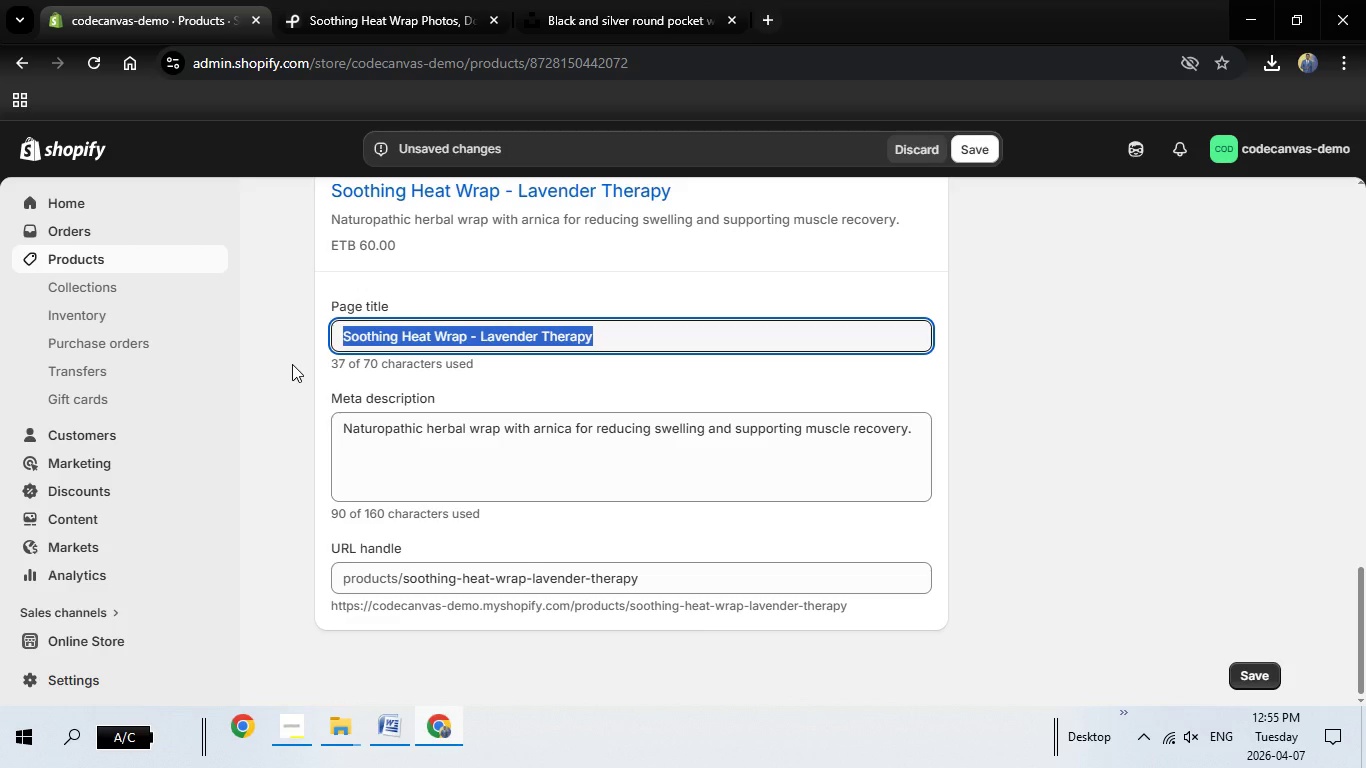 
key(Backspace)
key(Backspace)
type(Lavender Heat Wrap - Holistic Relaxation)
 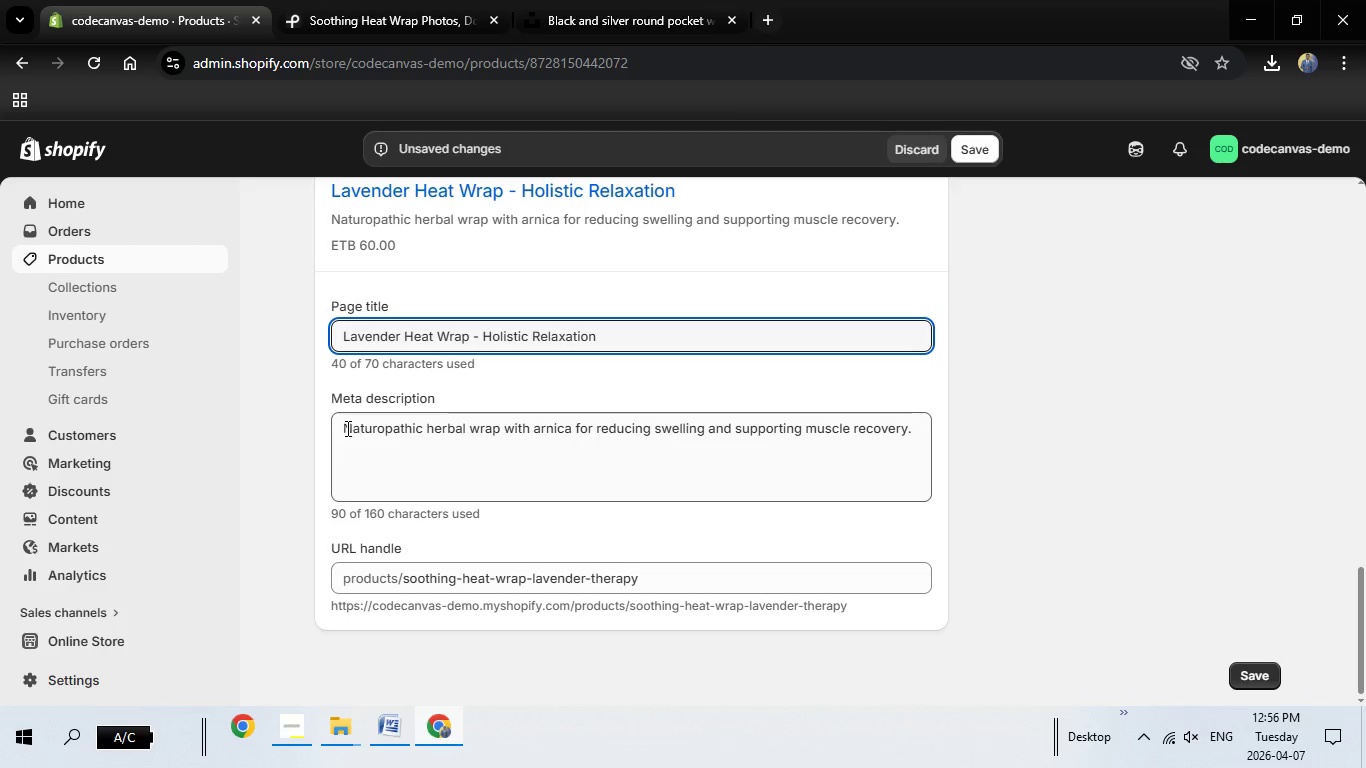 
left_click_drag(start_coordinate=[344, 428], to_coordinate=[951, 432])
 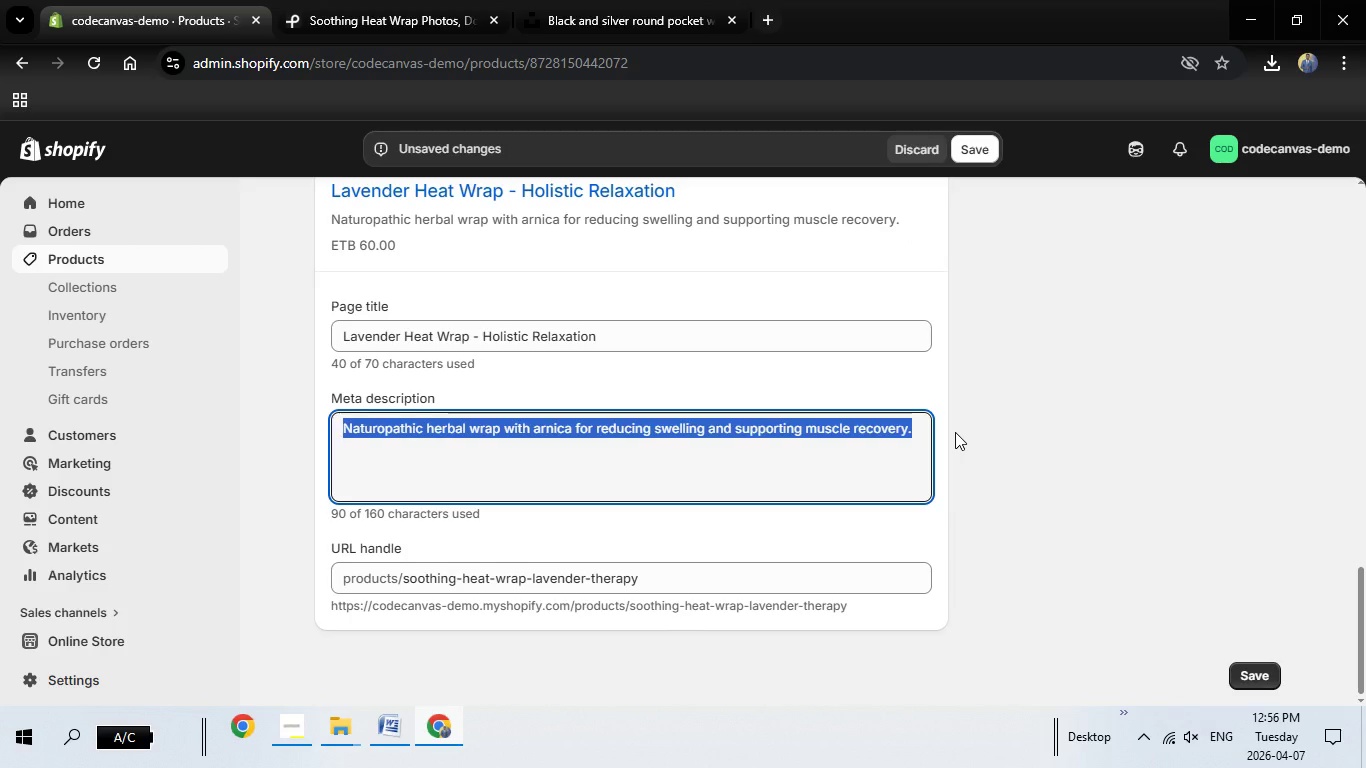 
key(Backspace)
 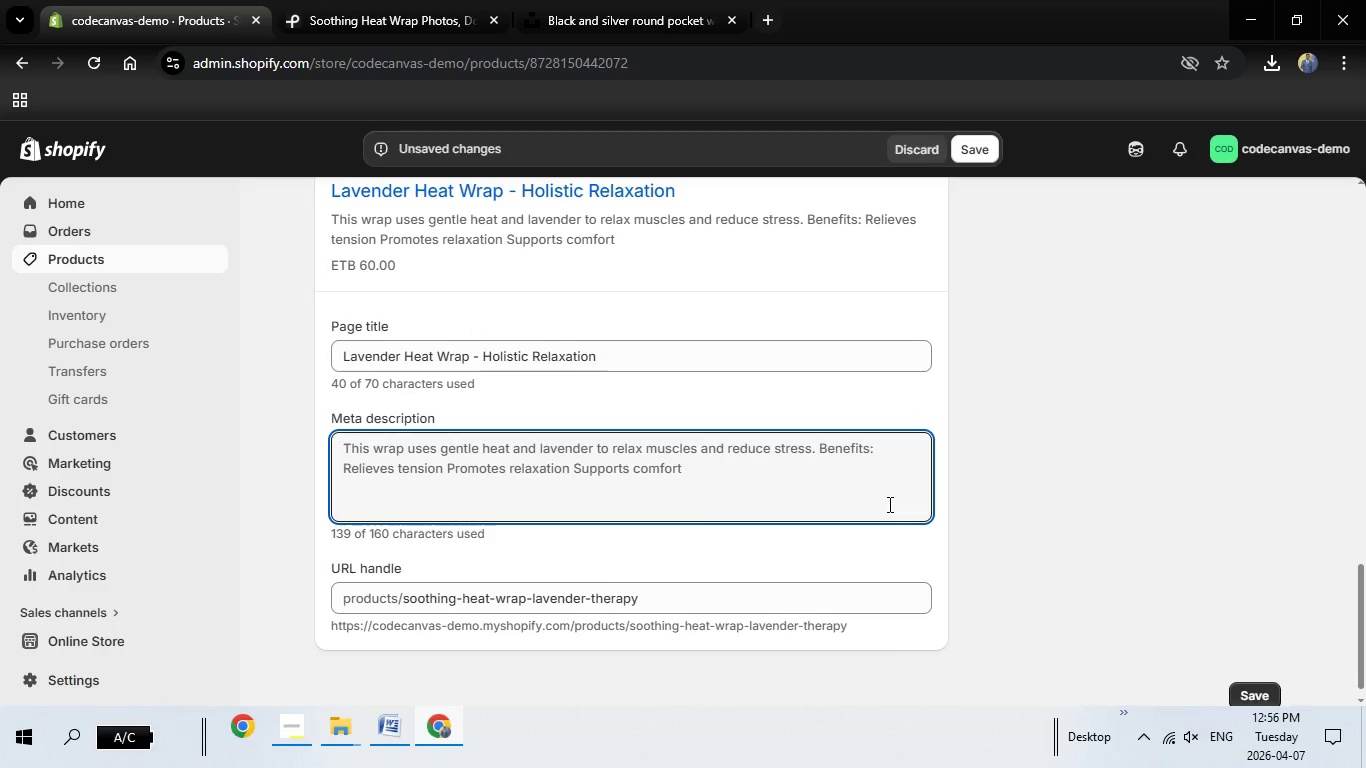 
type(Holistic heat )
 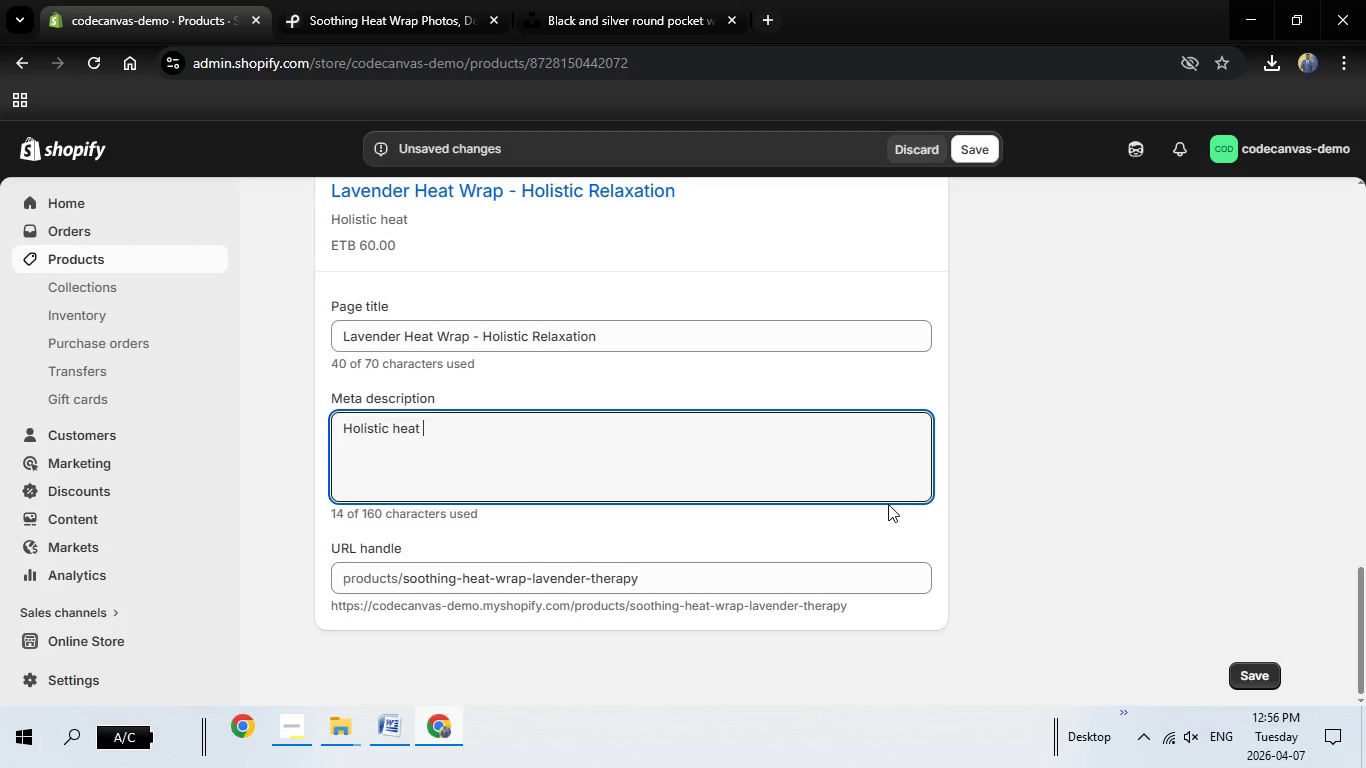 
type(wrap with lavender for relaxation and stress relief. Supports natural haling and comfort.)
 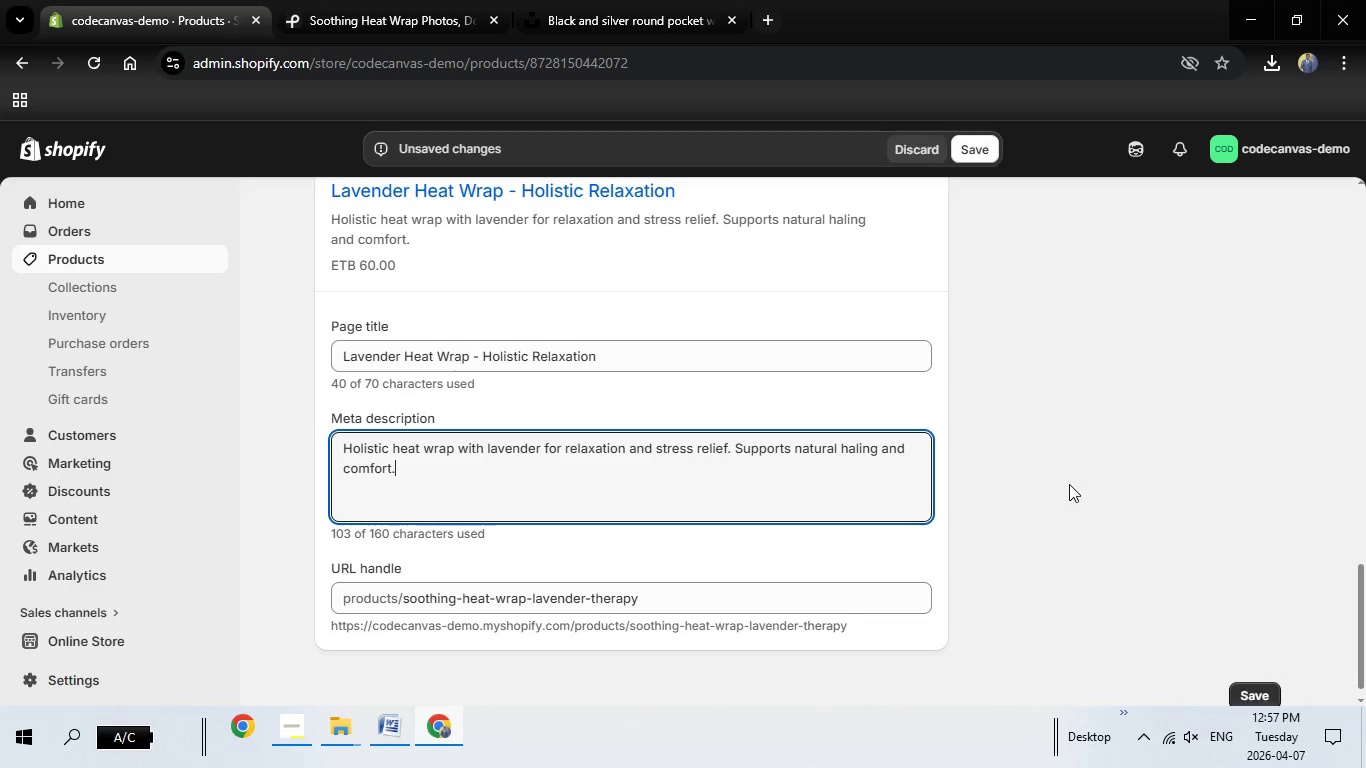 
scroll: coordinate [1070, 484], scroll_direction: down, amount: 2.0
 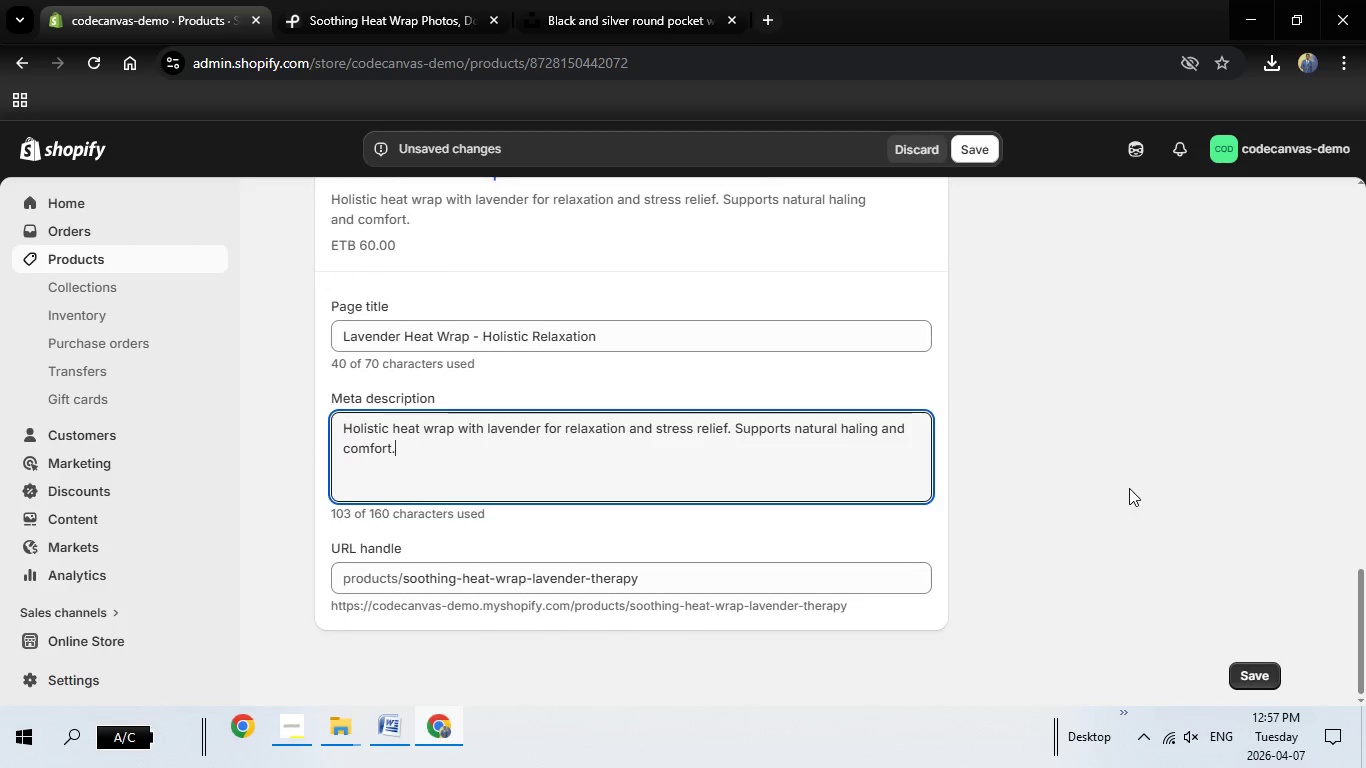 
scroll: coordinate [1139, 497], scroll_direction: up, amount: 17.0
 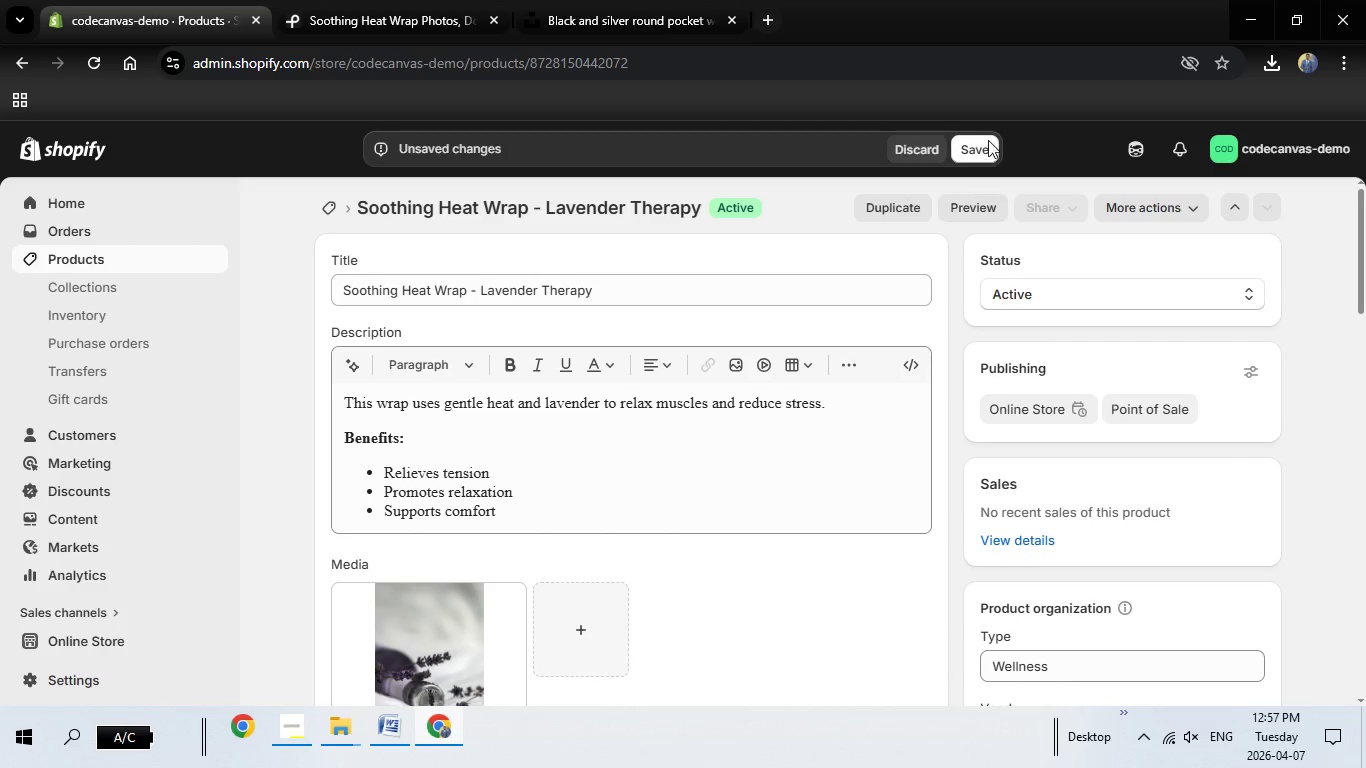 
left_click([985, 149])
 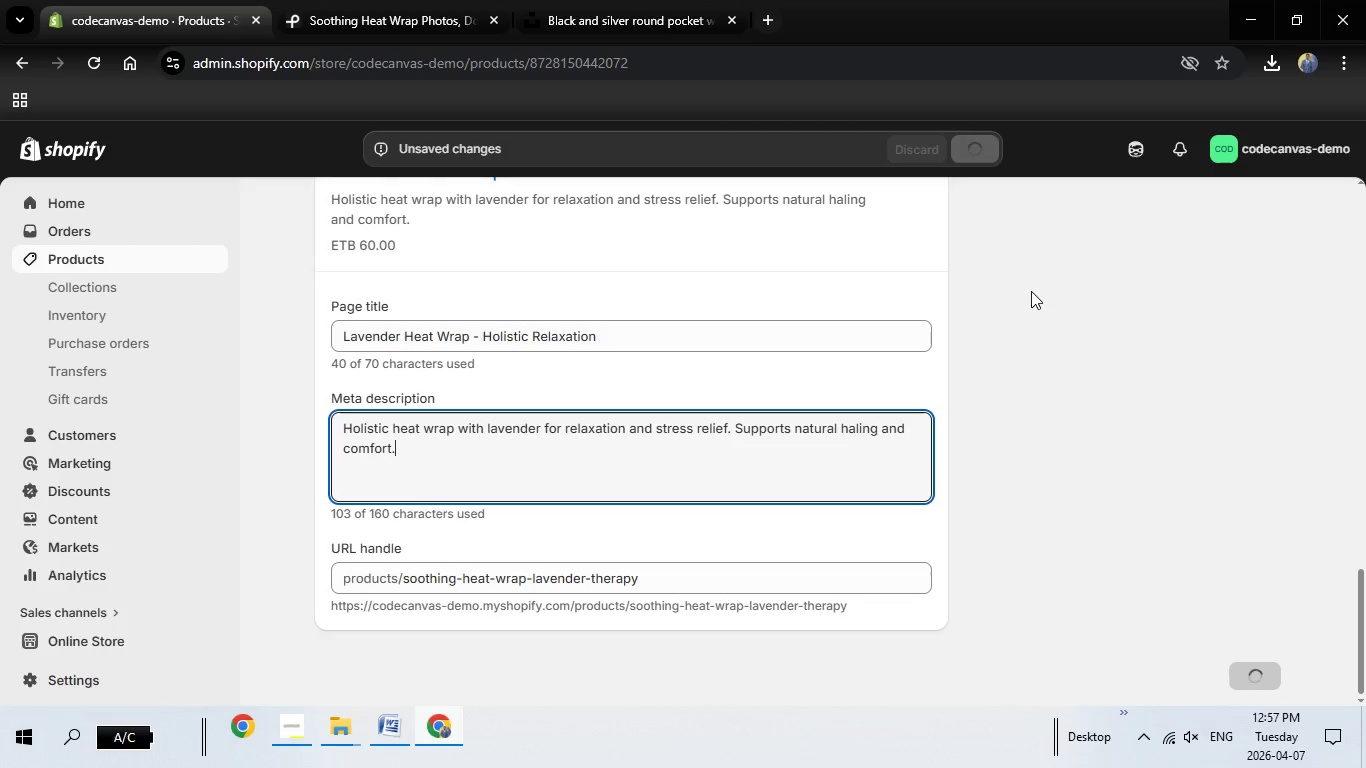 
wait(10.05)
 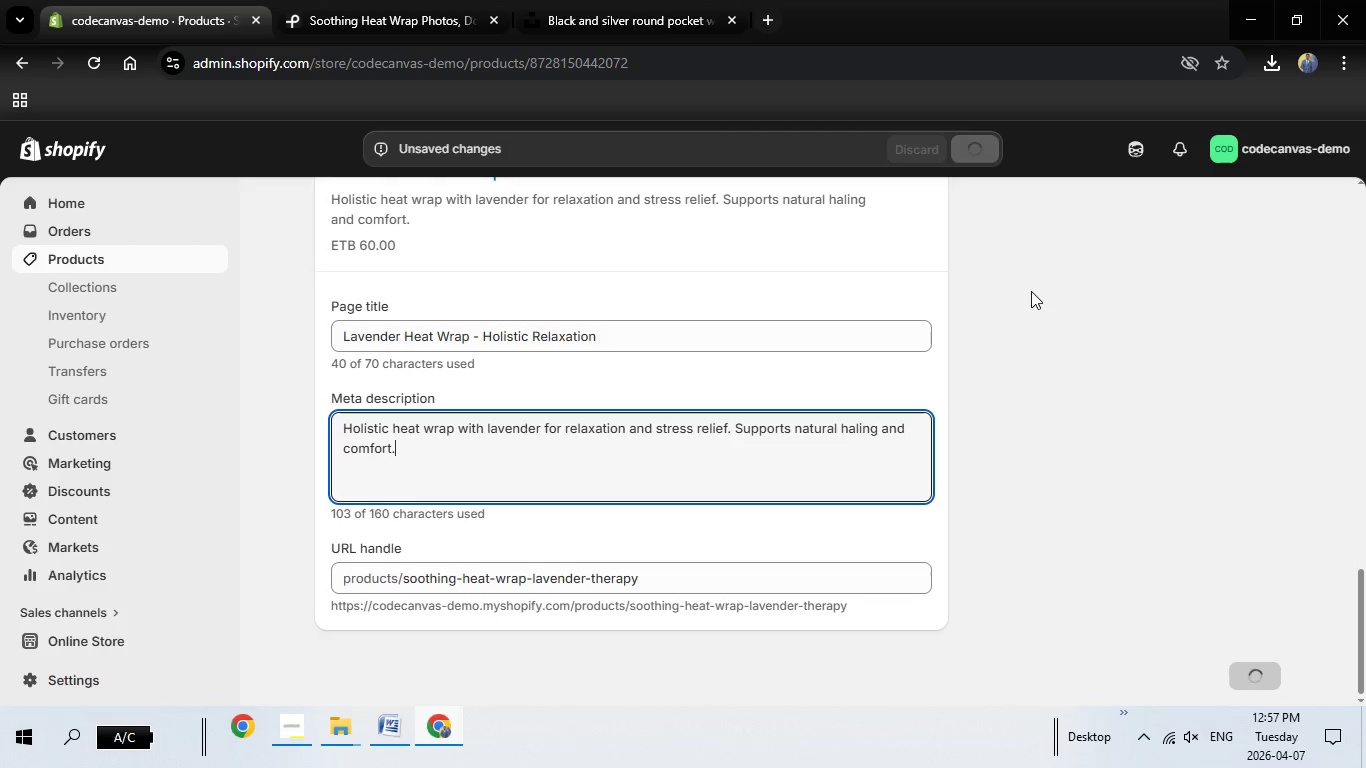 
mouse_move([1048, 260])
 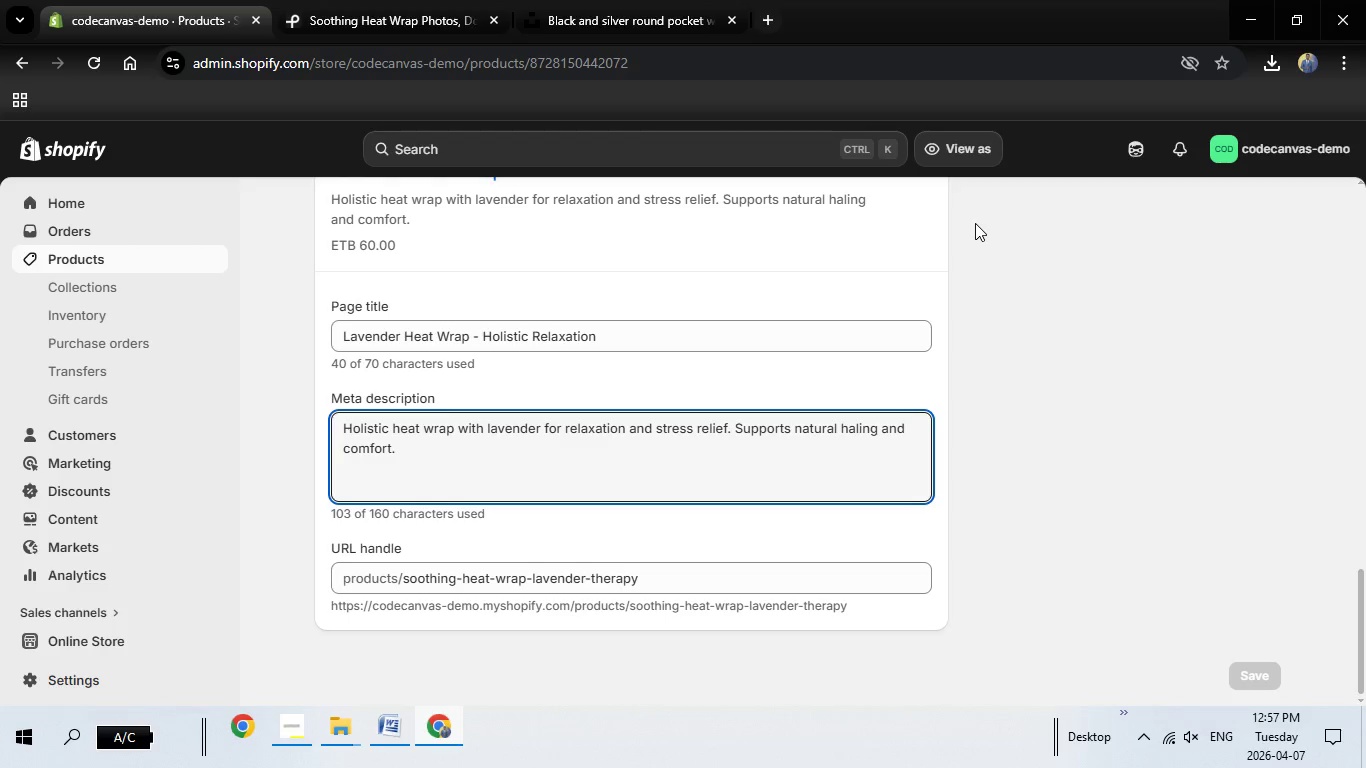 
scroll: coordinate [969, 228], scroll_direction: up, amount: 25.0
 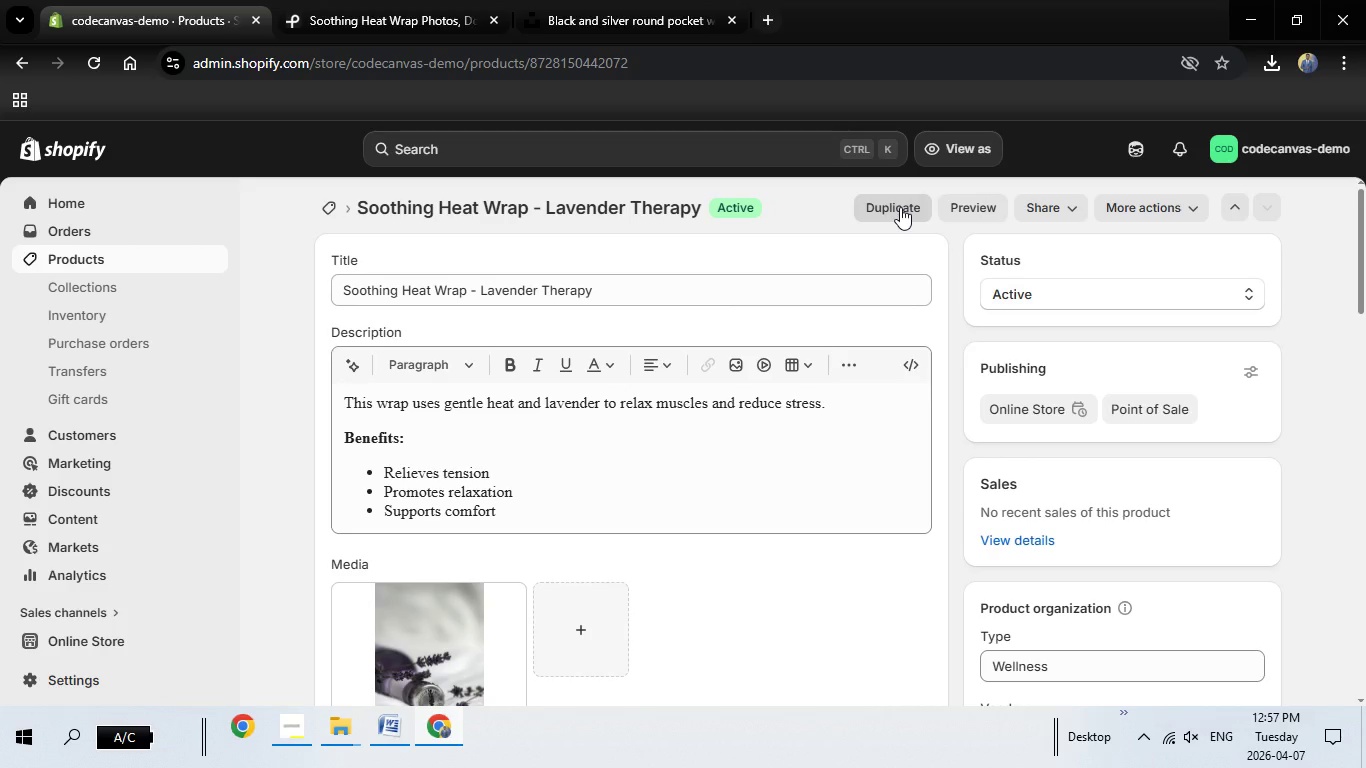 
left_click([900, 207])
 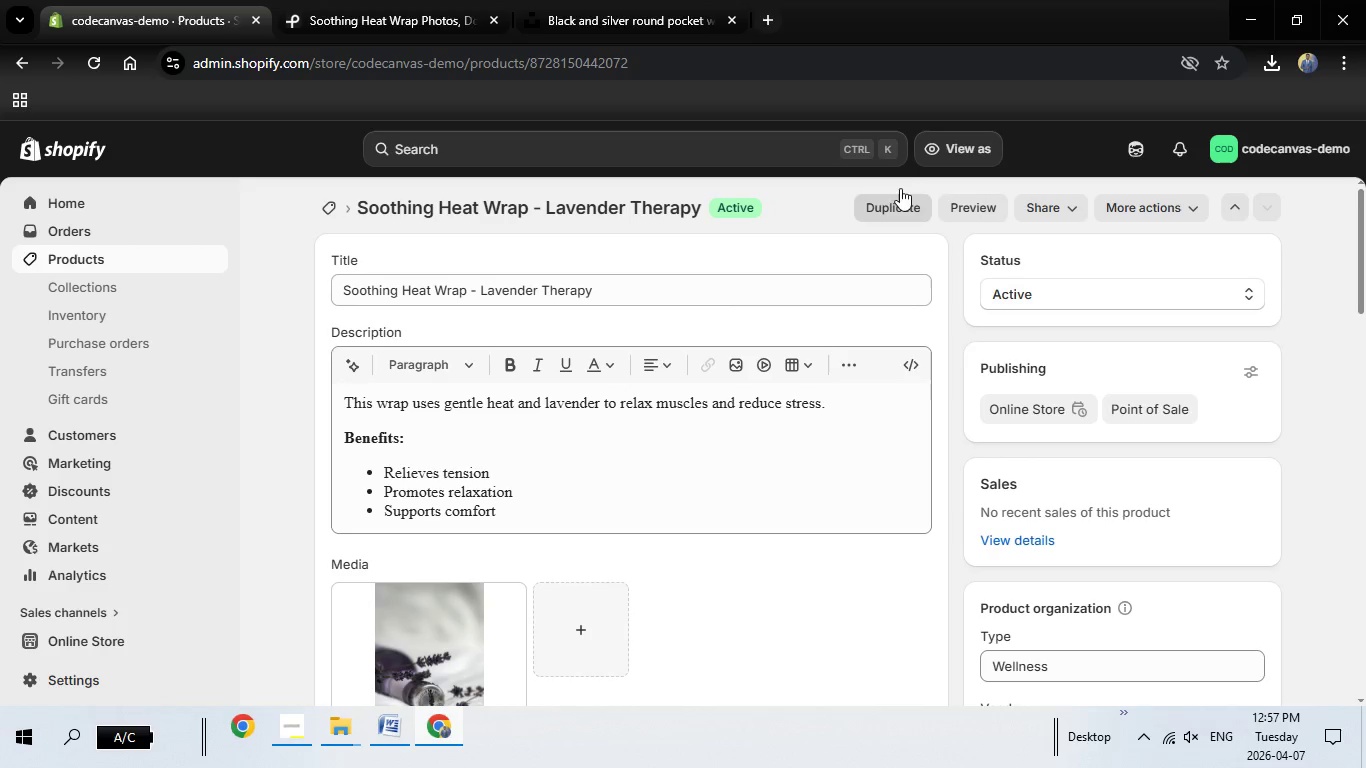 
mouse_move([905, 165])
 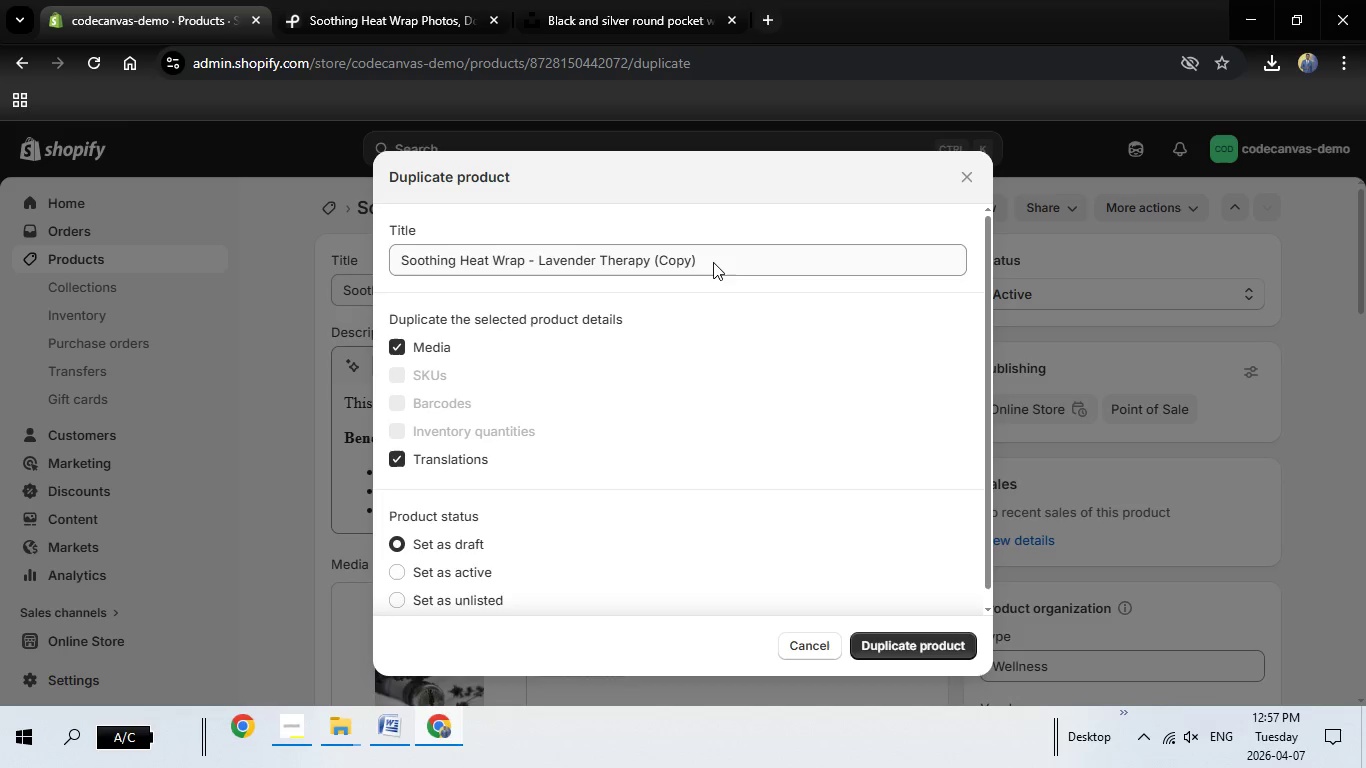 
left_click([712, 262])
 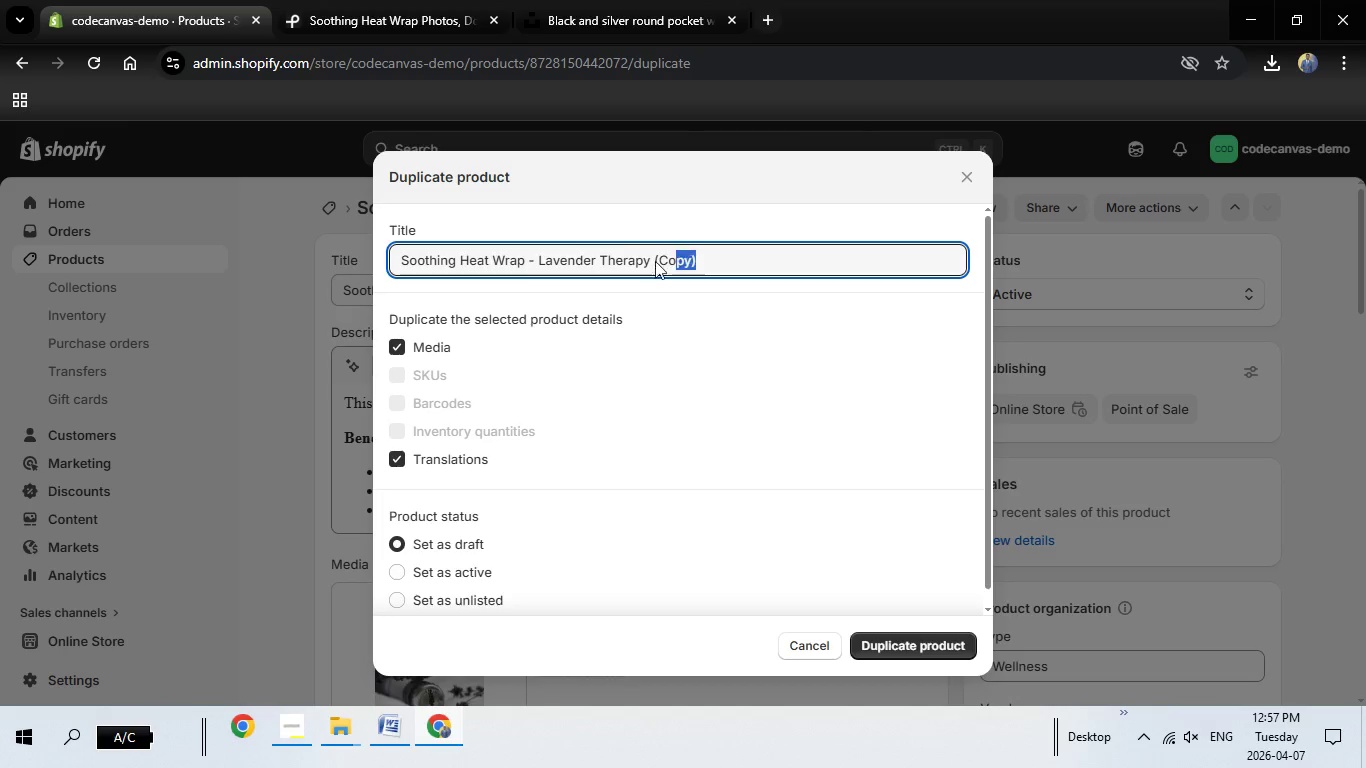 
left_click_drag(start_coordinate=[705, 253], to_coordinate=[382, 261])
 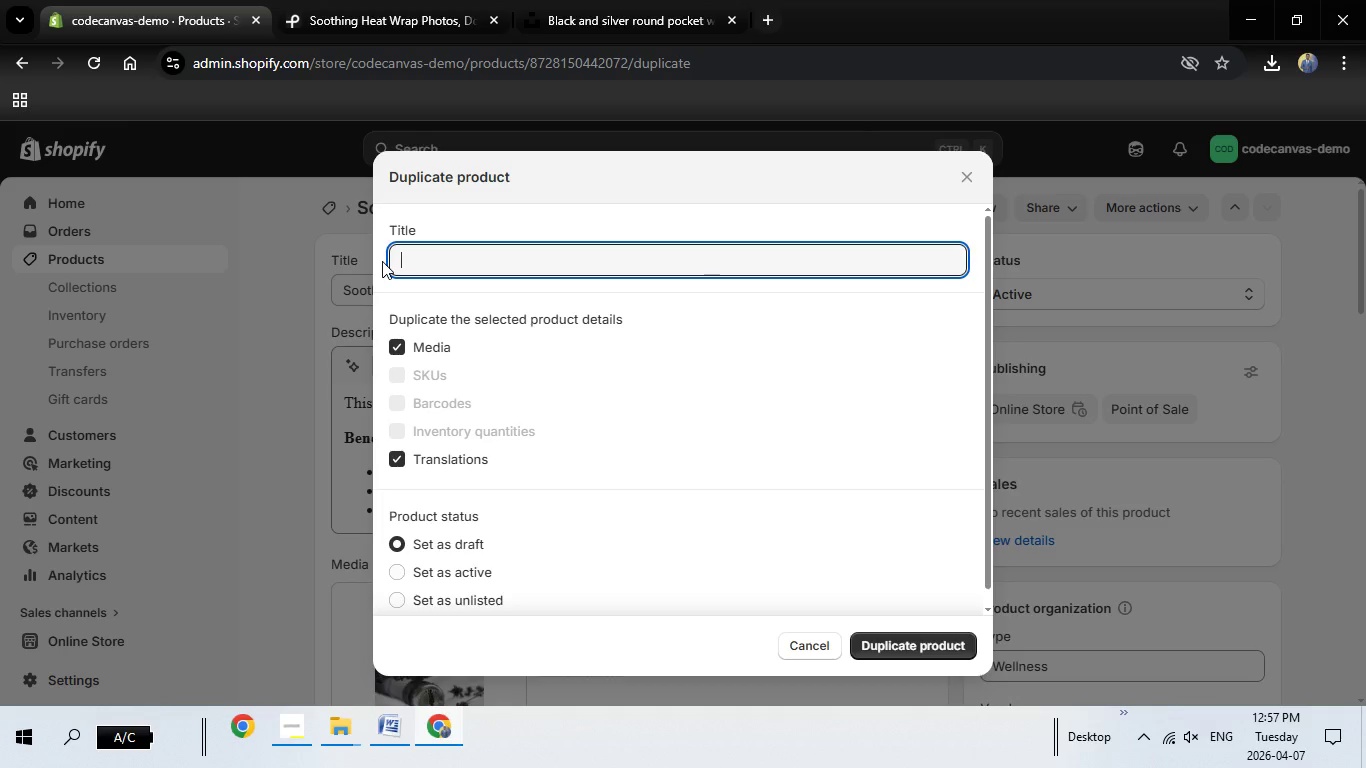 
key(Backspace)
type(Joint Relief Herbal Wrap - Ecu)
key(Backspace)
key(Backspace)
type(ucalyptus Blens)
 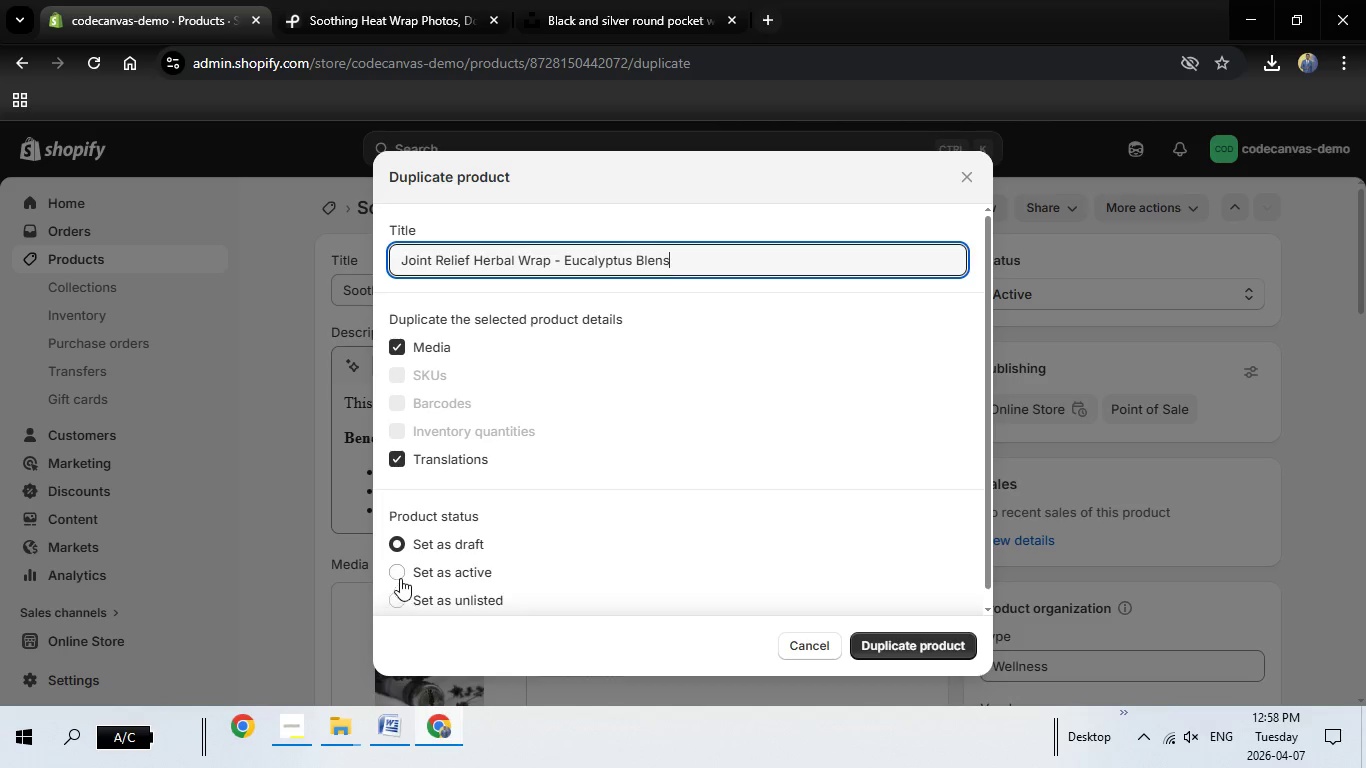 
left_click([402, 575])
 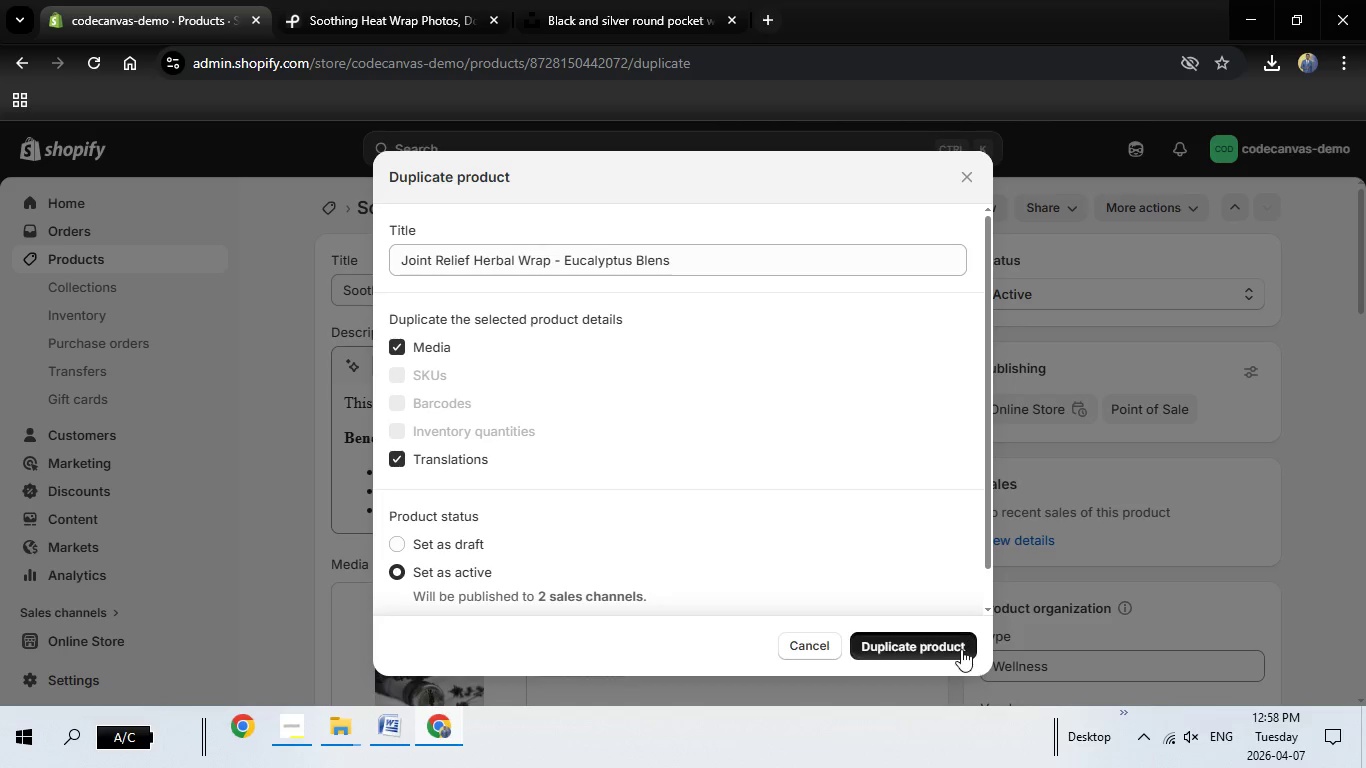 
left_click([961, 649])
 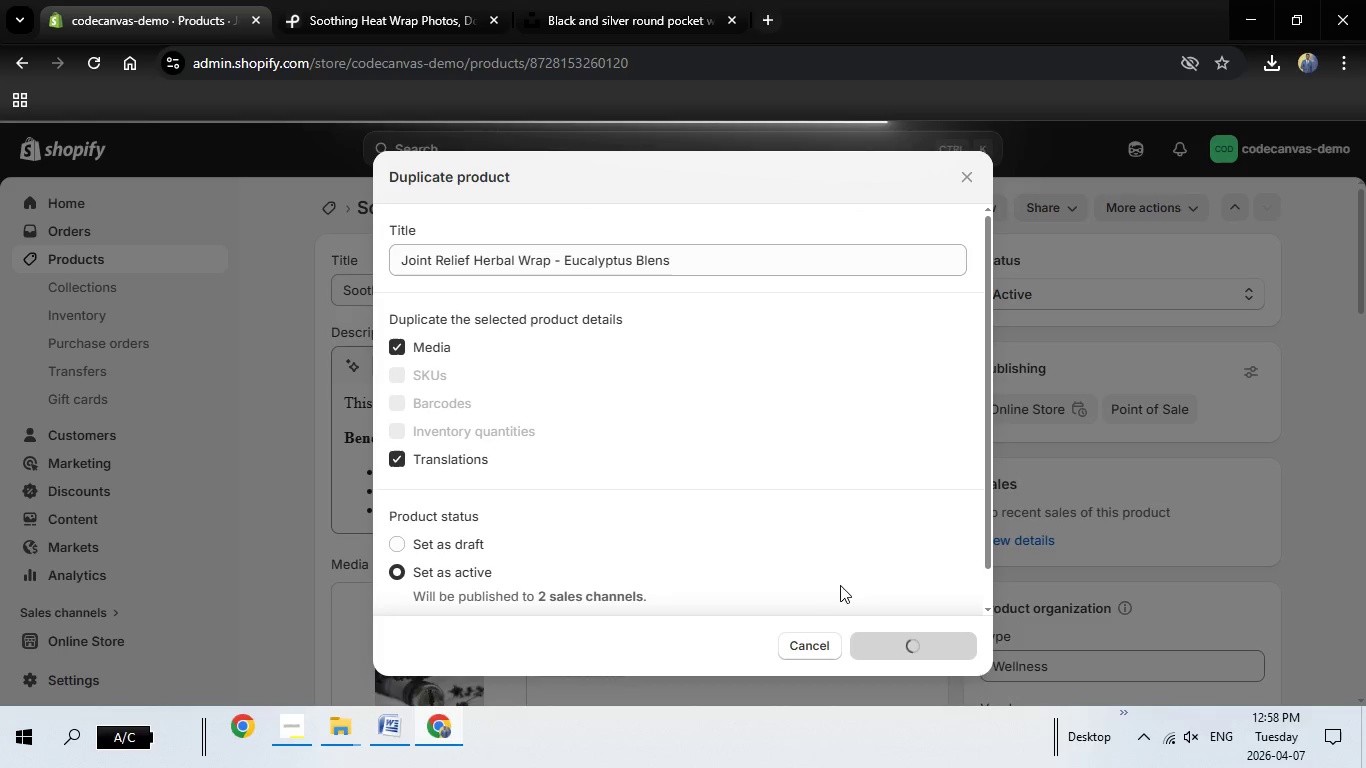 
wait(14.94)
 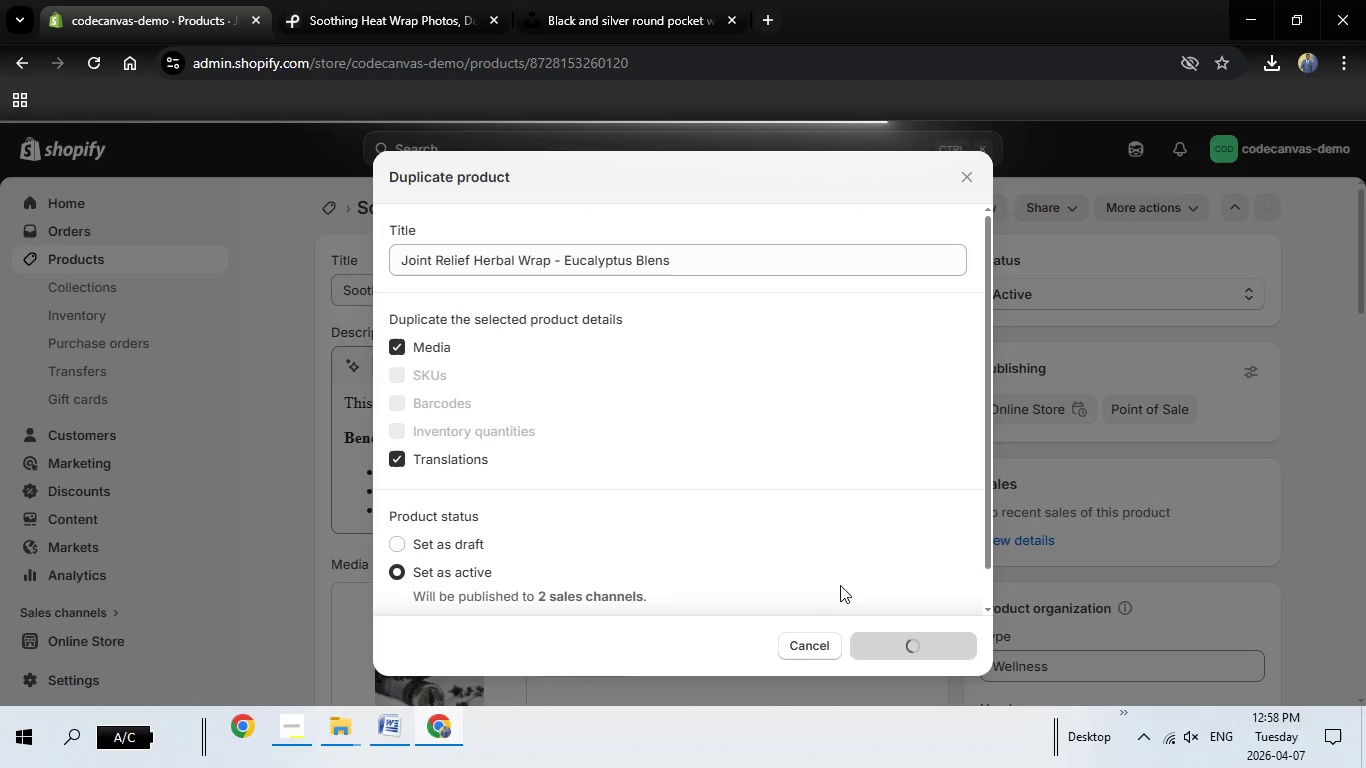 
left_click([382, 724])
 